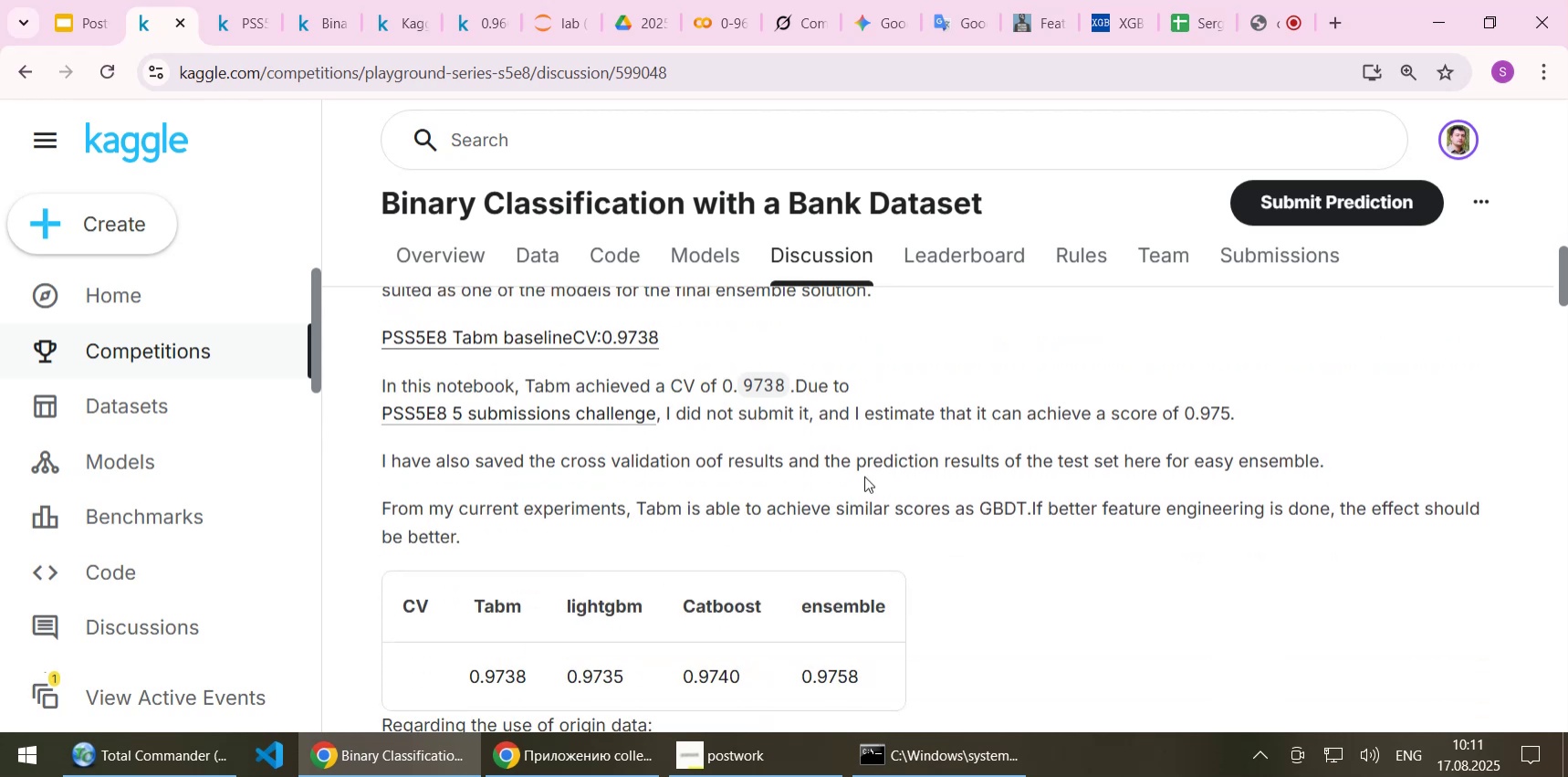 
scroll: coordinate [890, 499], scroll_direction: down, amount: 1.0
 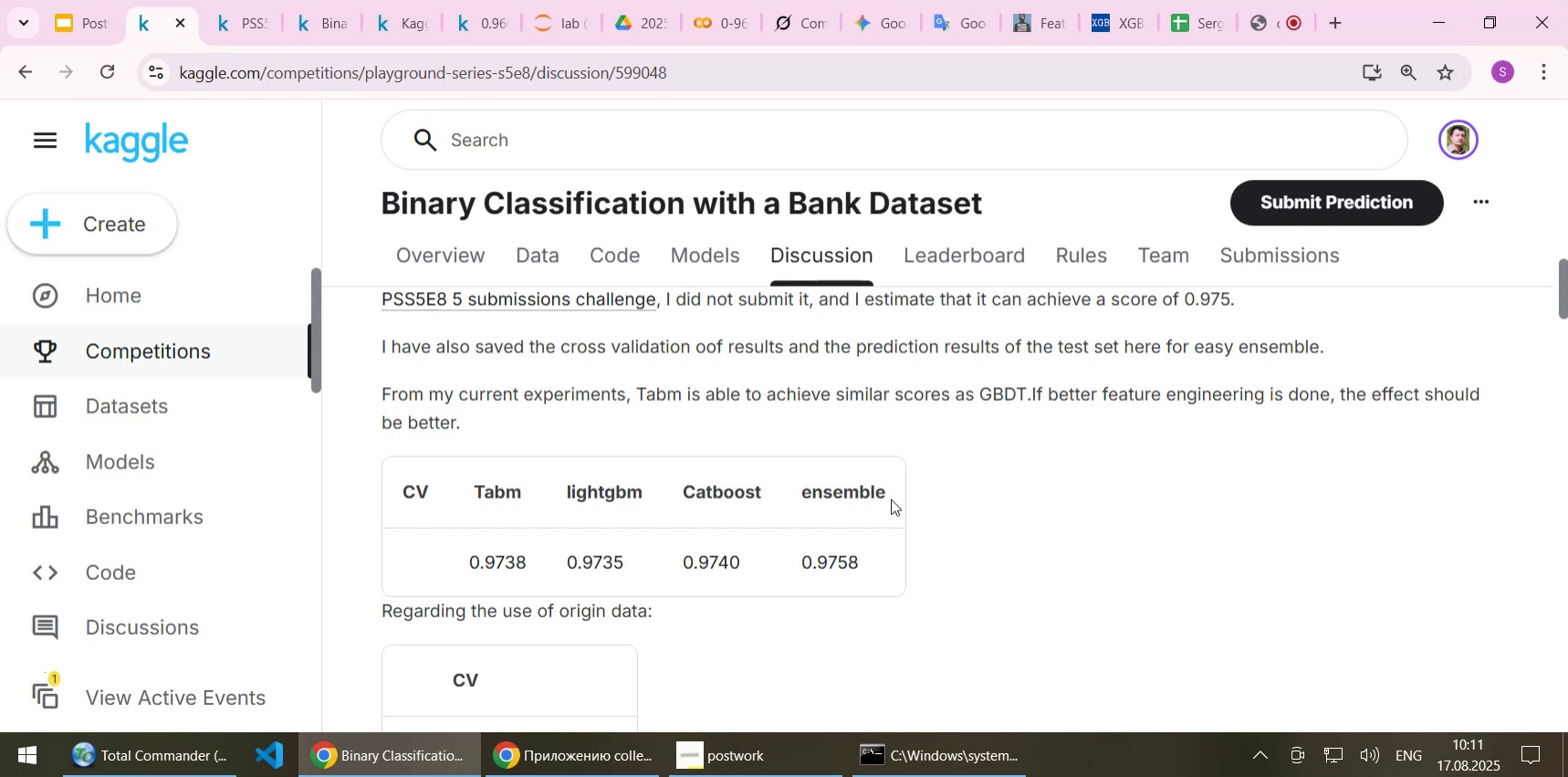 
wait(19.44)
 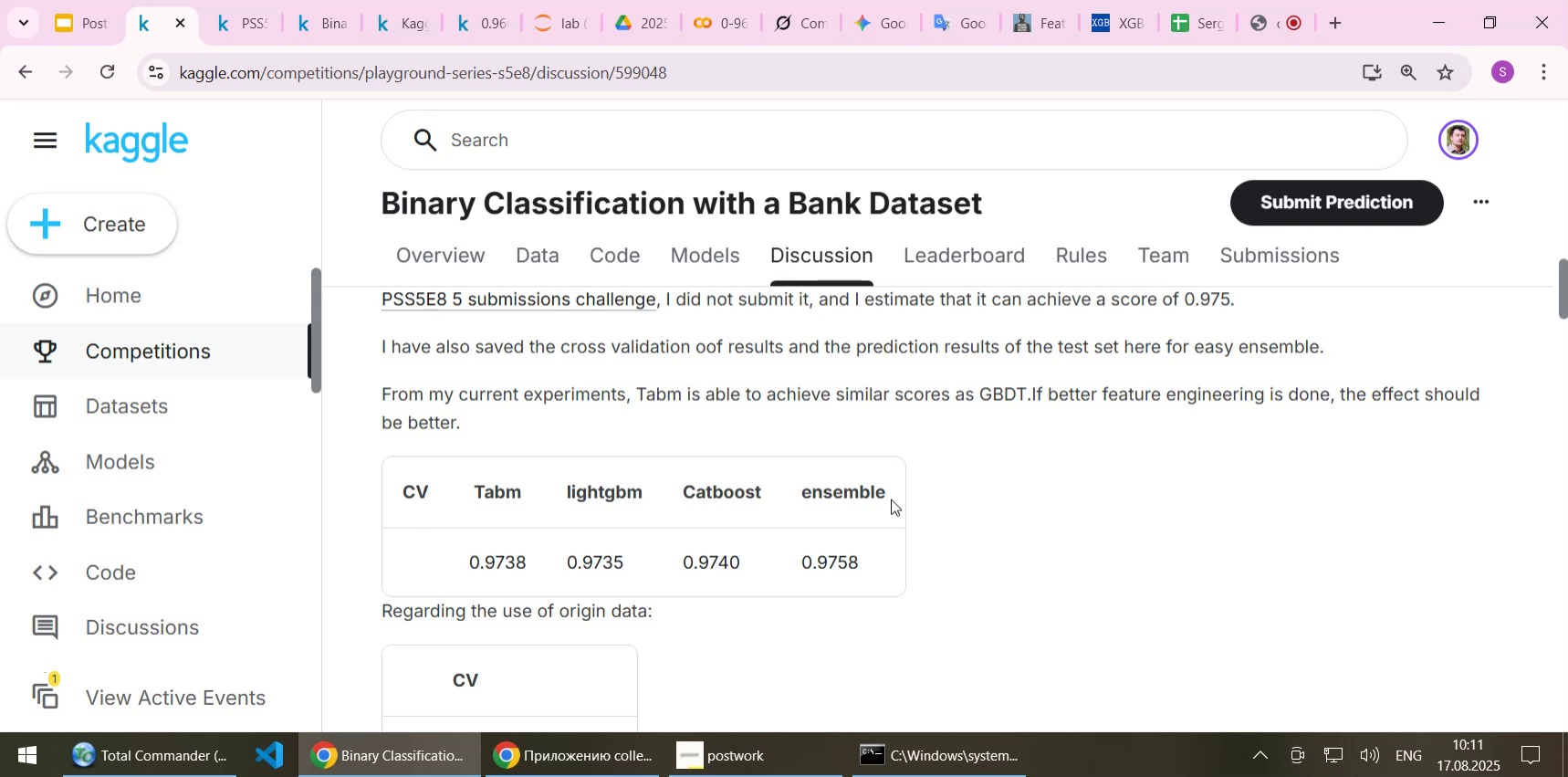 
scroll: coordinate [801, 441], scroll_direction: down, amount: 4.0
 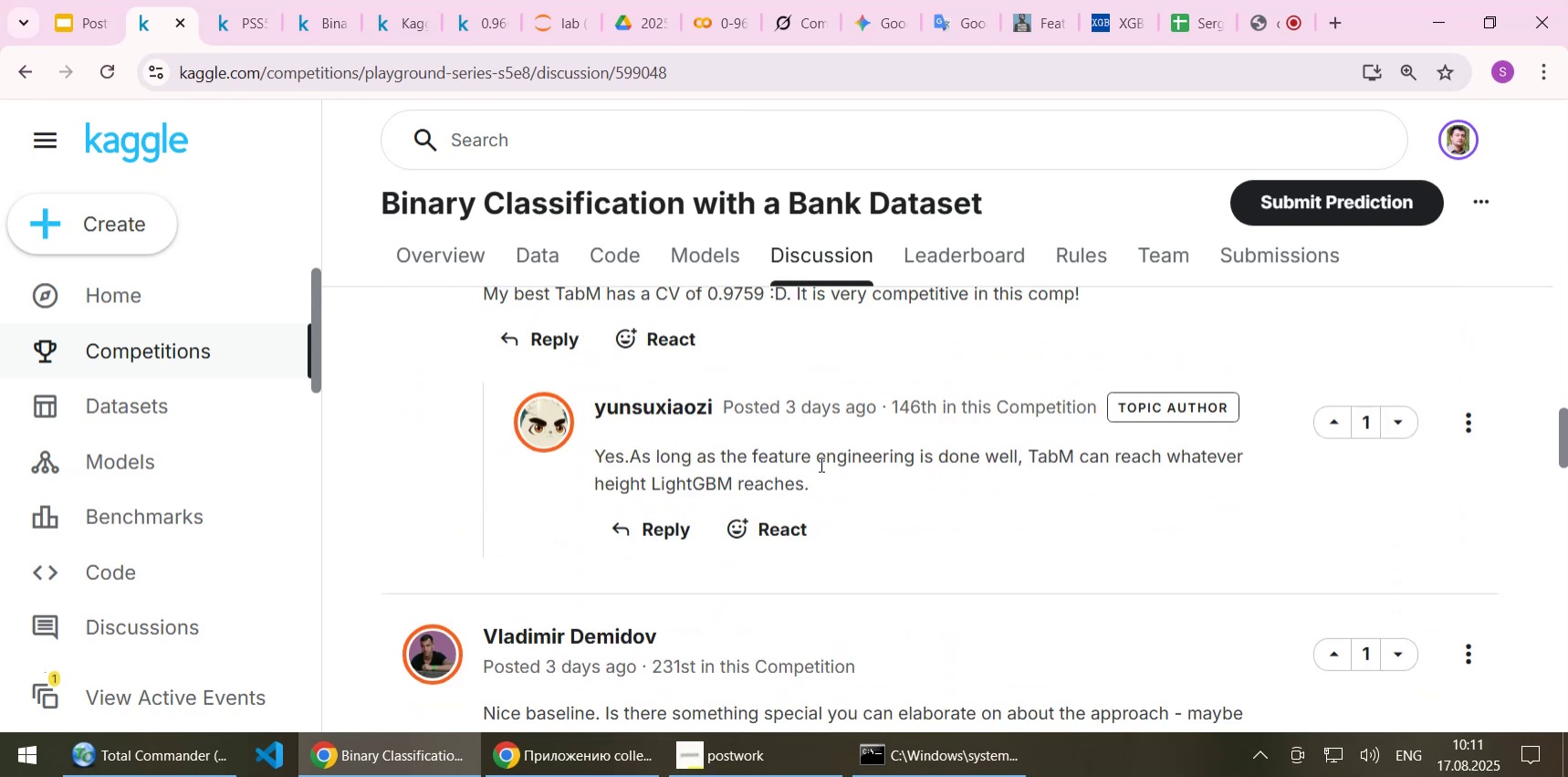 
scroll: coordinate [837, 469], scroll_direction: up, amount: 1.0
 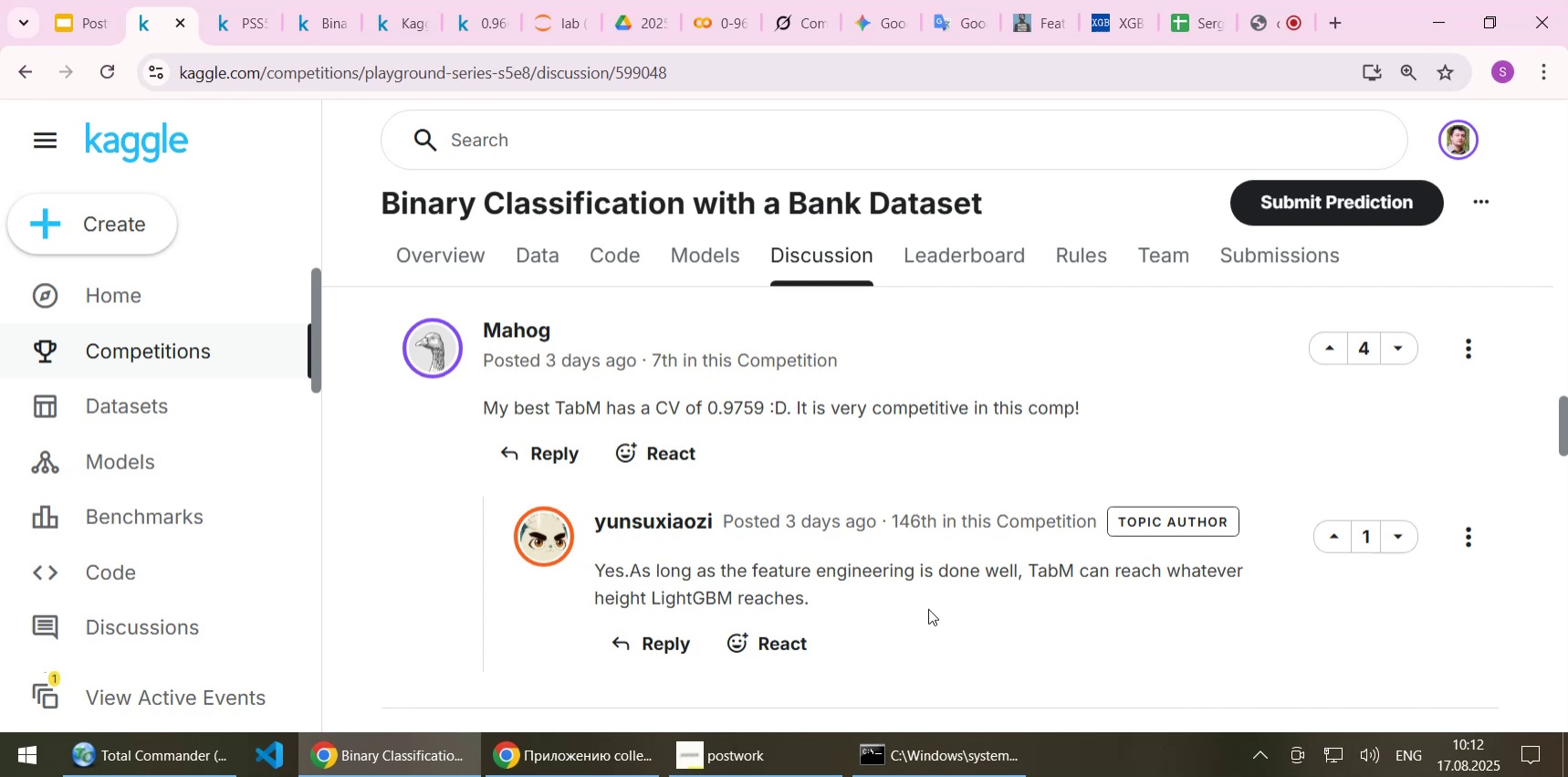 
wait(46.77)
 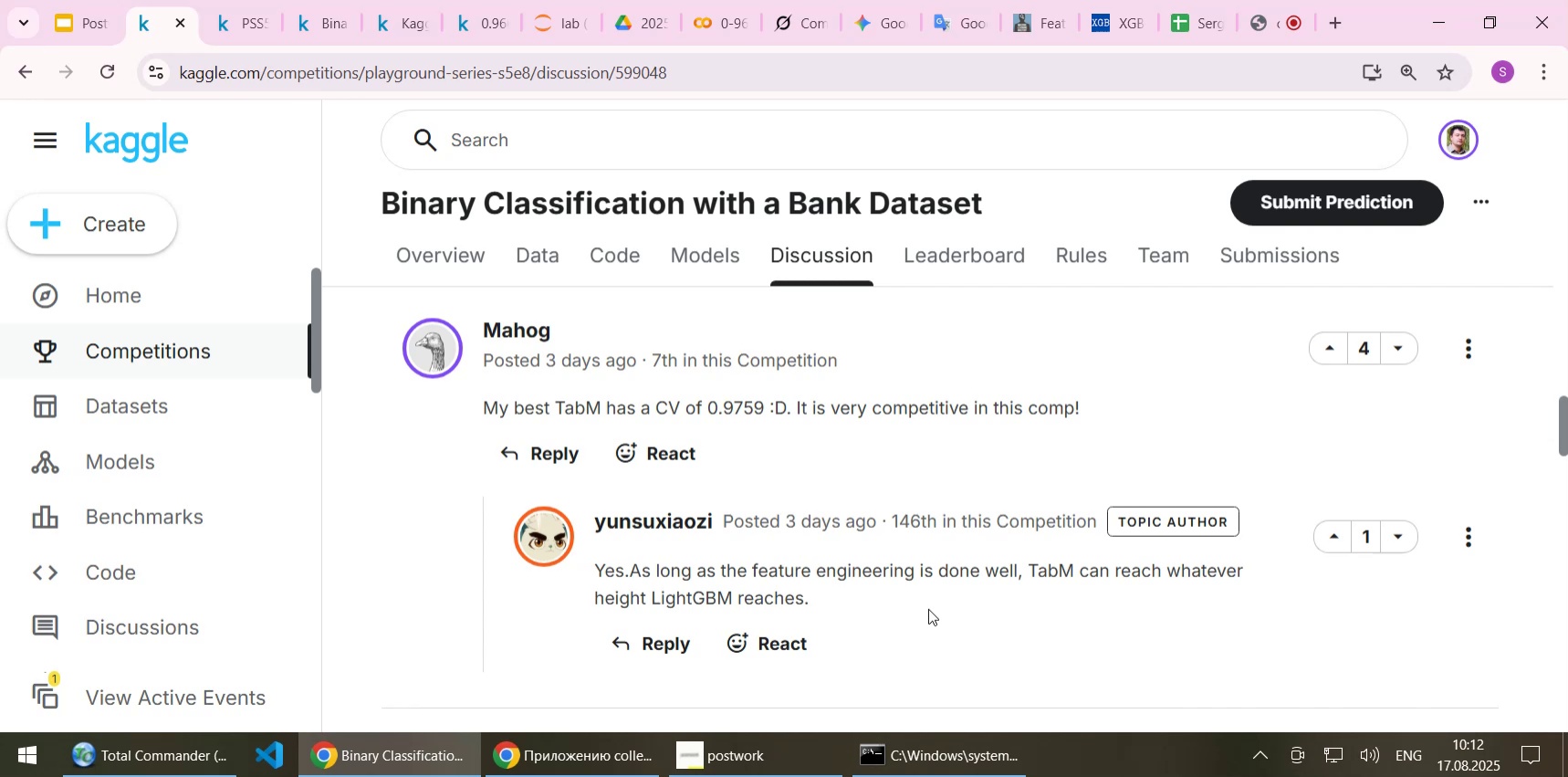 
scroll: coordinate [928, 608], scroll_direction: down, amount: 3.0
 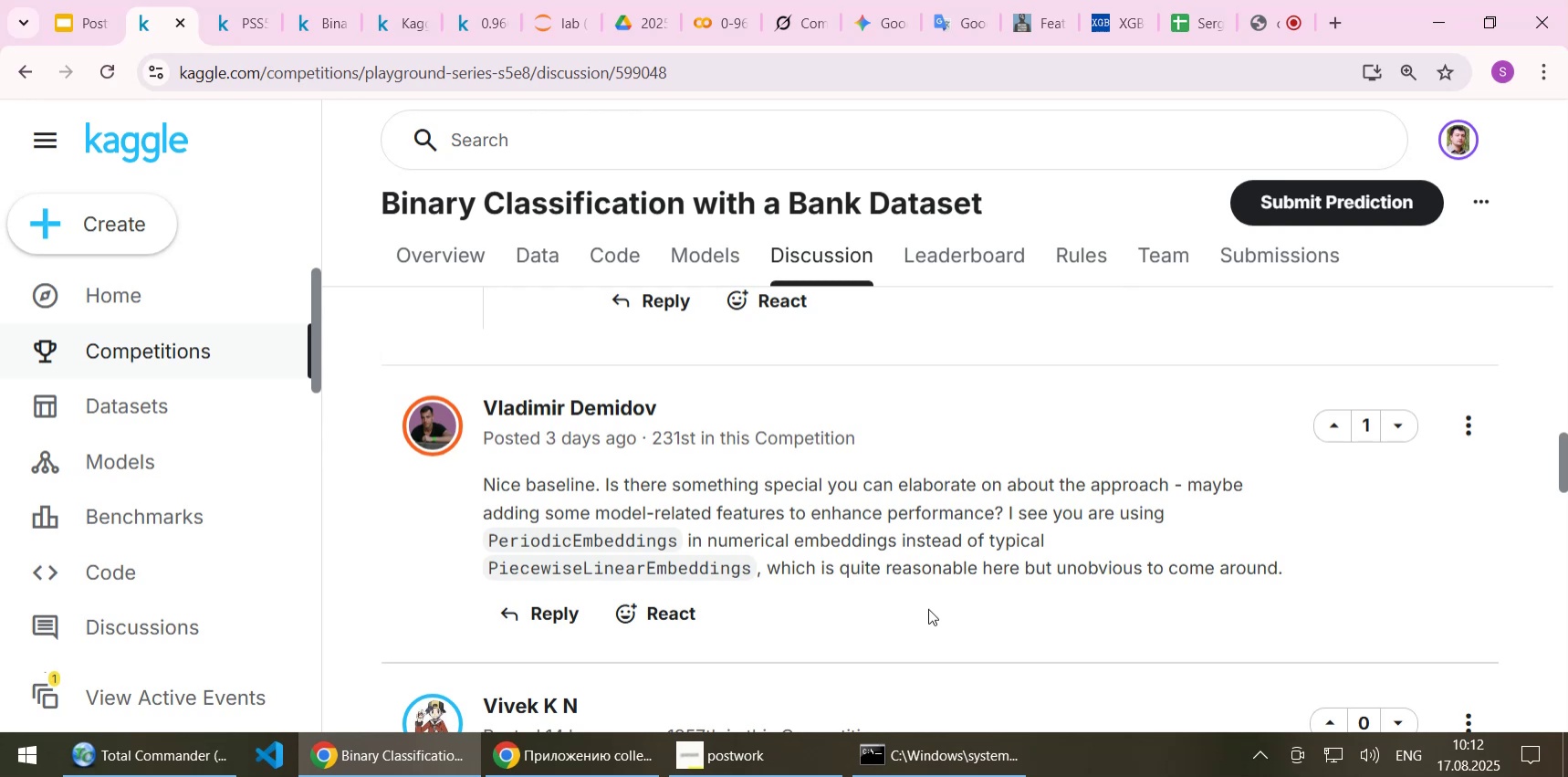 
wait(13.5)
 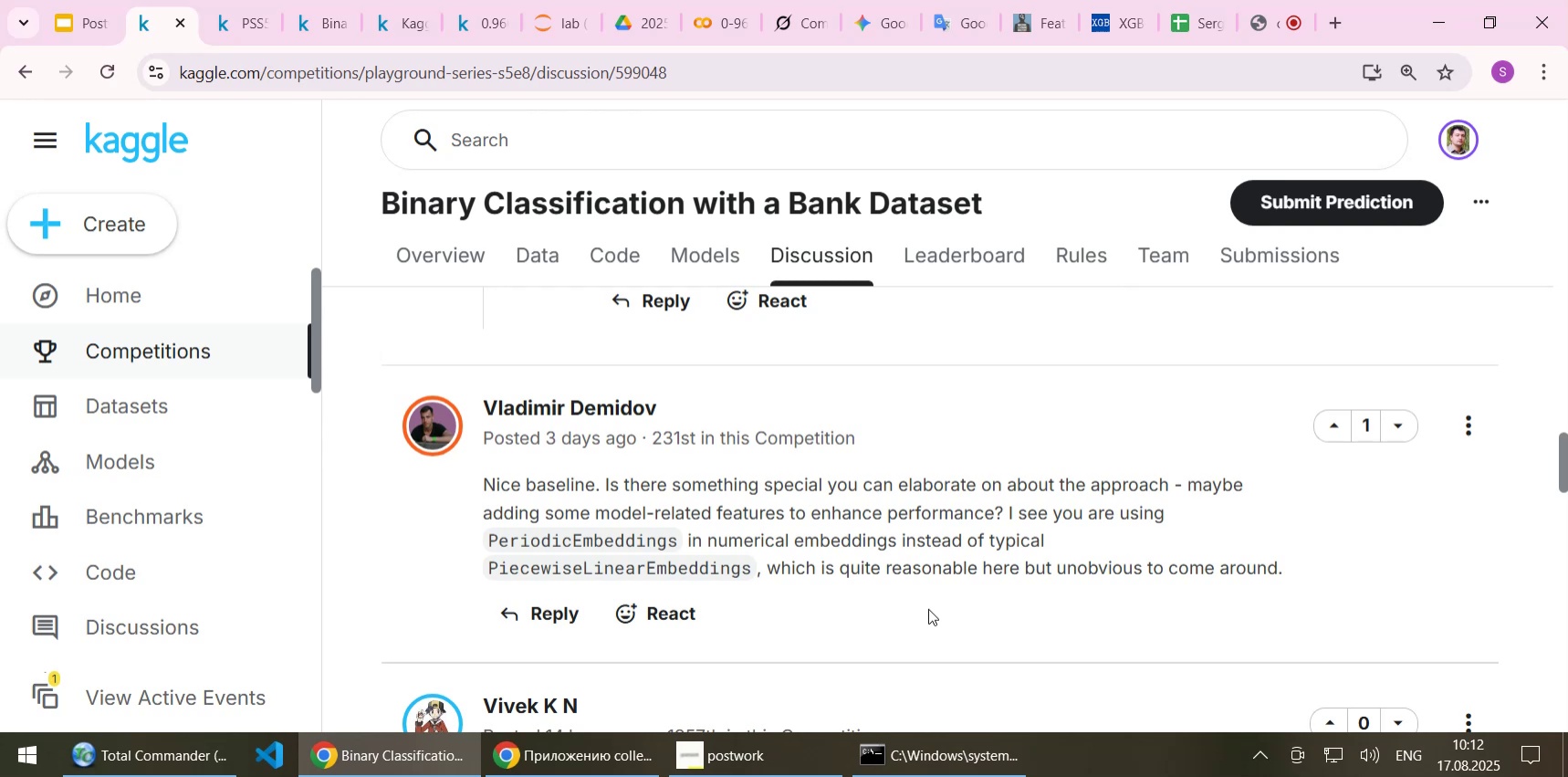 
scroll: coordinate [1019, 562], scroll_direction: none, amount: 0.0
 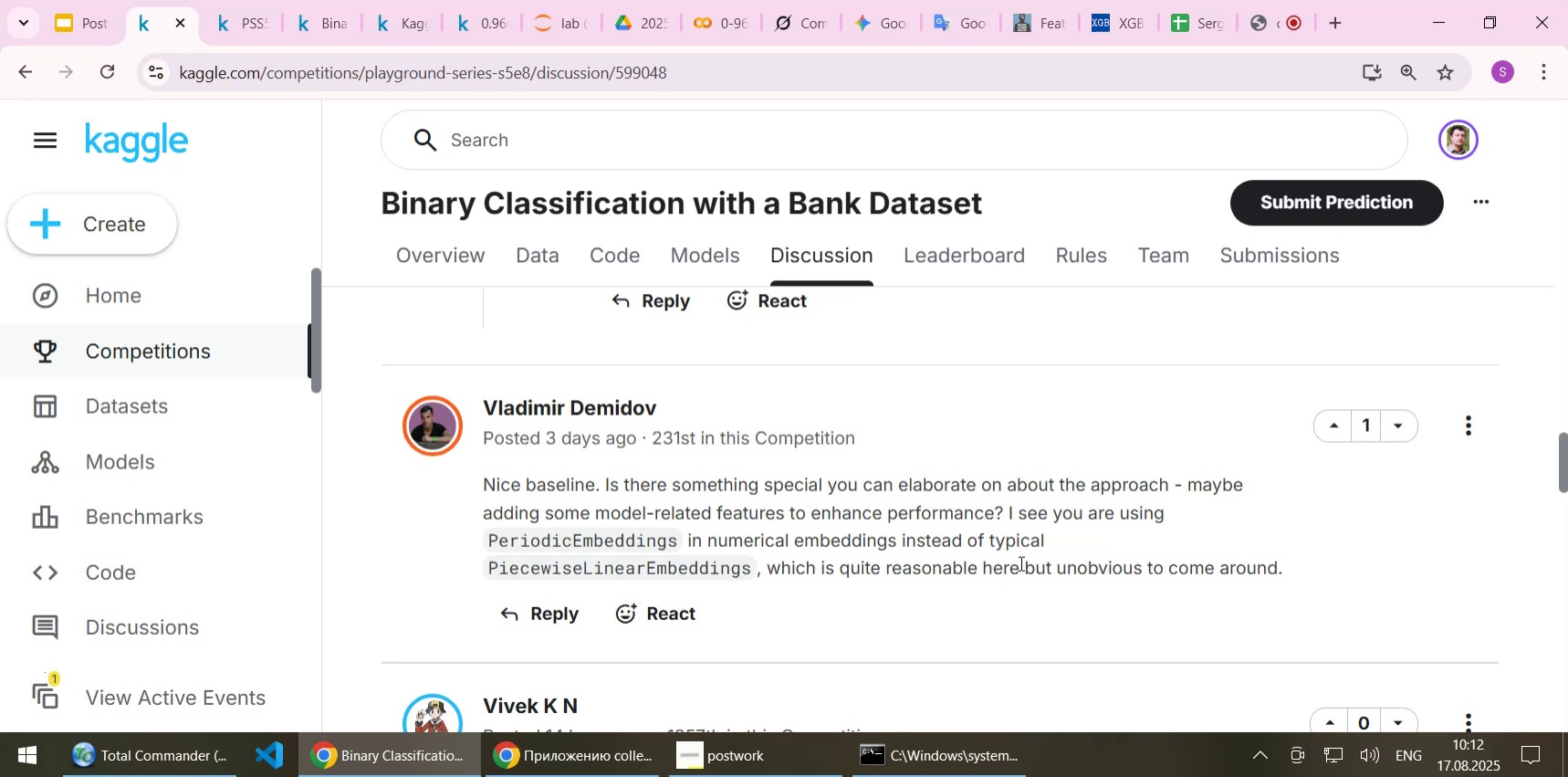 
wait(20.54)
 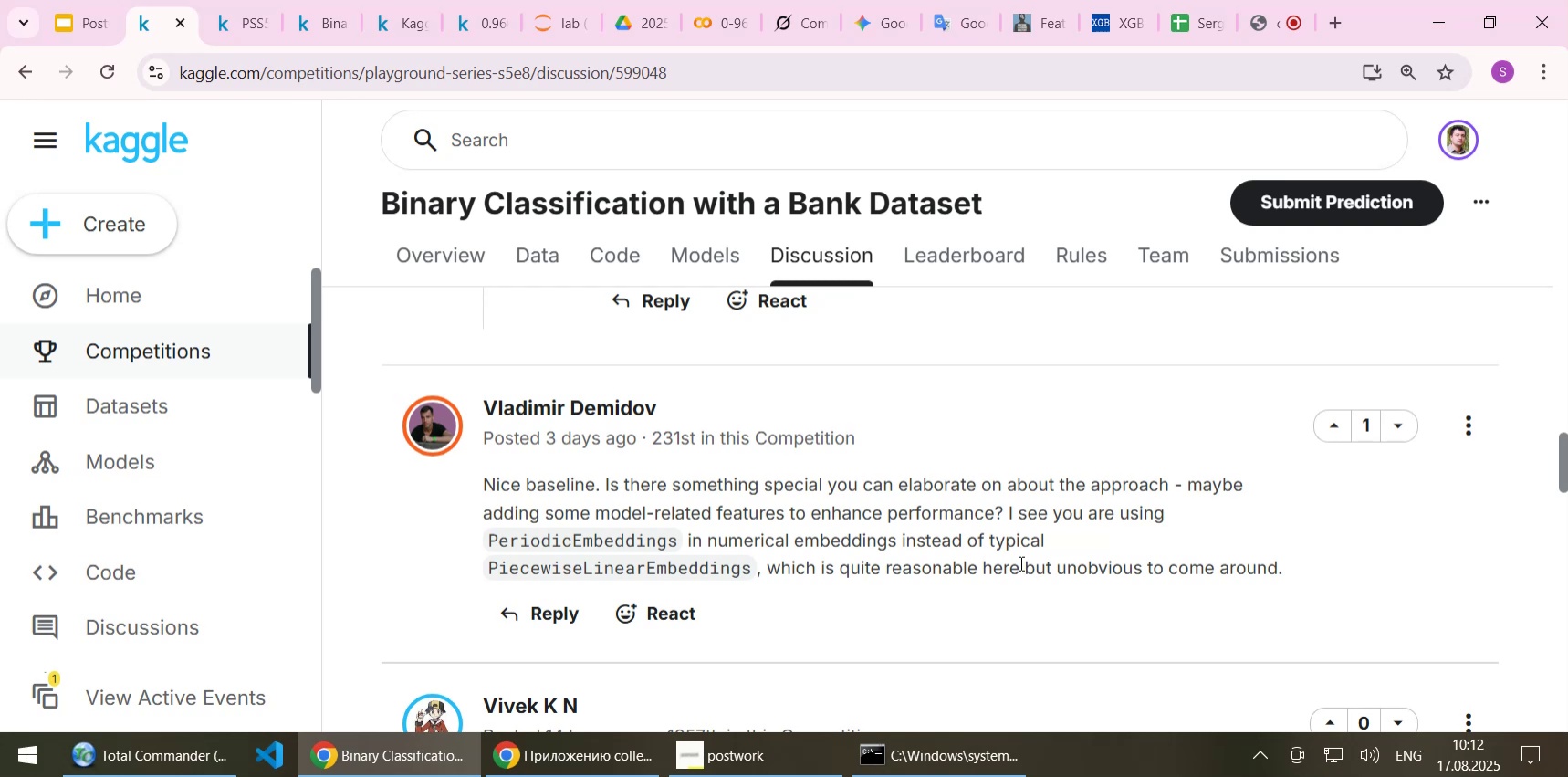 
scroll: coordinate [1030, 564], scroll_direction: down, amount: 3.0
 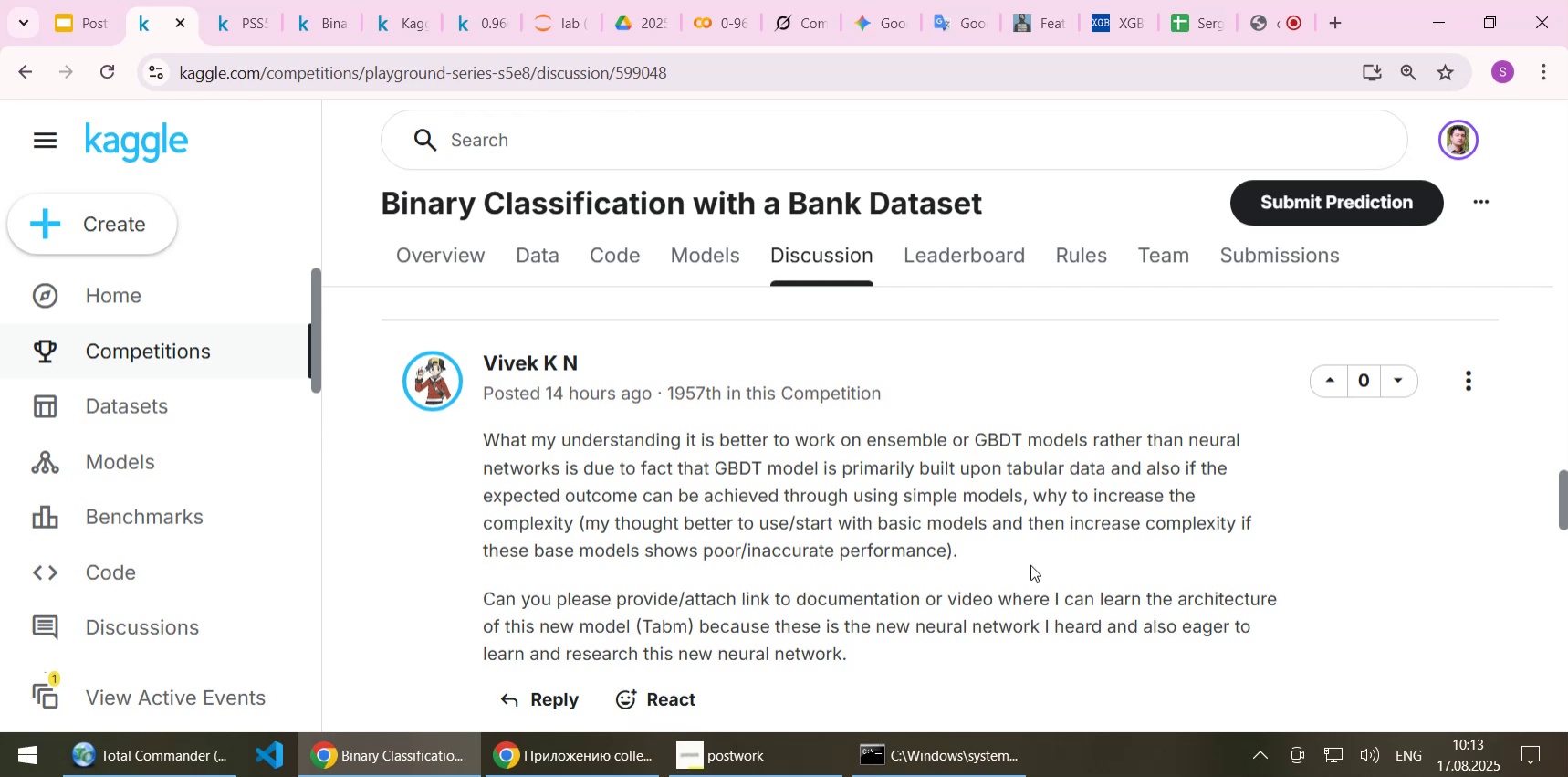 
wait(11.06)
 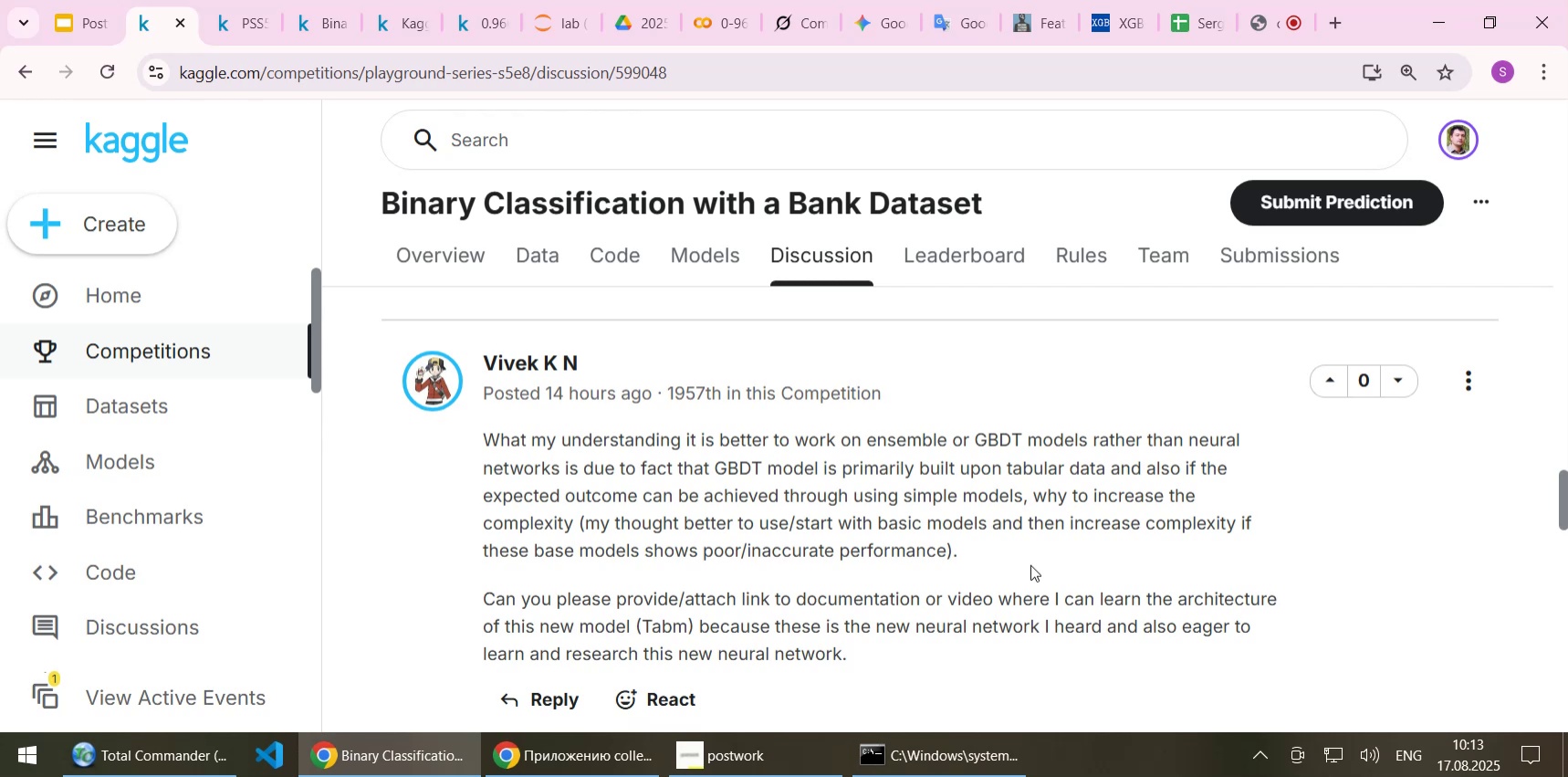 
scroll: coordinate [1030, 582], scroll_direction: none, amount: 0.0
 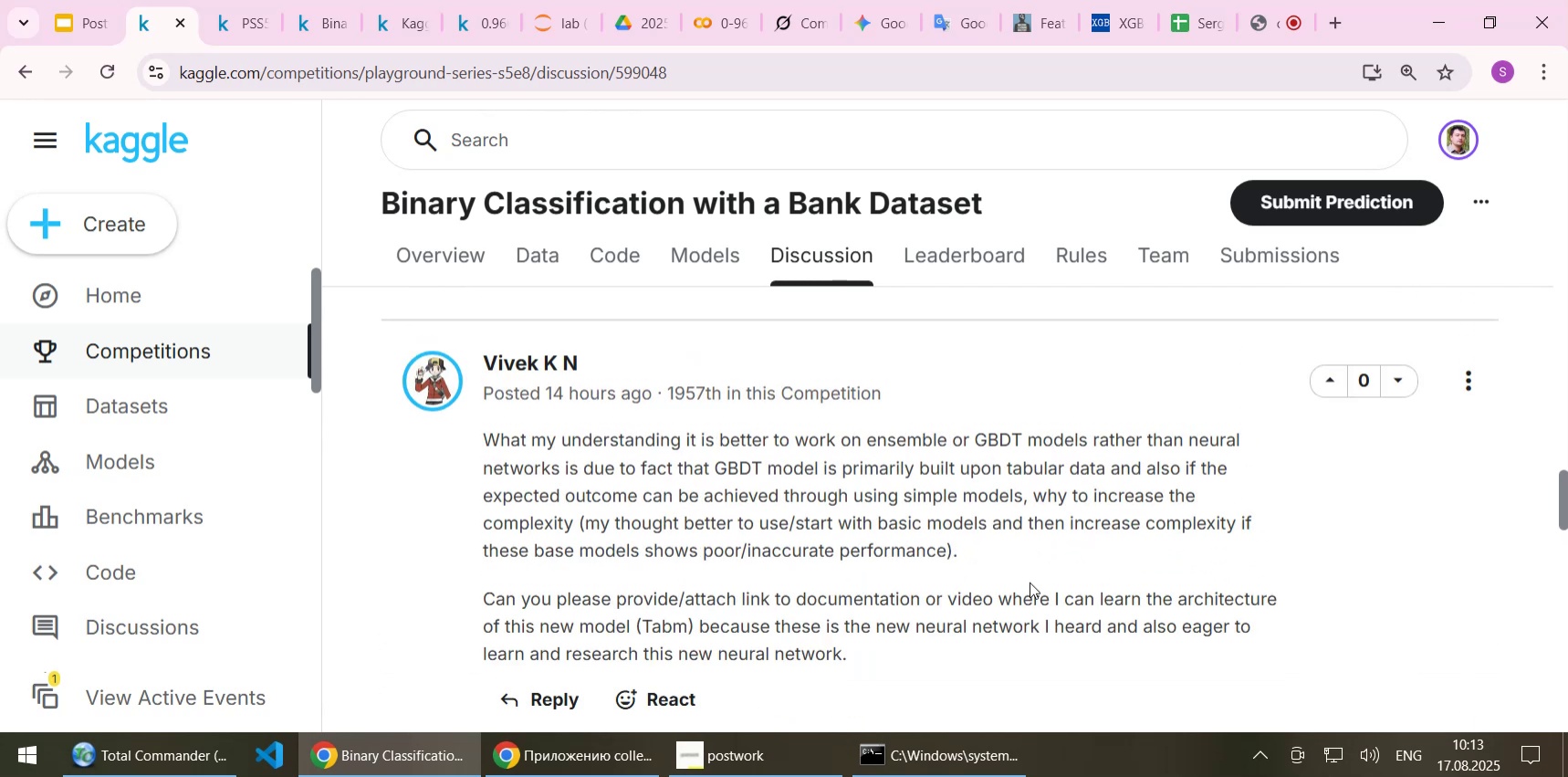 
wait(9.82)
 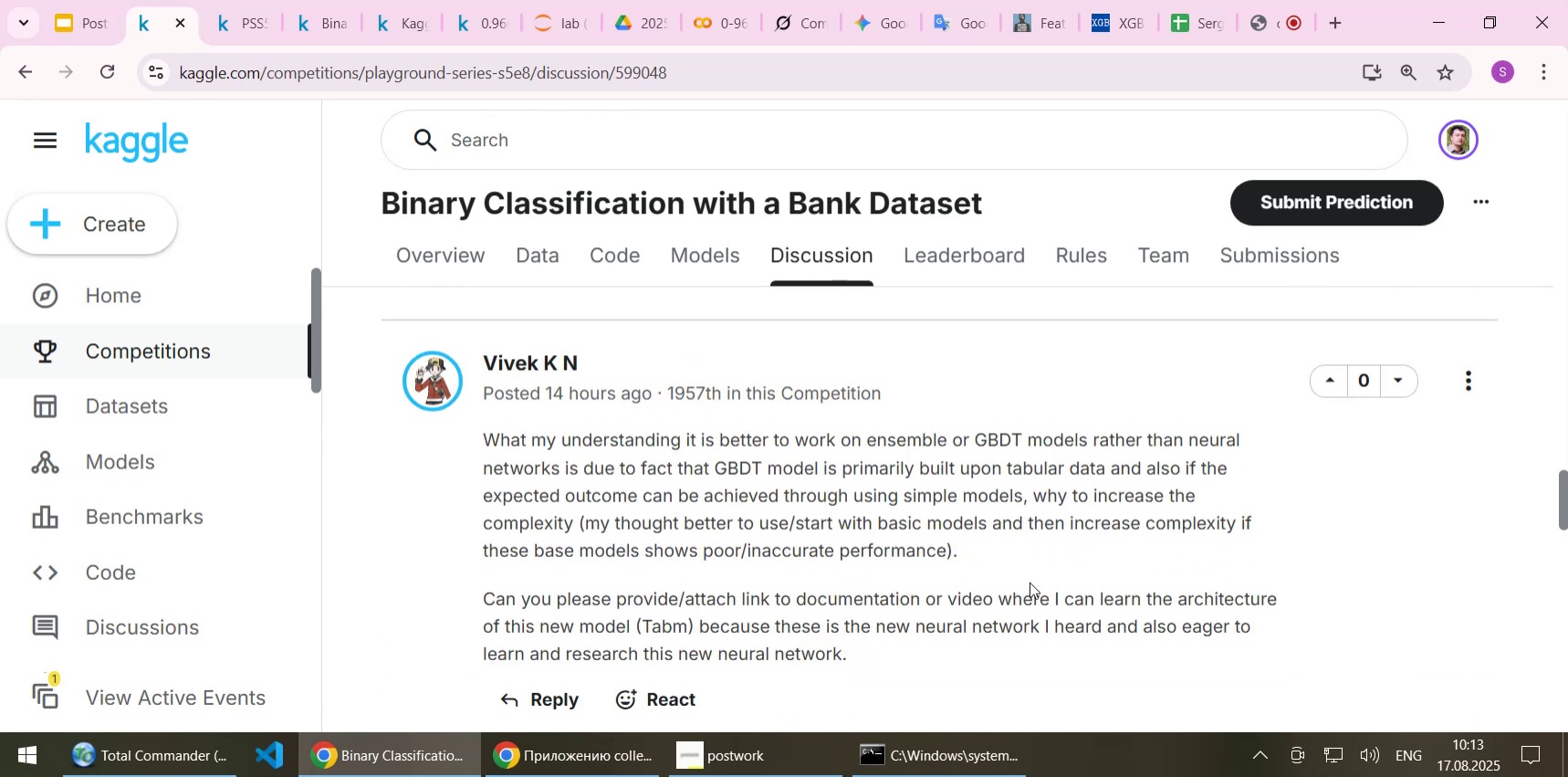 
scroll: coordinate [1030, 582], scroll_direction: down, amount: 1.0
 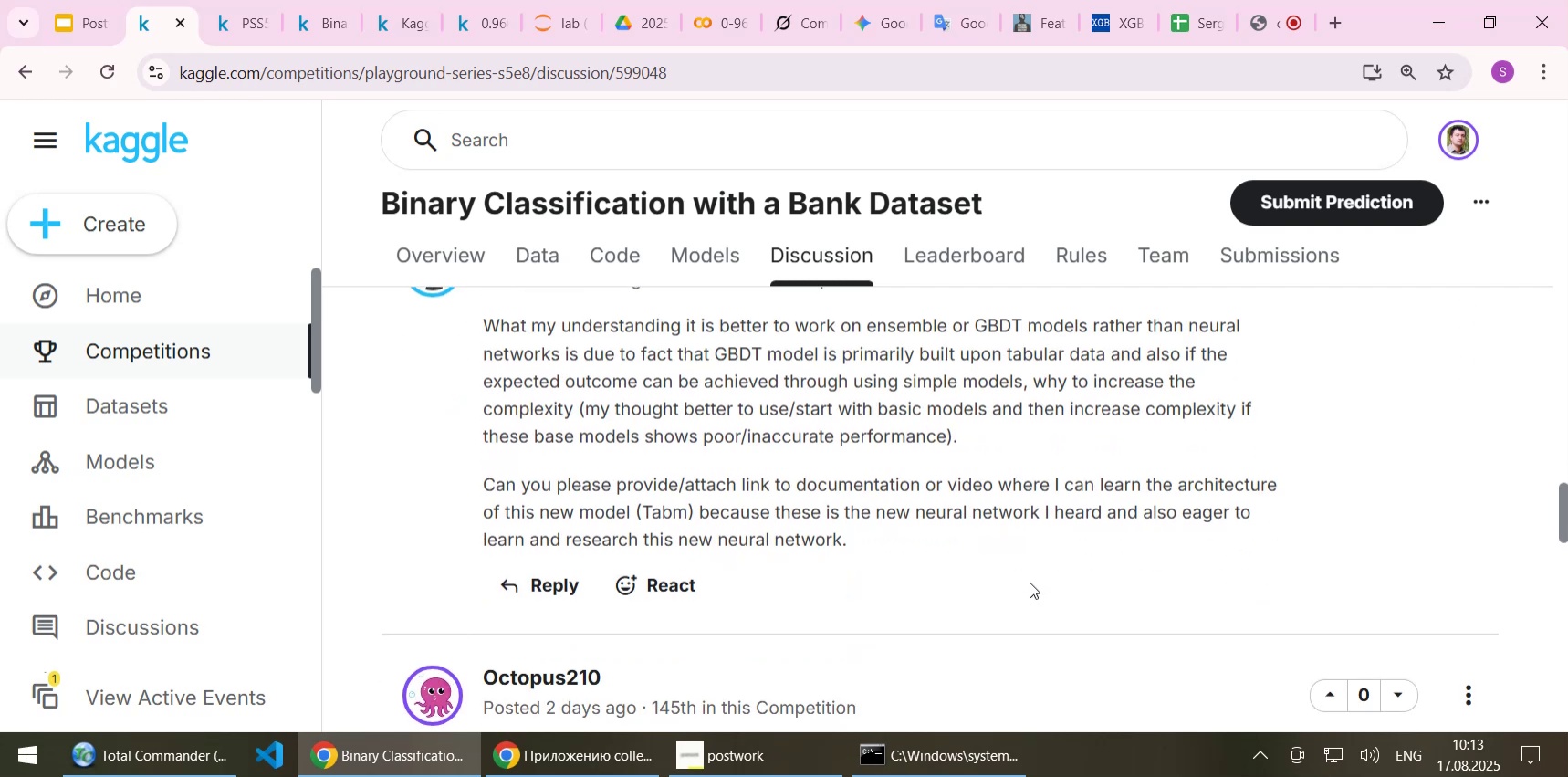 
scroll: coordinate [1030, 582], scroll_direction: up, amount: 1.0
 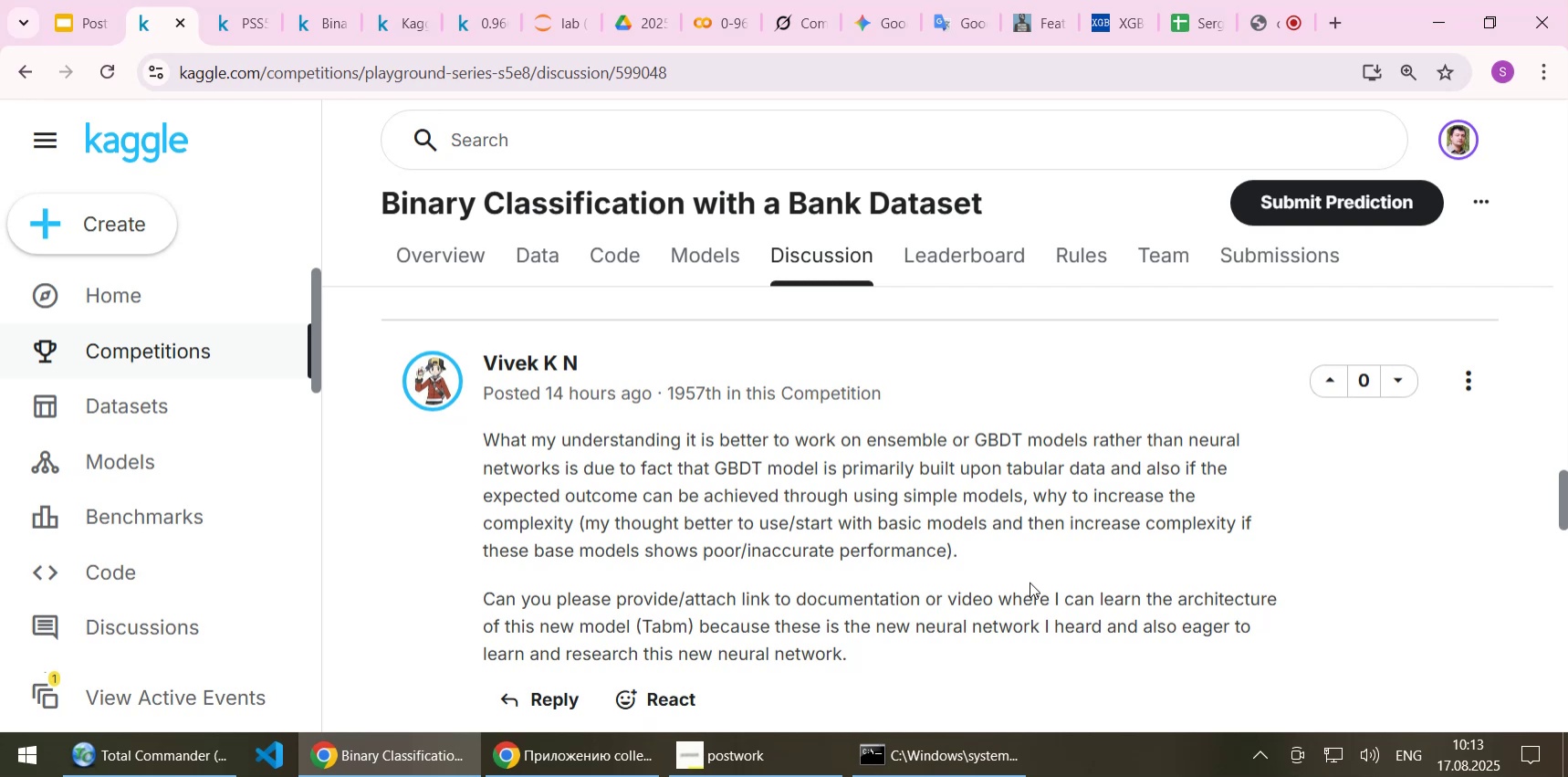 
wait(16.18)
 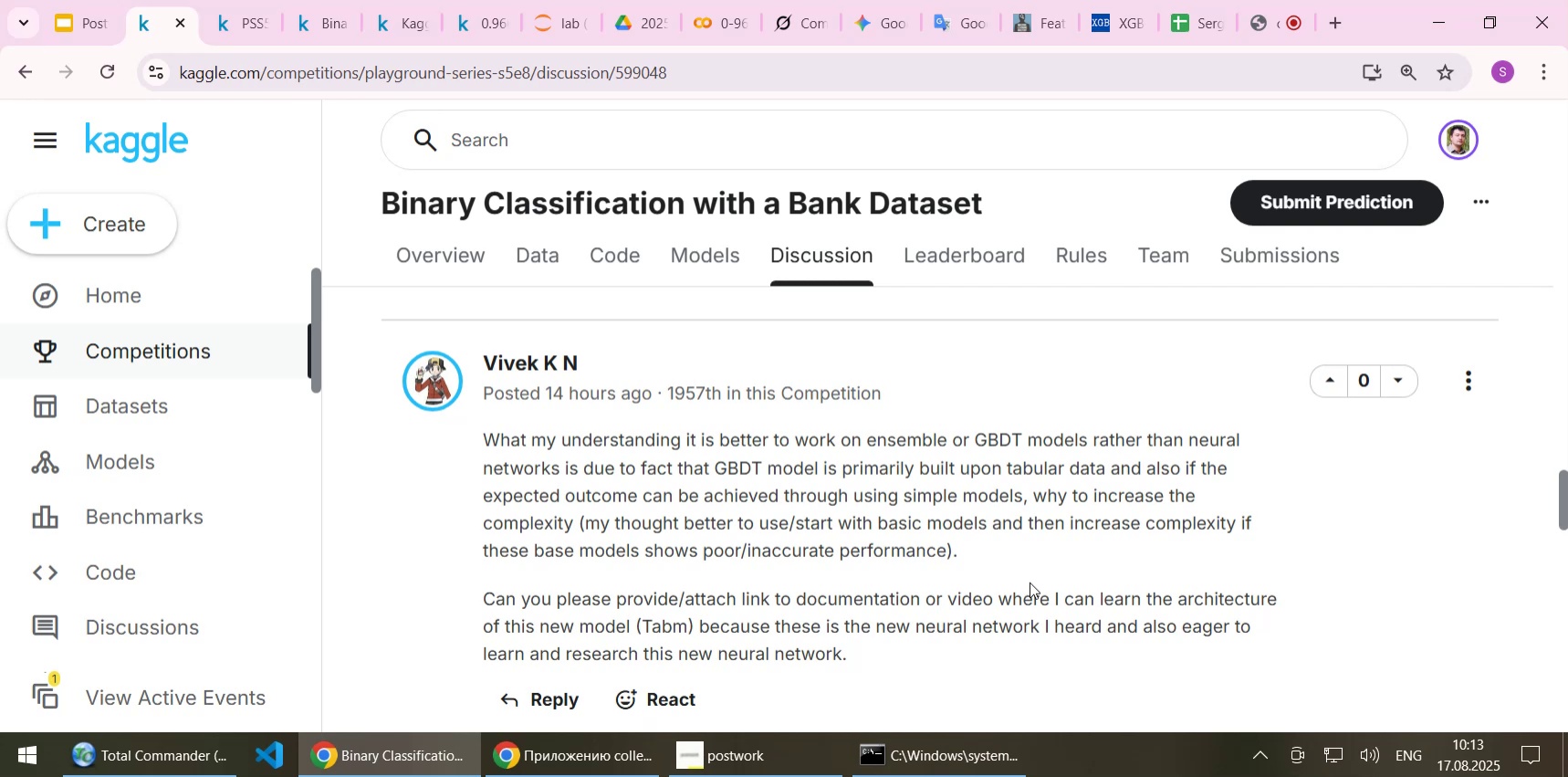 
scroll: coordinate [996, 583], scroll_direction: down, amount: 1.0
 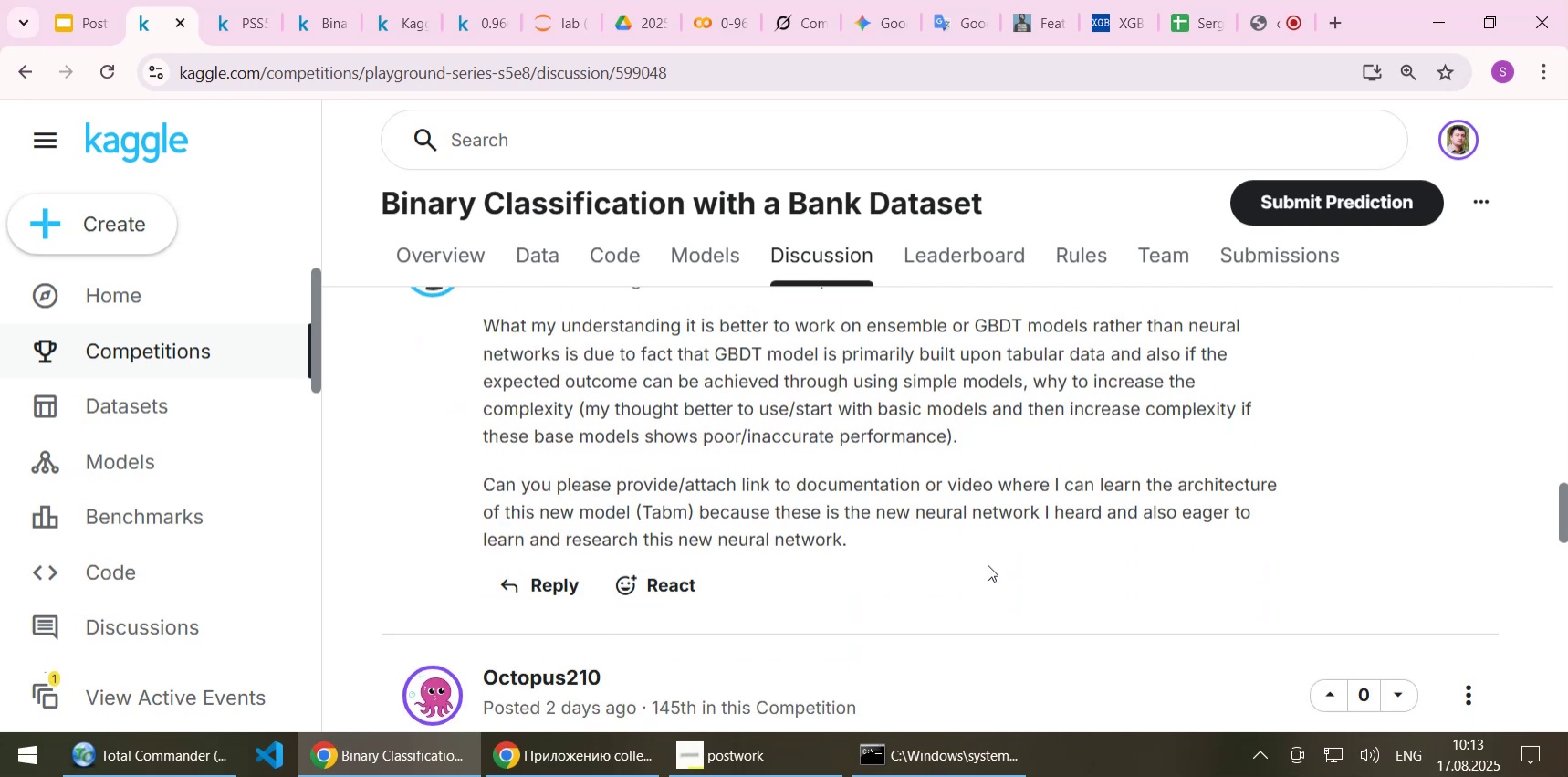 
scroll: coordinate [988, 564], scroll_direction: up, amount: 1.0
 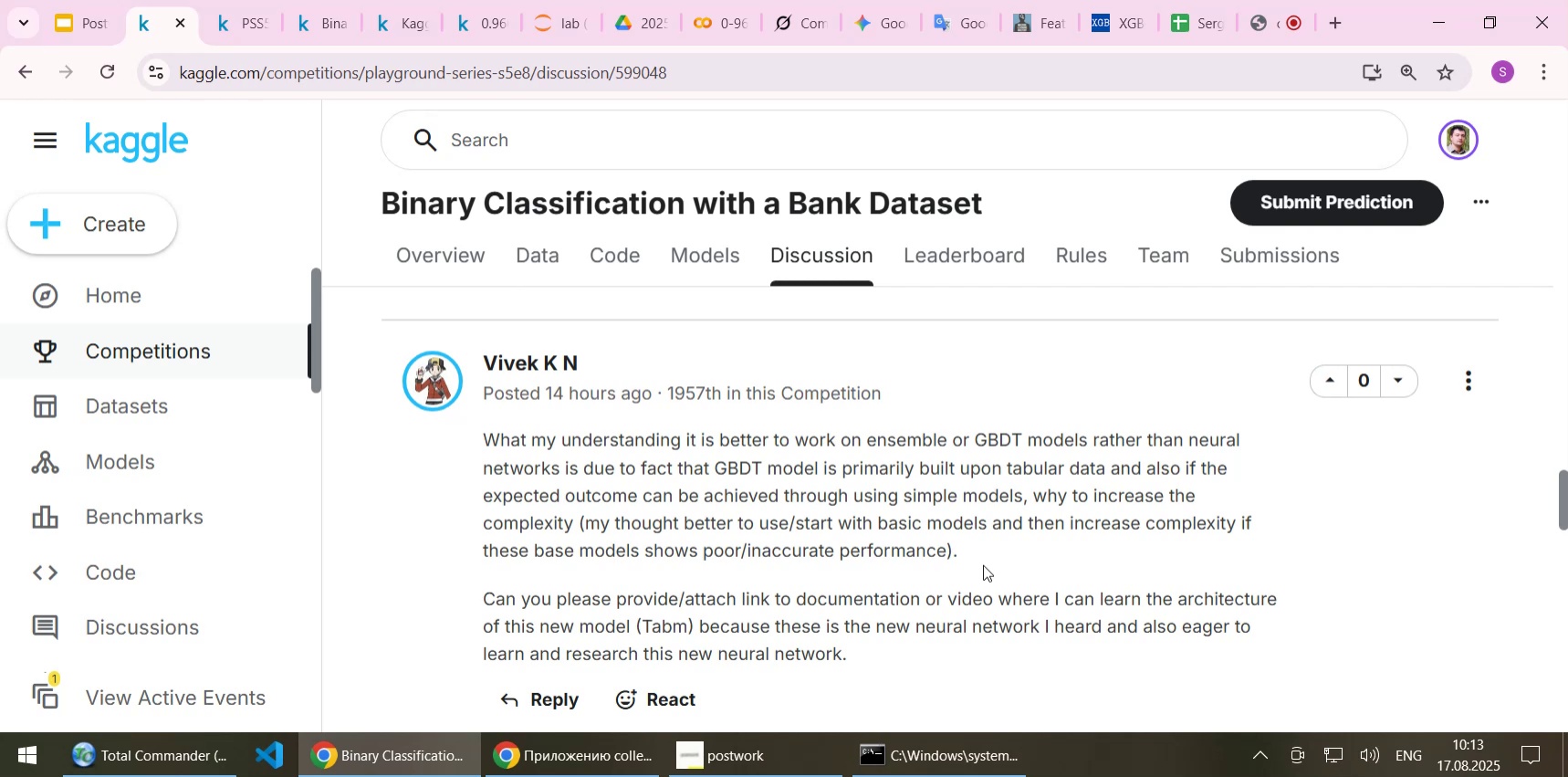 
wait(12.34)
 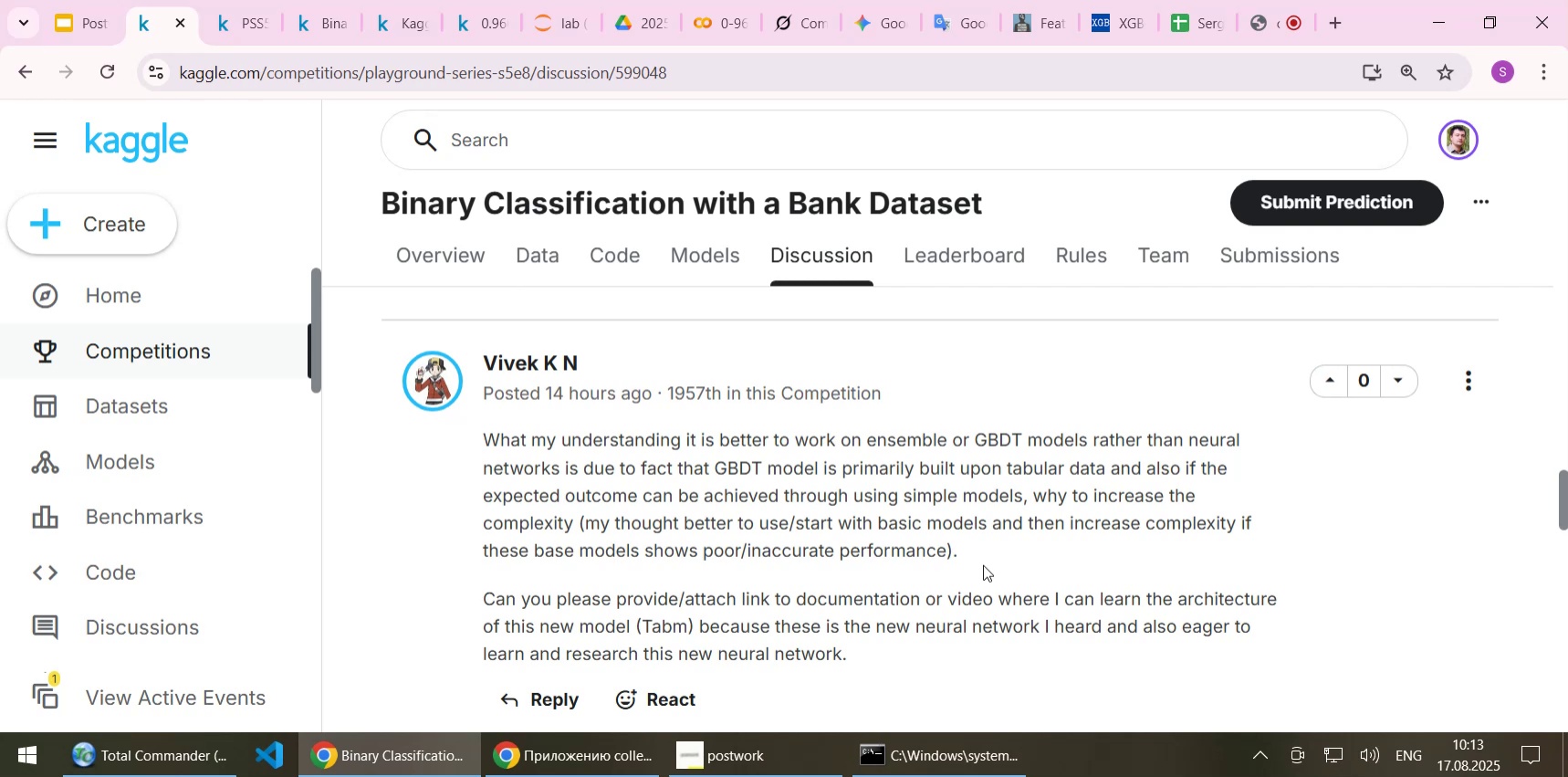 
scroll: coordinate [980, 574], scroll_direction: down, amount: 3.0
 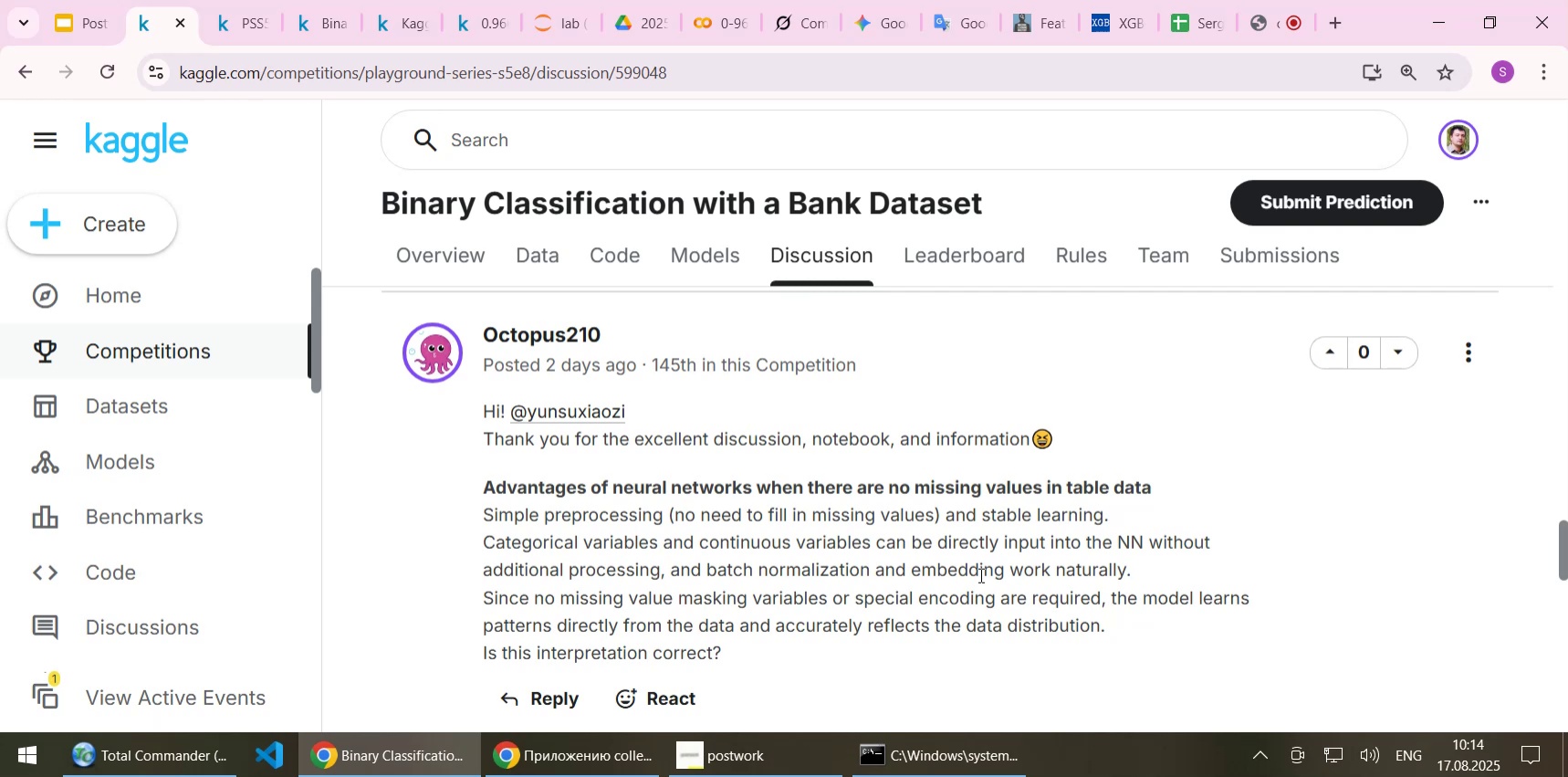 
wait(33.13)
 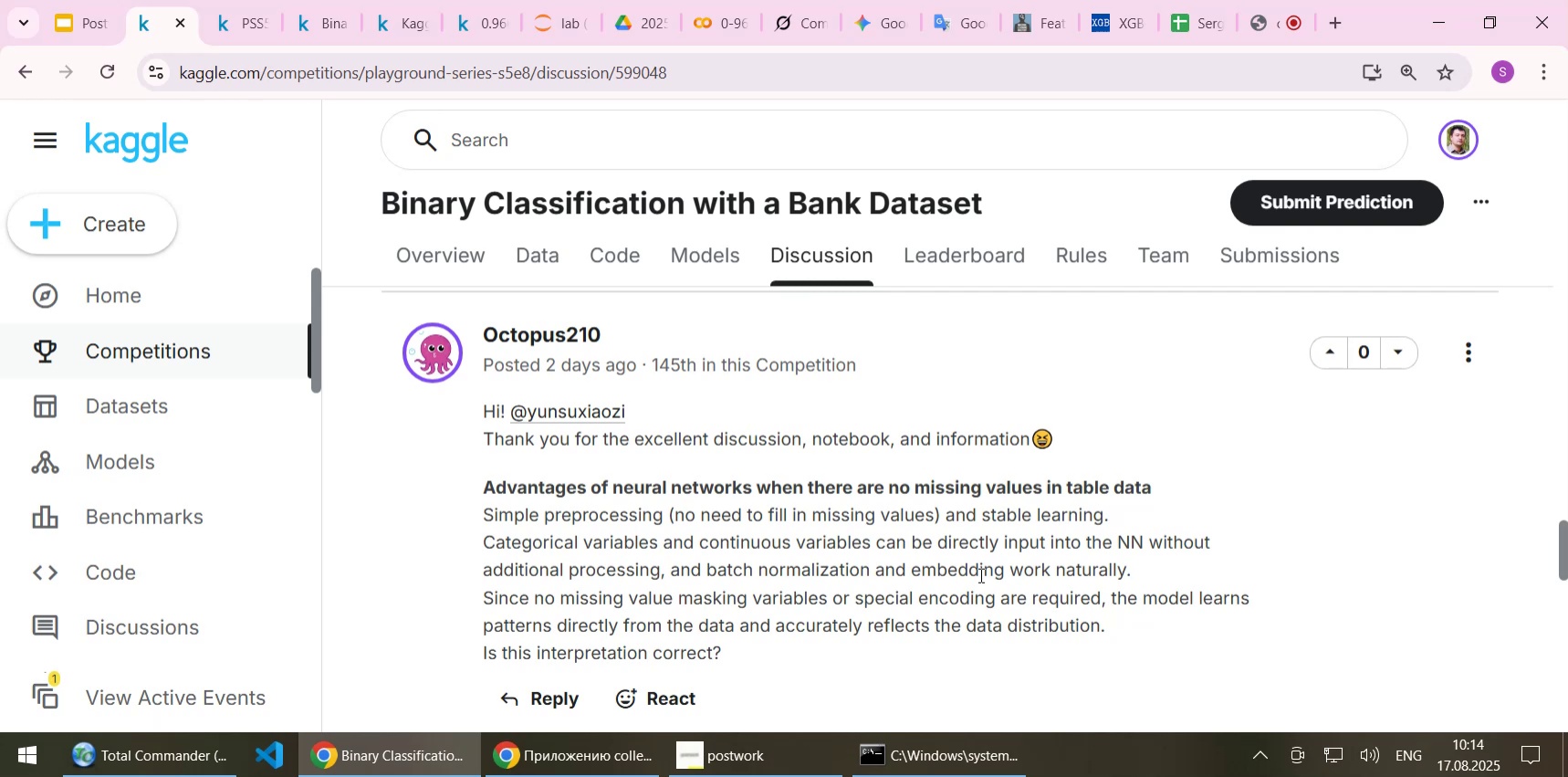 
scroll: coordinate [901, 498], scroll_direction: down, amount: 3.0
 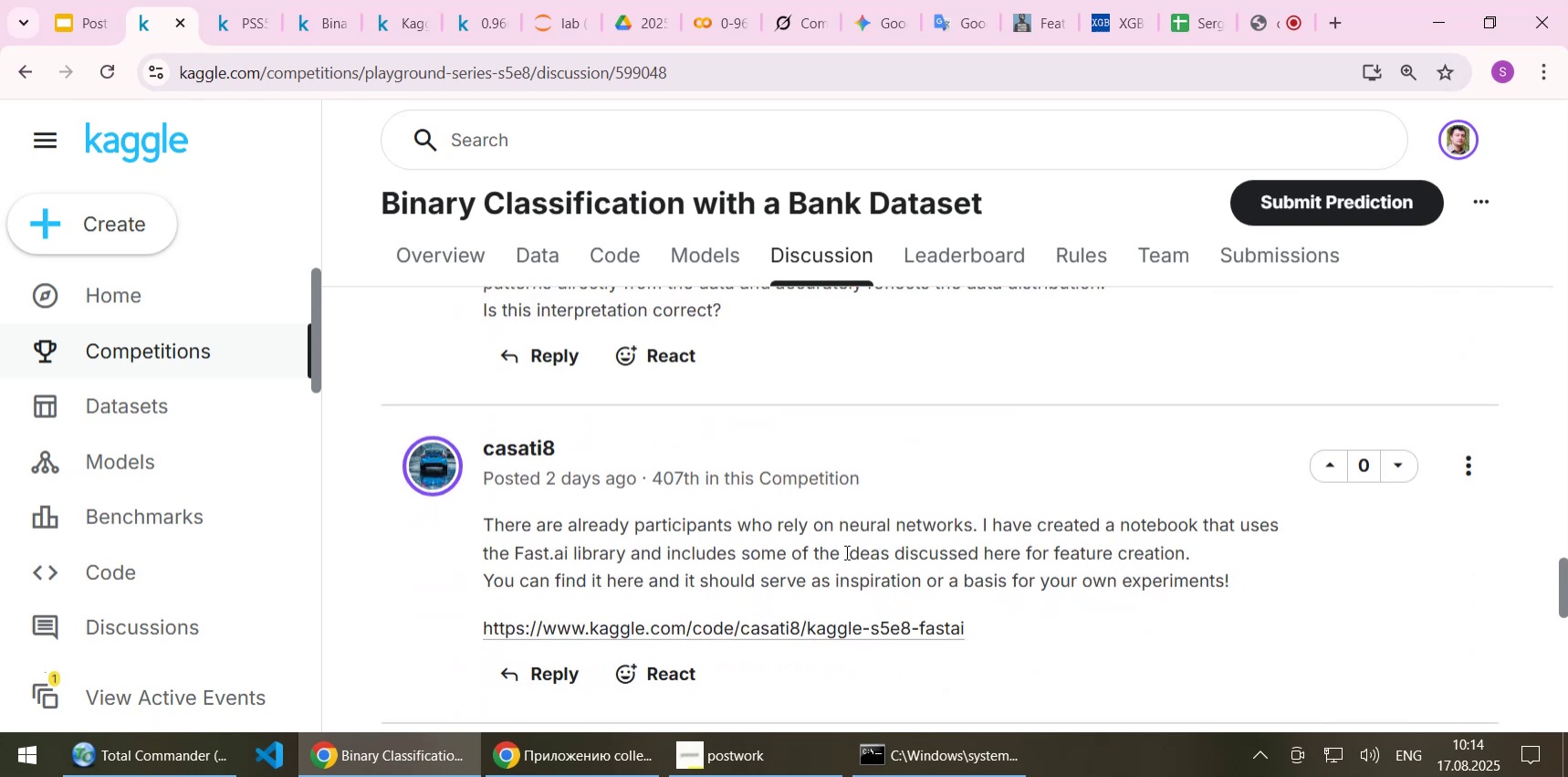 
left_click([848, 554])
 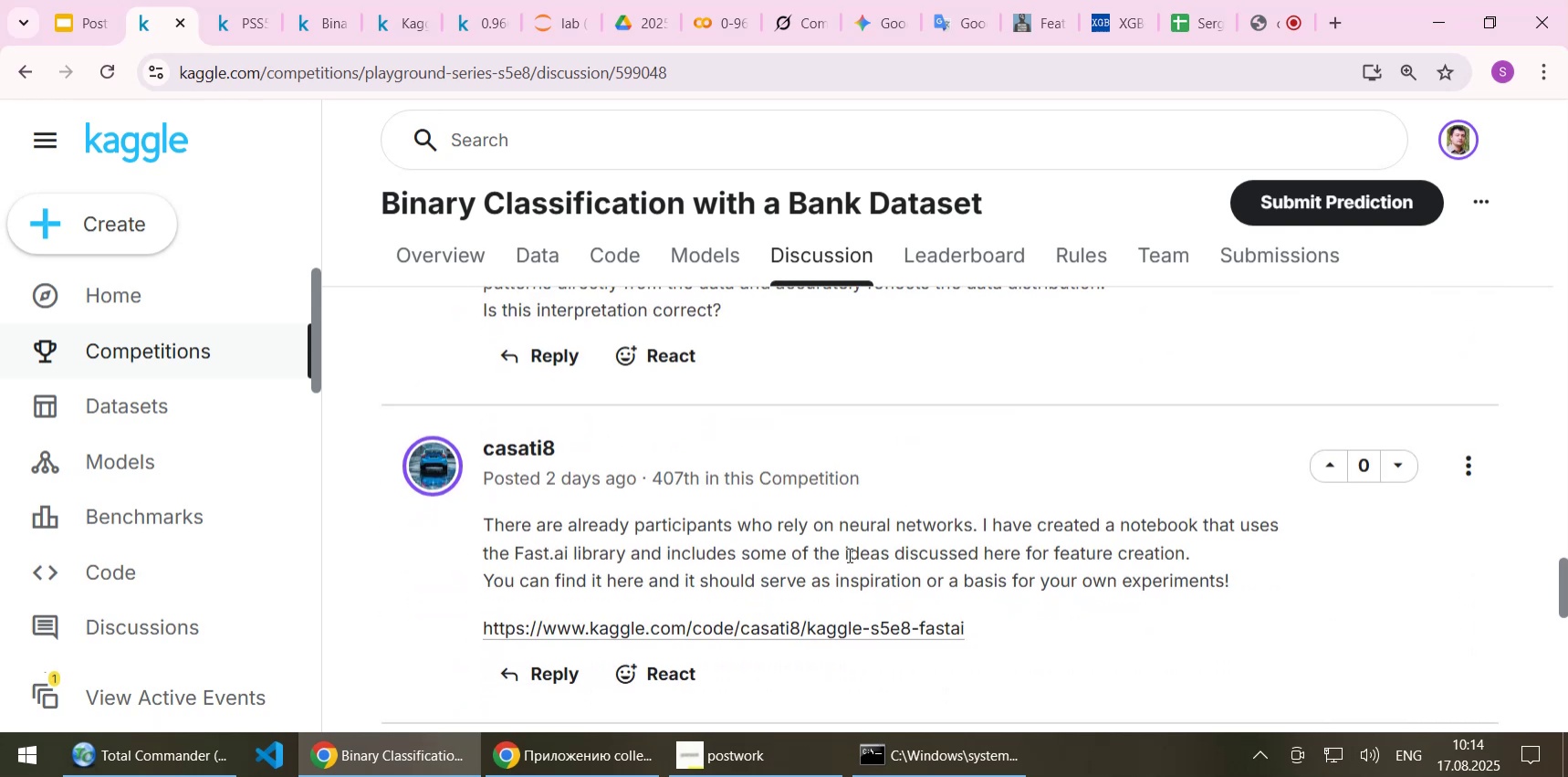 
scroll: coordinate [848, 554], scroll_direction: down, amount: 1.0
 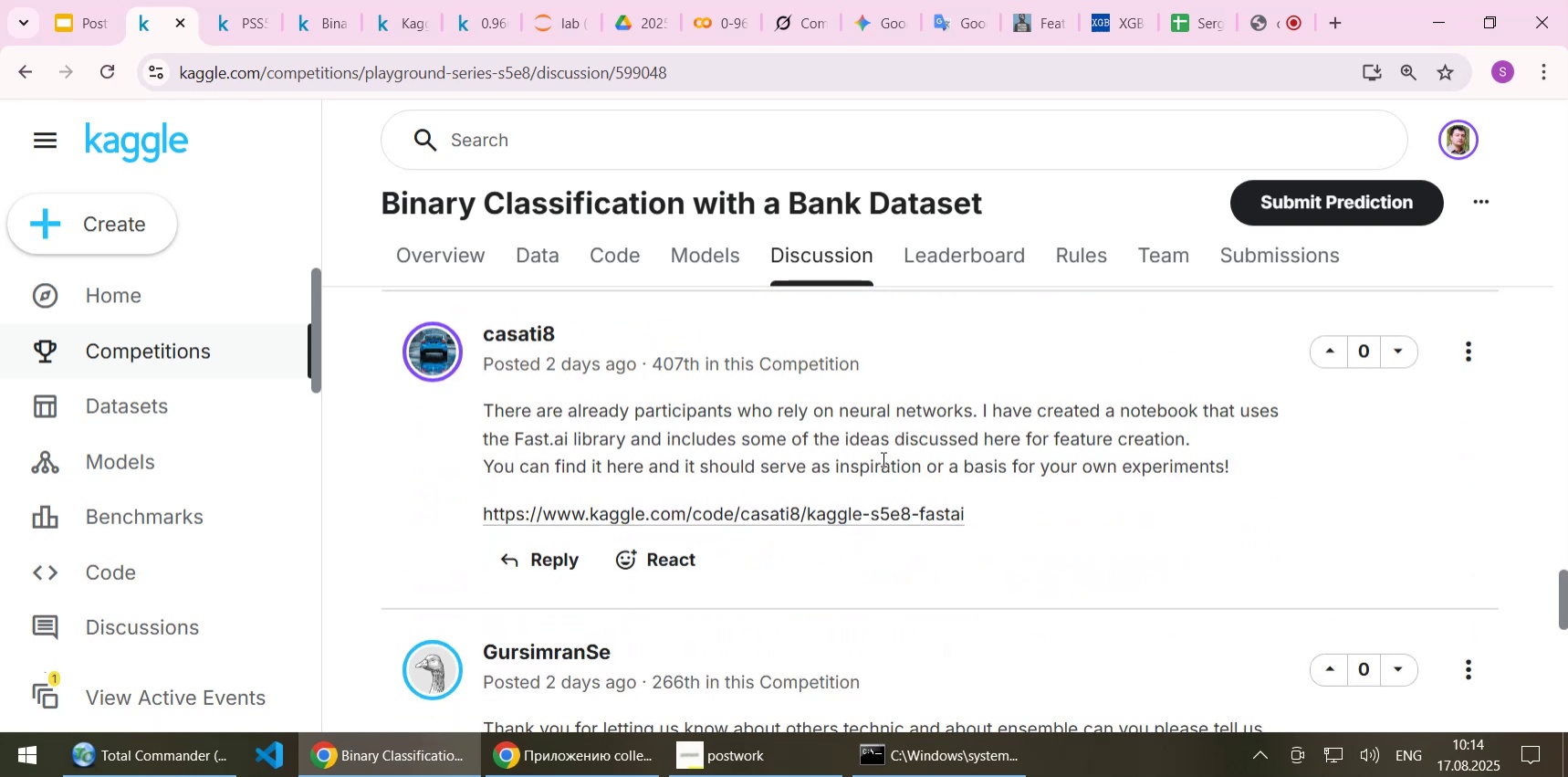 
left_click([882, 458])
 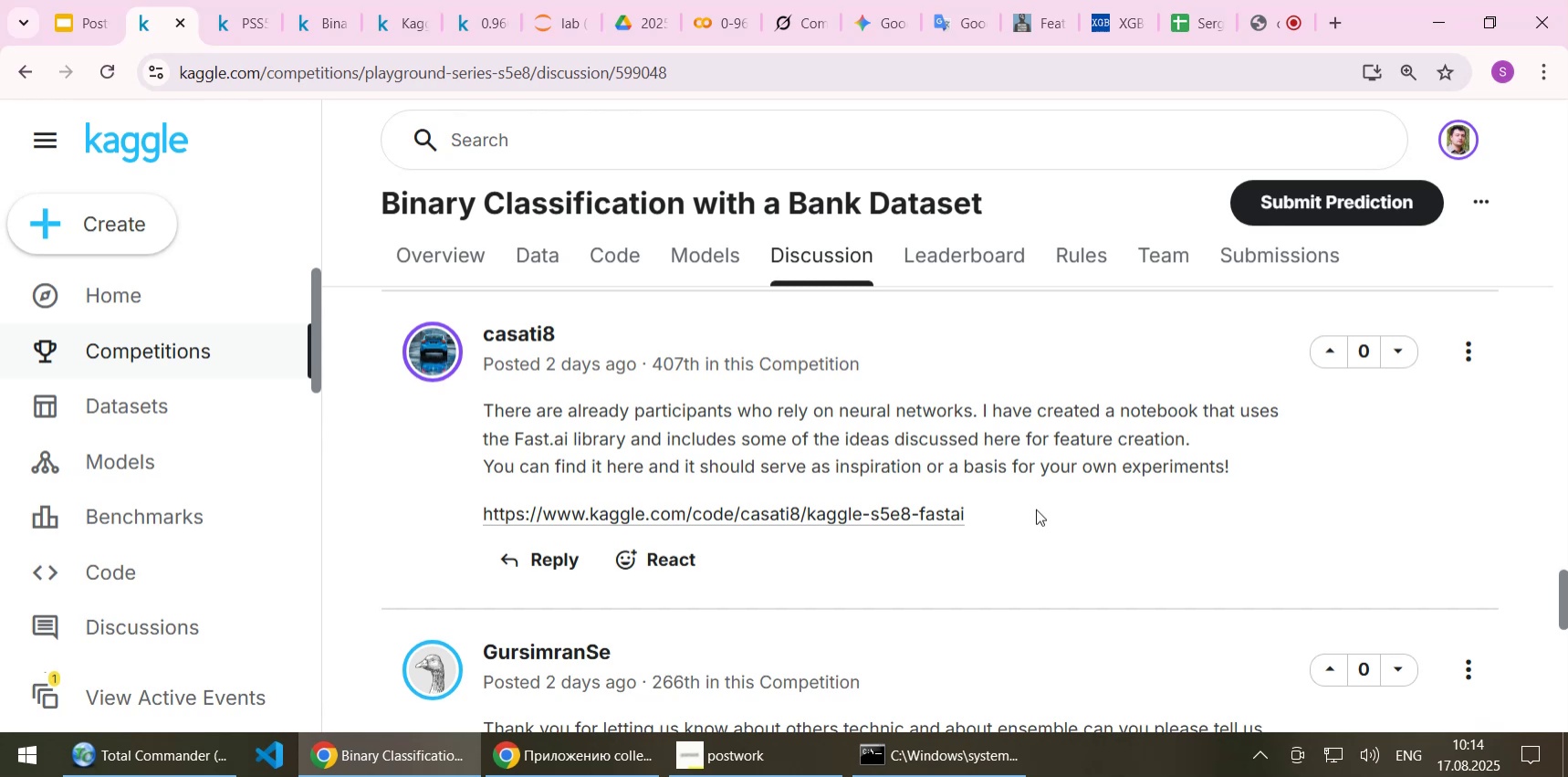 
wait(16.74)
 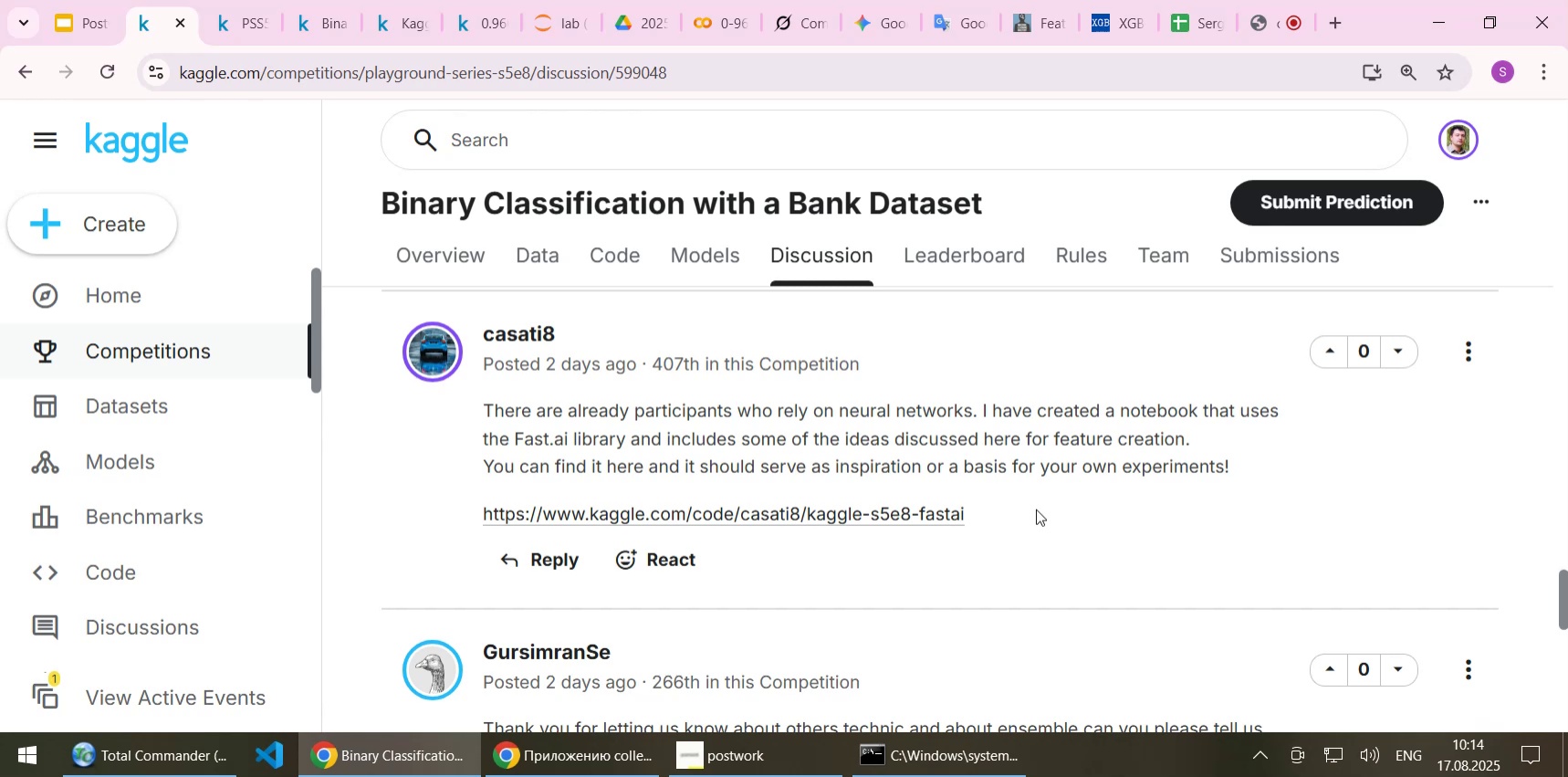 
scroll: coordinate [1036, 509], scroll_direction: down, amount: 2.0
 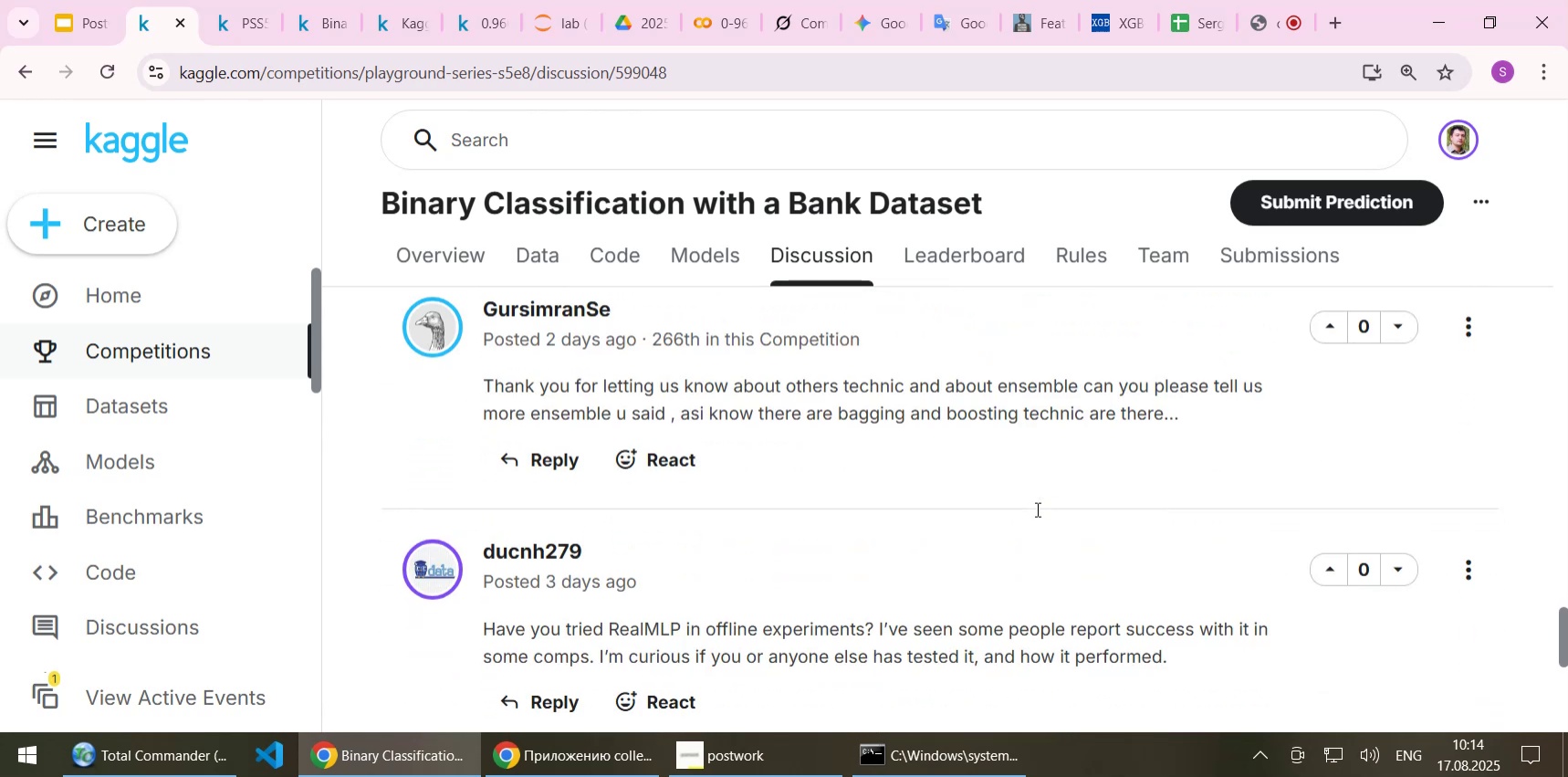 
scroll: coordinate [1036, 509], scroll_direction: up, amount: 1.0
 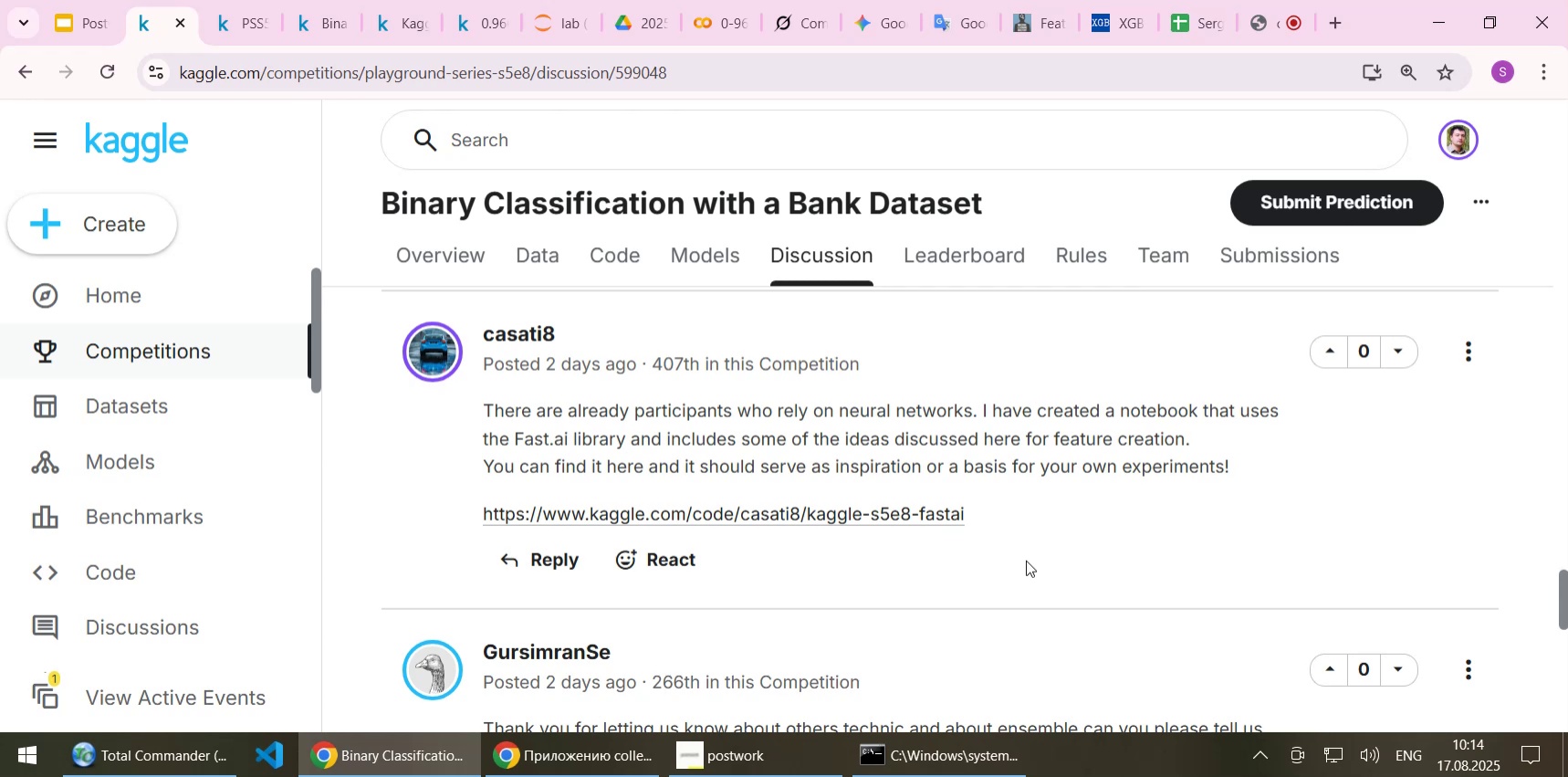 
wait(11.11)
 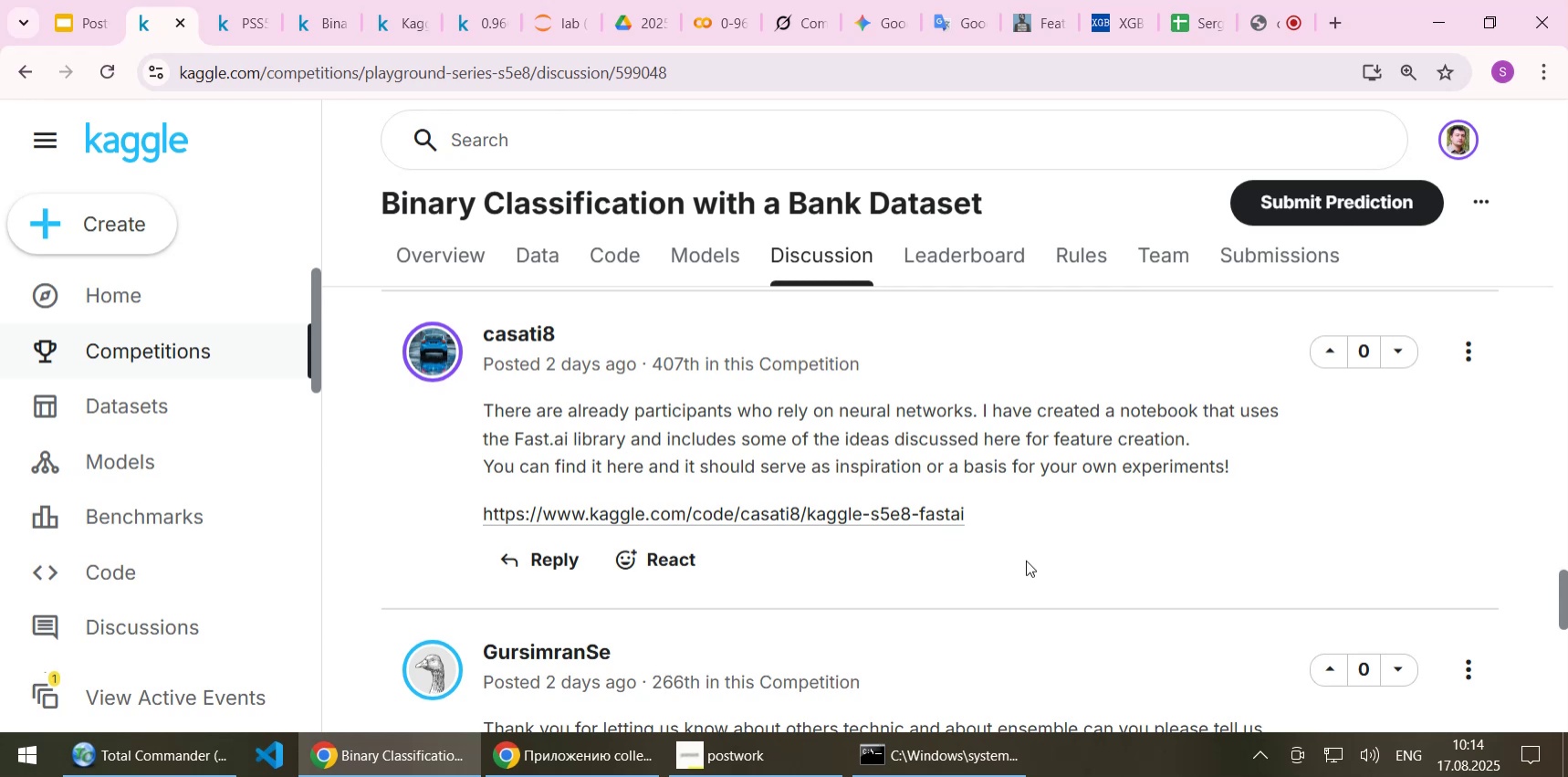 
scroll: coordinate [993, 575], scroll_direction: down, amount: 2.0
 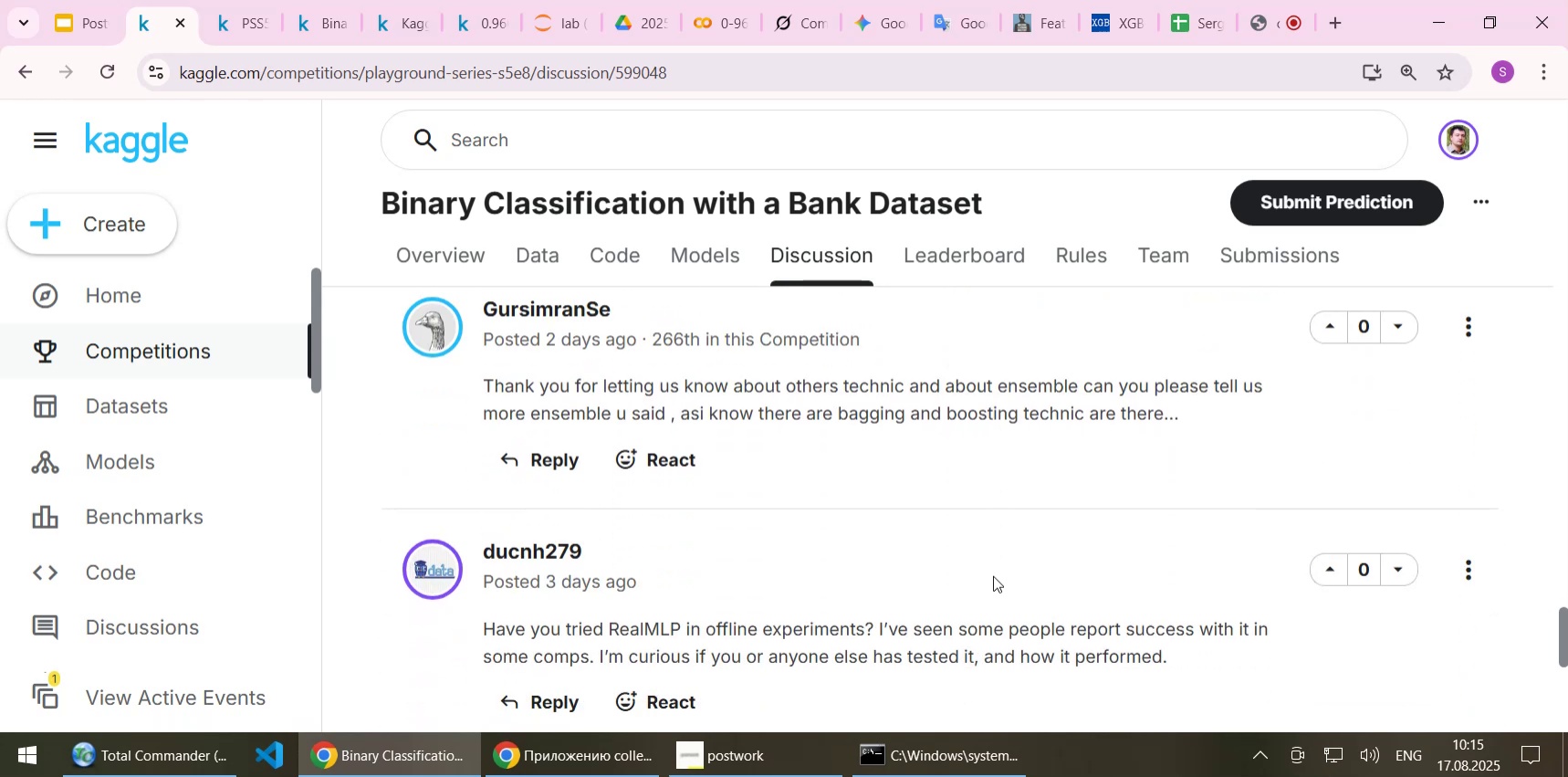 
scroll: coordinate [993, 575], scroll_direction: up, amount: 1.0
 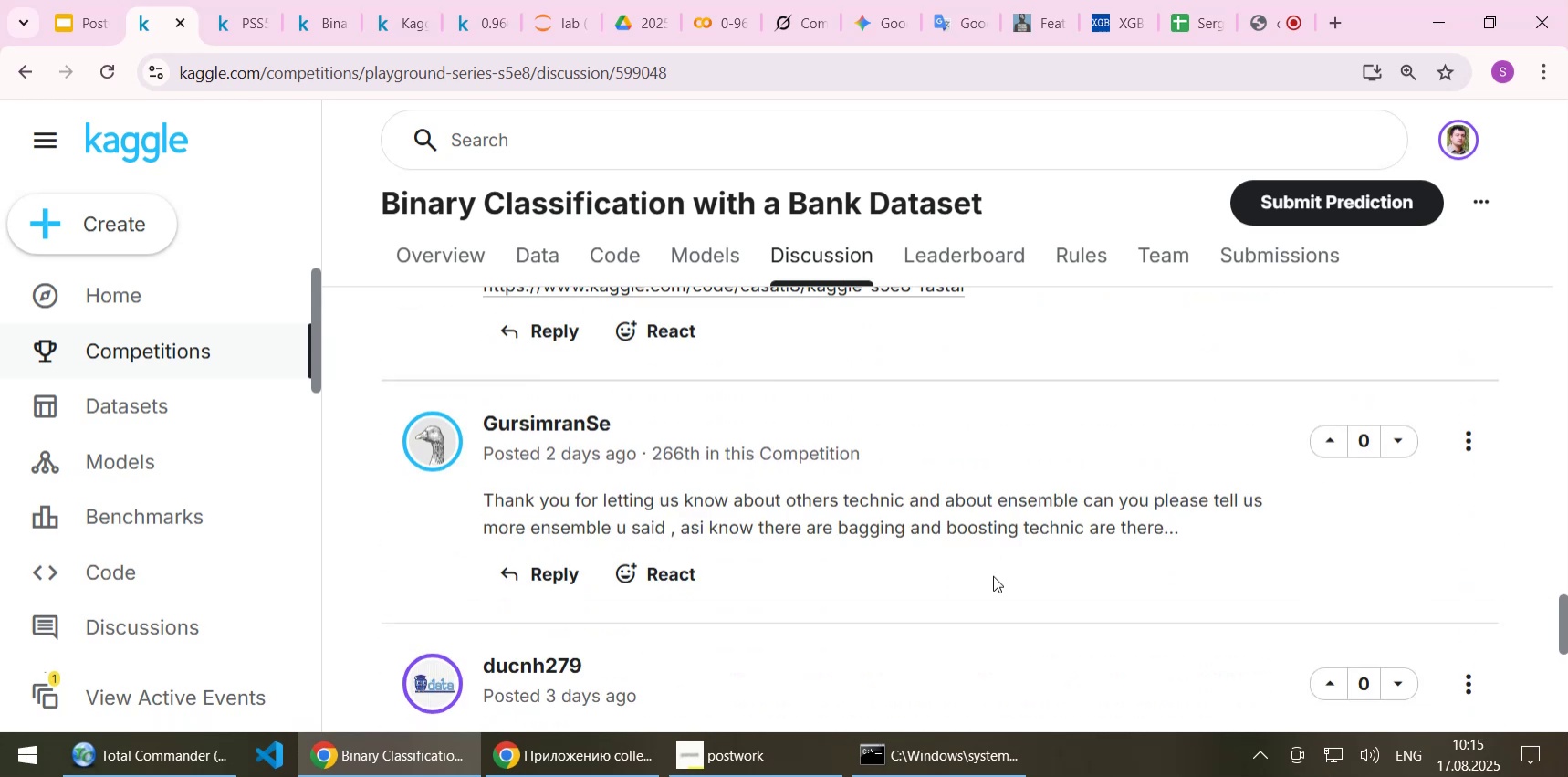 
scroll: coordinate [993, 575], scroll_direction: down, amount: 4.0
 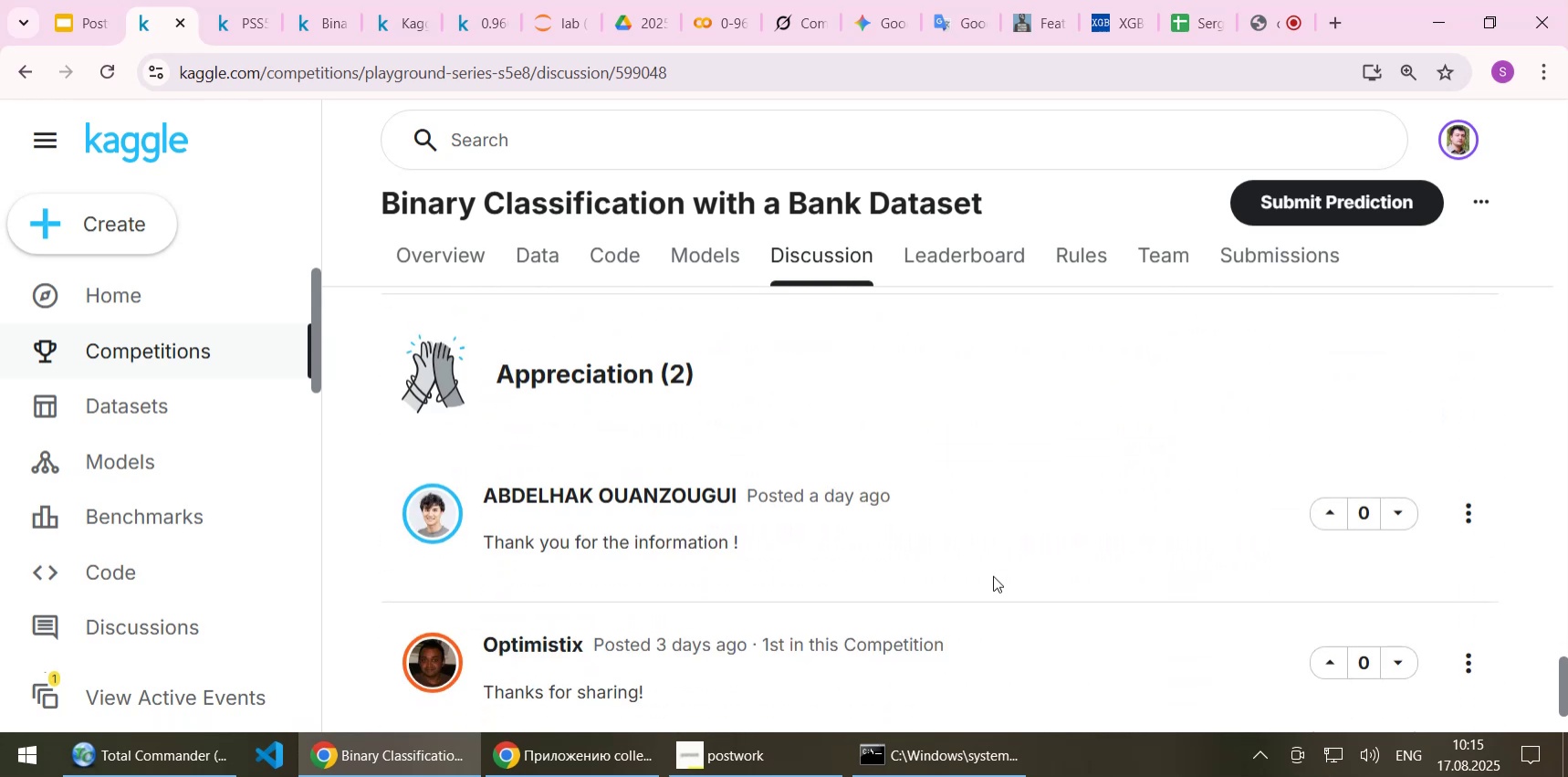 
scroll: coordinate [993, 575], scroll_direction: up, amount: 4.0
 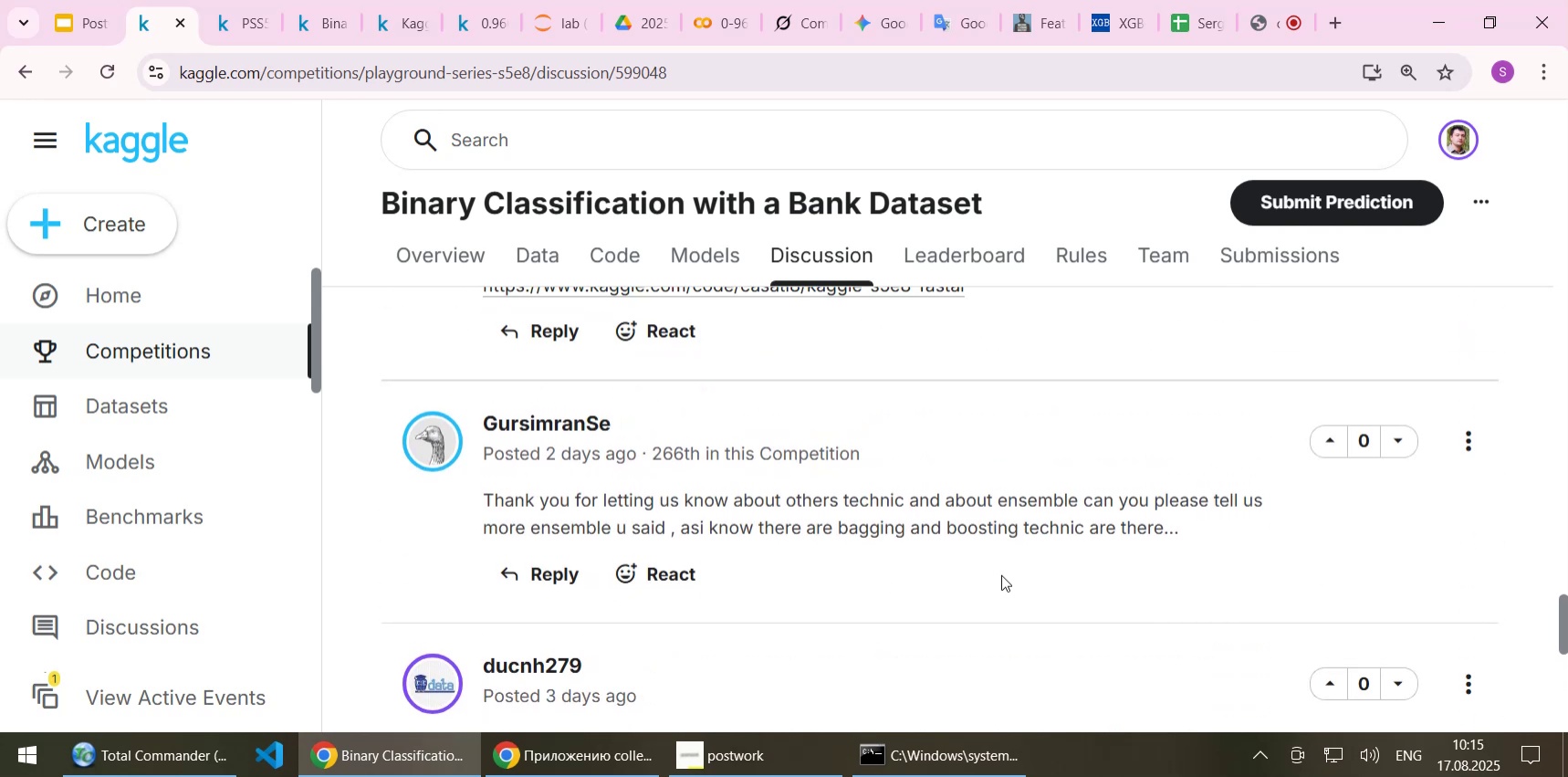 
left_click([1001, 574])
 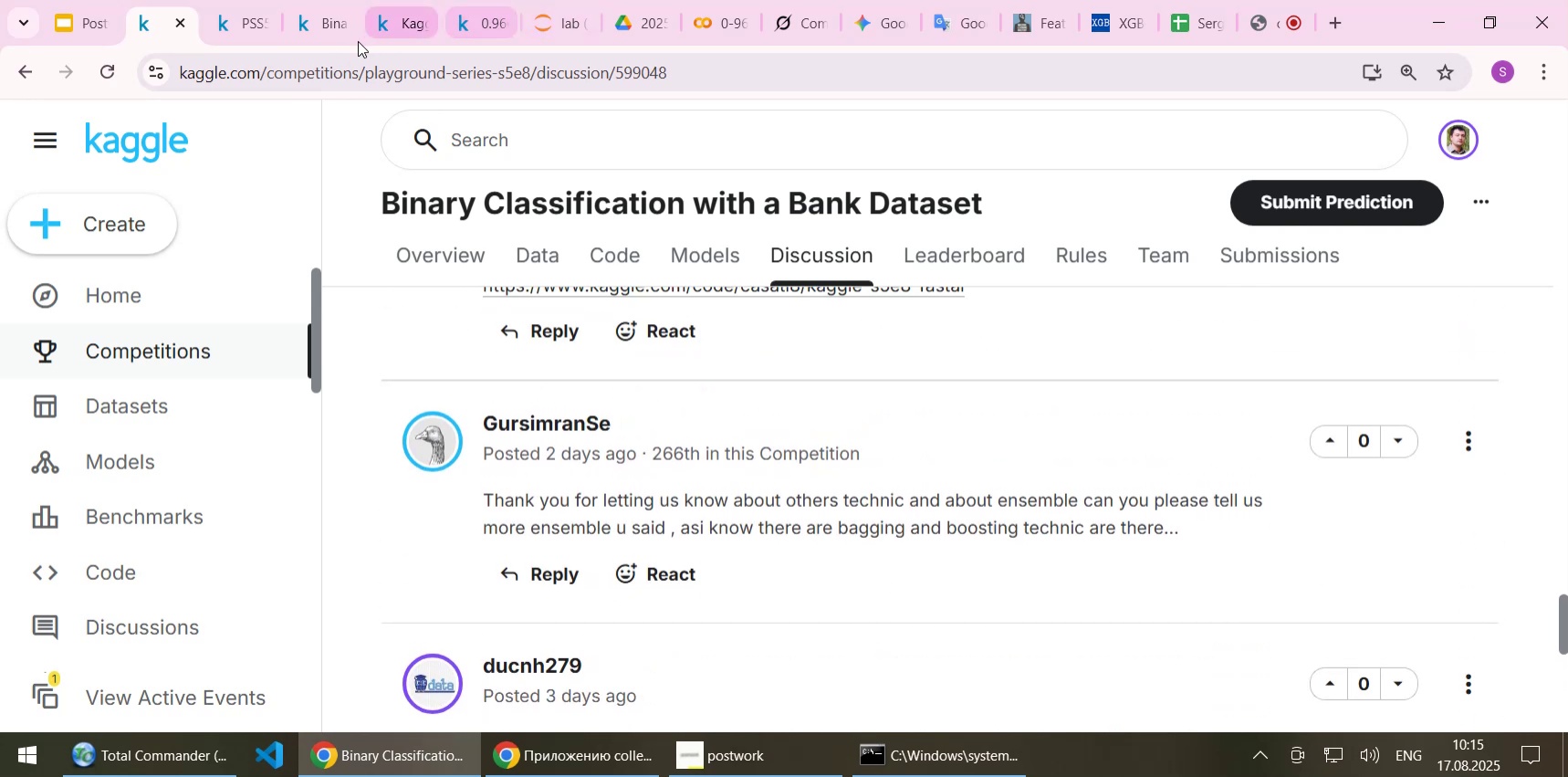 
left_click([316, 24])
 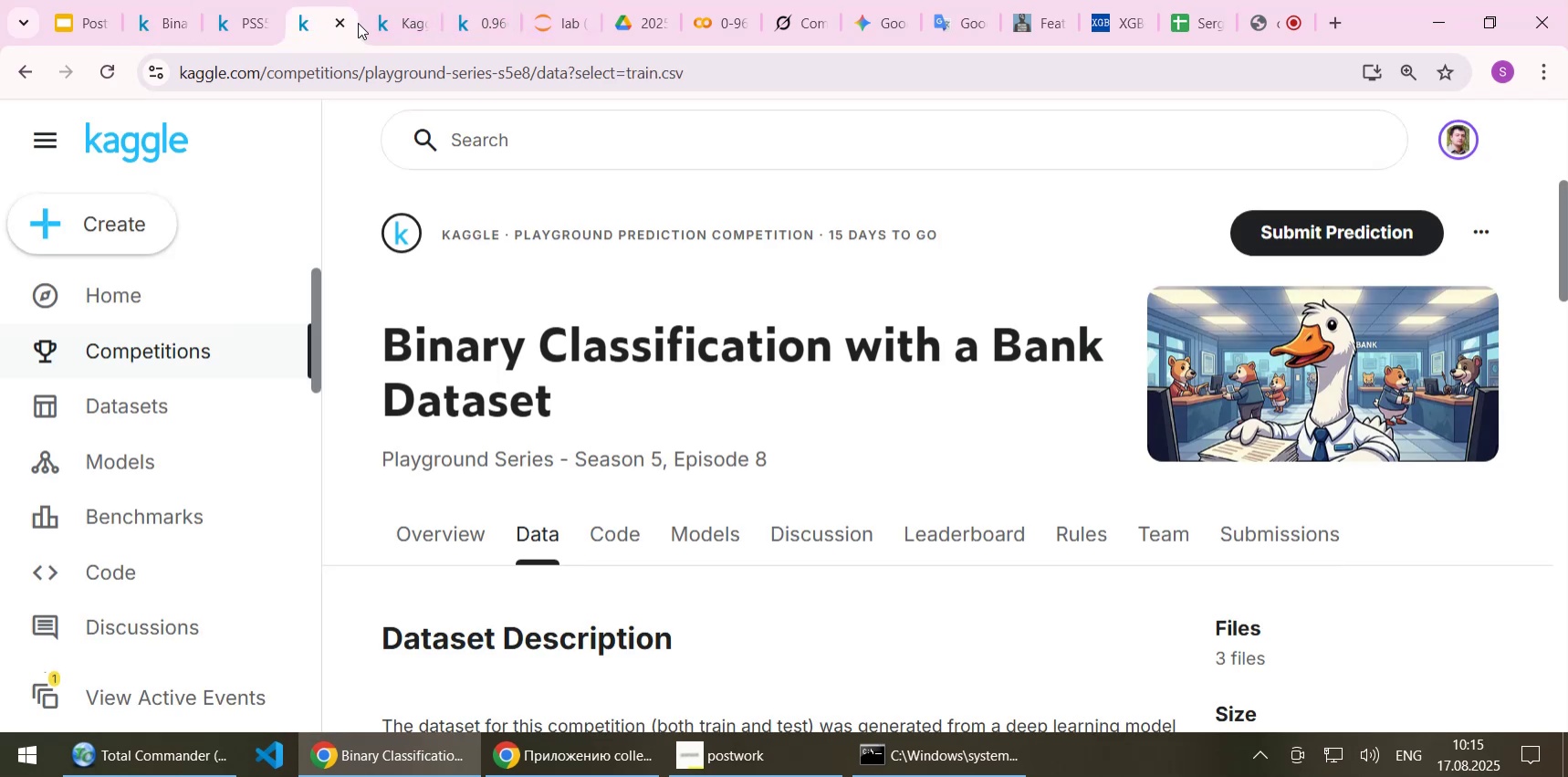 
left_click([403, 22])
 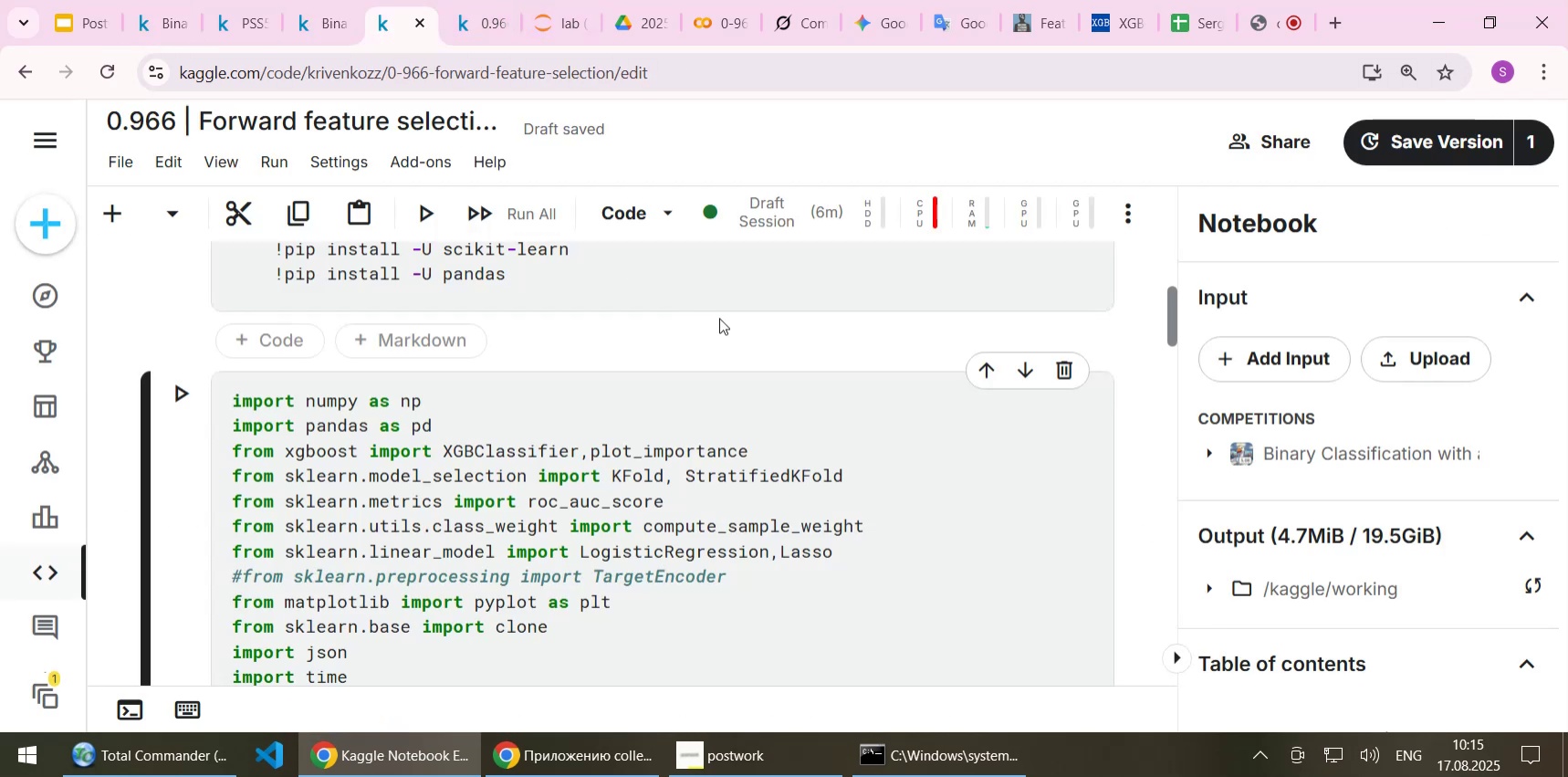 
scroll: coordinate [763, 341], scroll_direction: down, amount: 64.0
 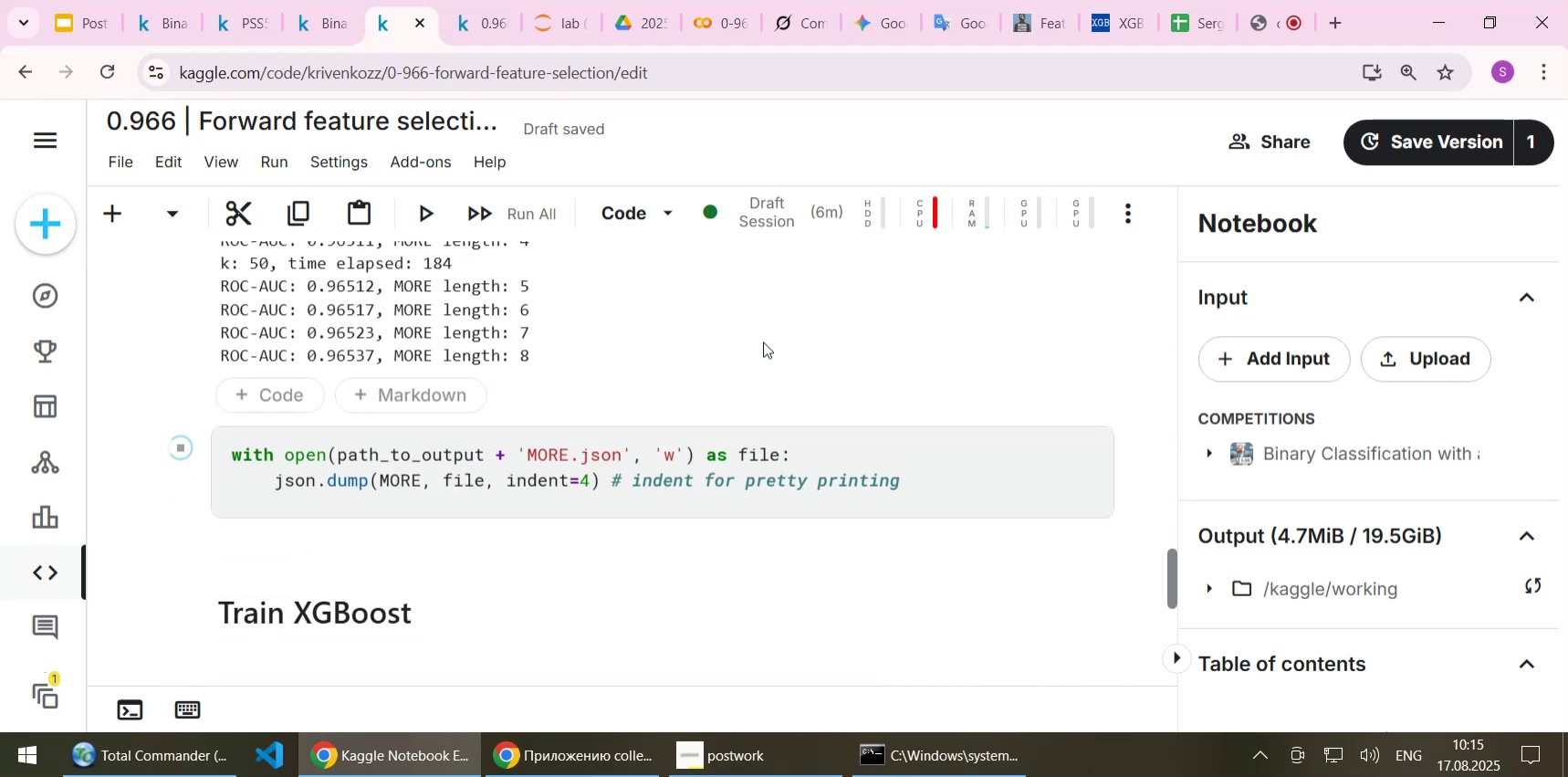 
scroll: coordinate [763, 341], scroll_direction: up, amount: 1.0
 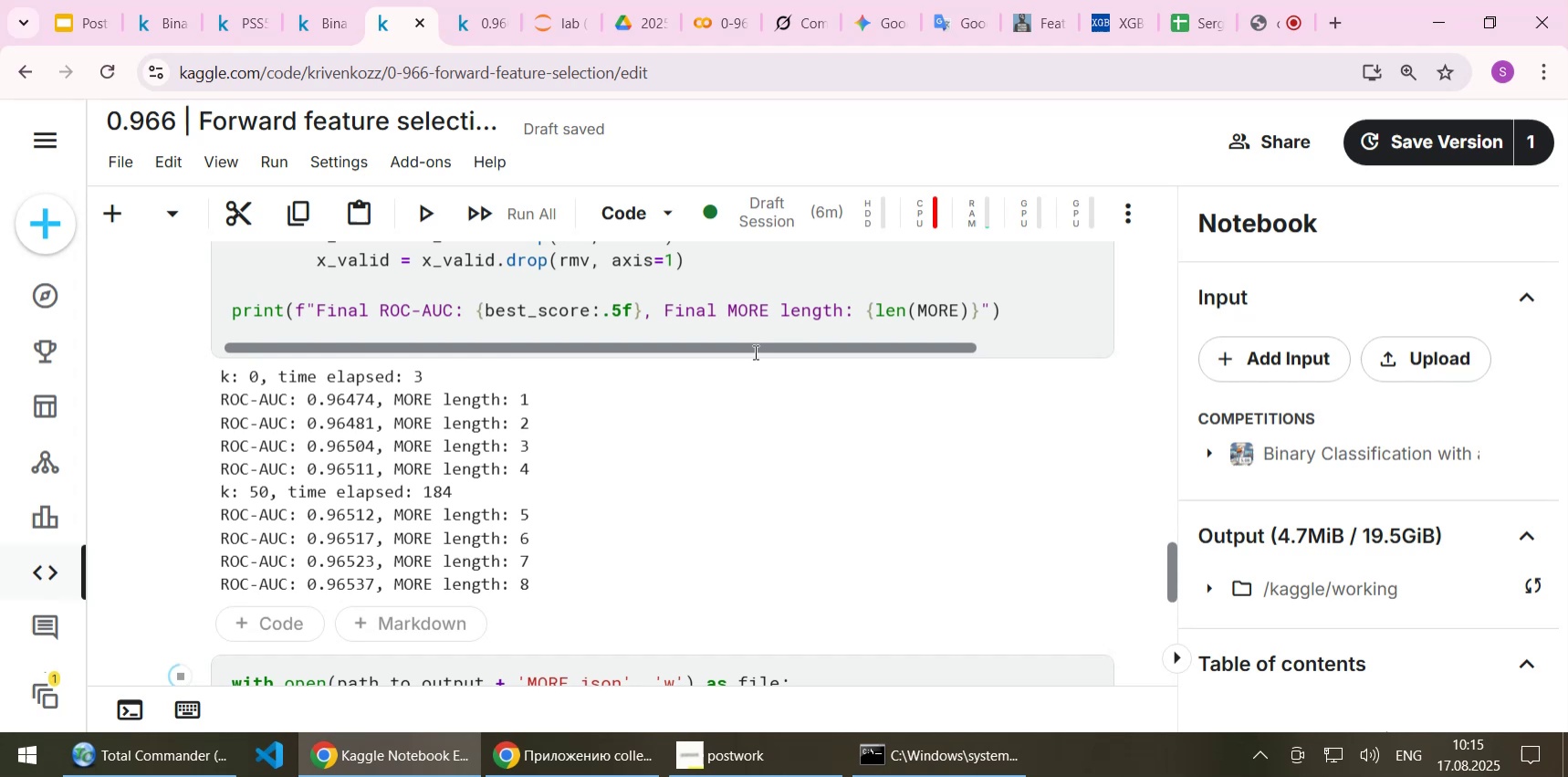 
scroll: coordinate [753, 354], scroll_direction: down, amount: 1.0
 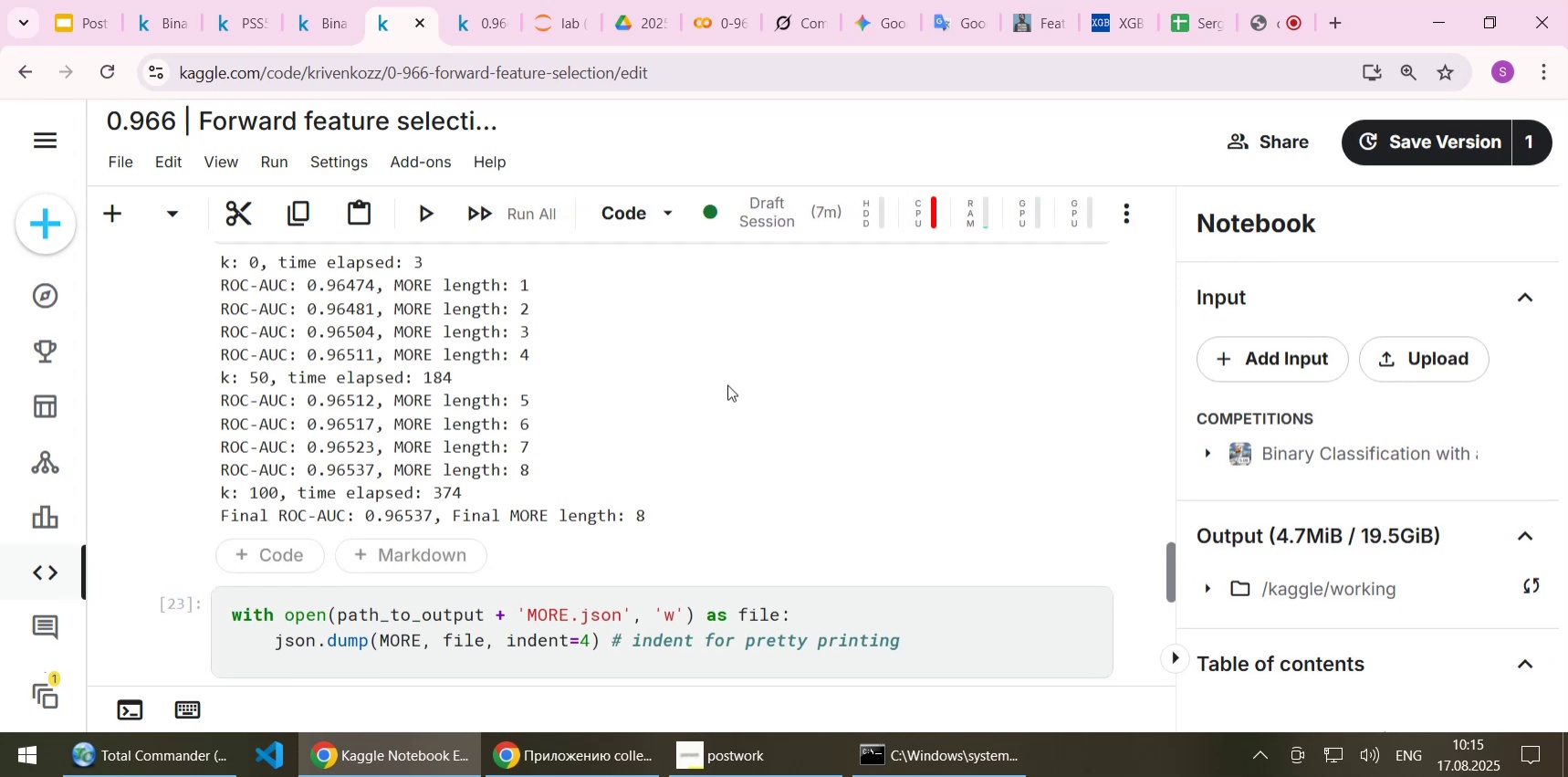 
wait(20.09)
 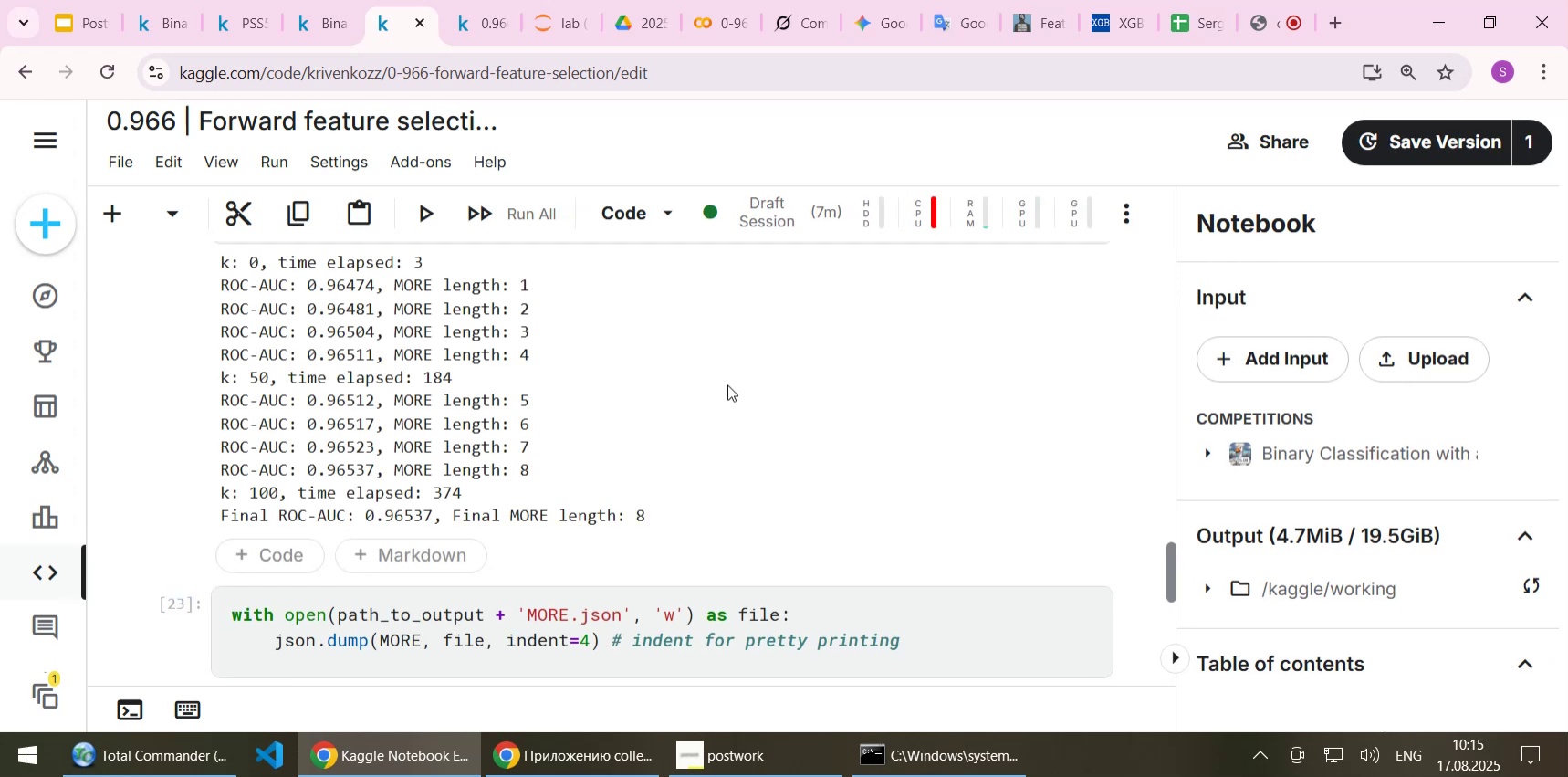 
scroll: coordinate [733, 397], scroll_direction: up, amount: 9.0
 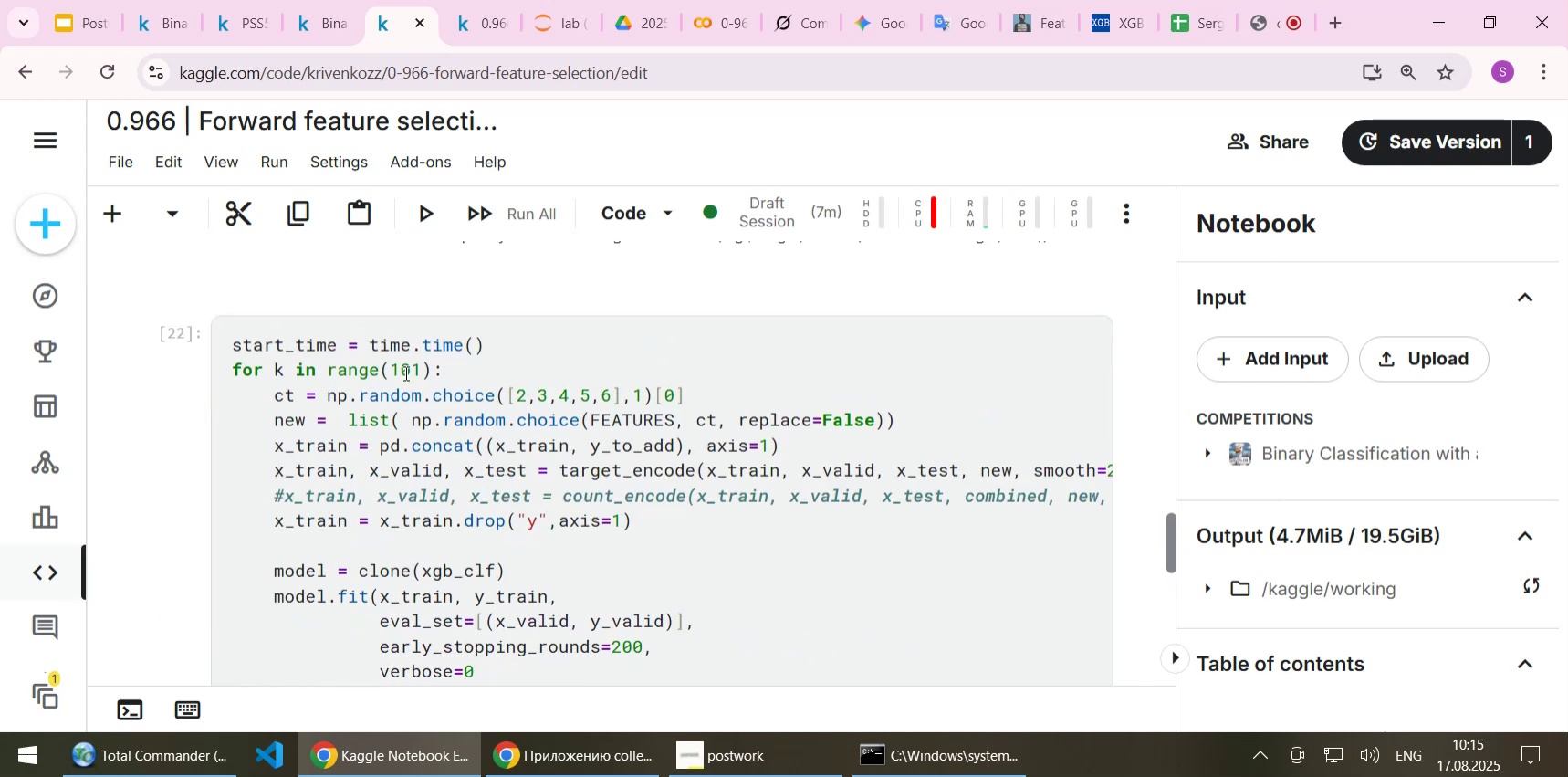 
left_click([414, 360])
 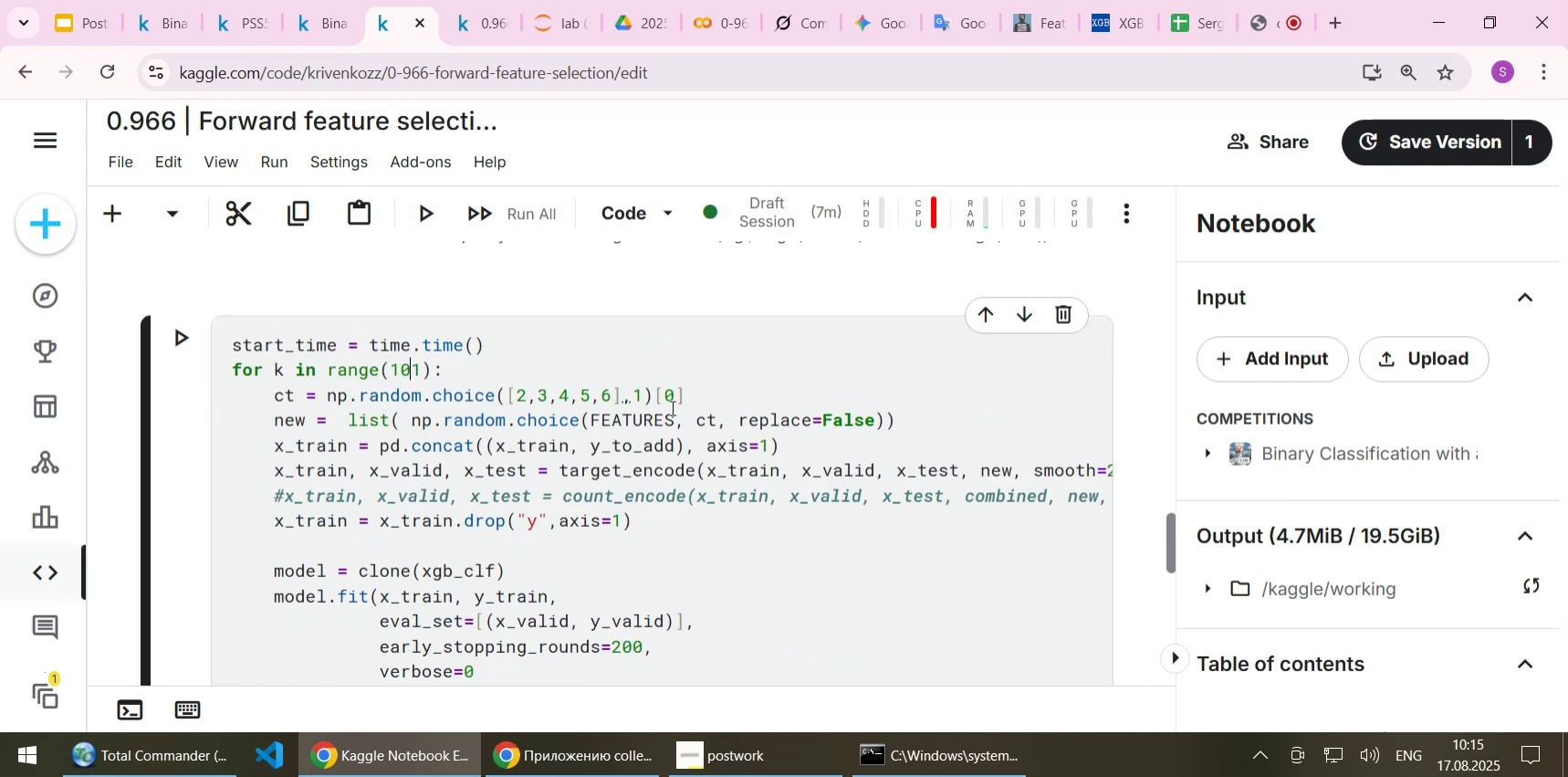 
type([Delete]00)
 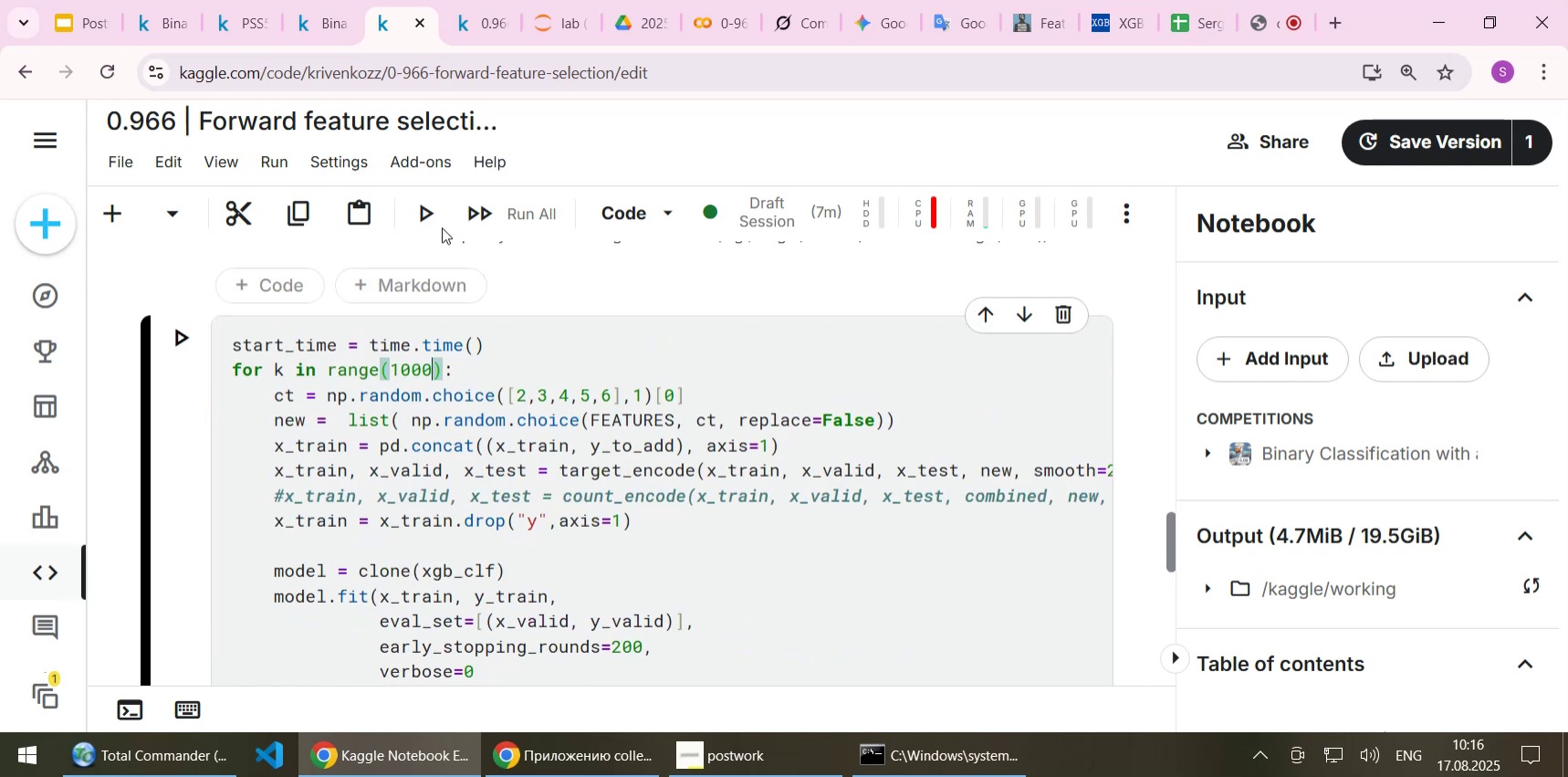 
left_click([273, 163])
 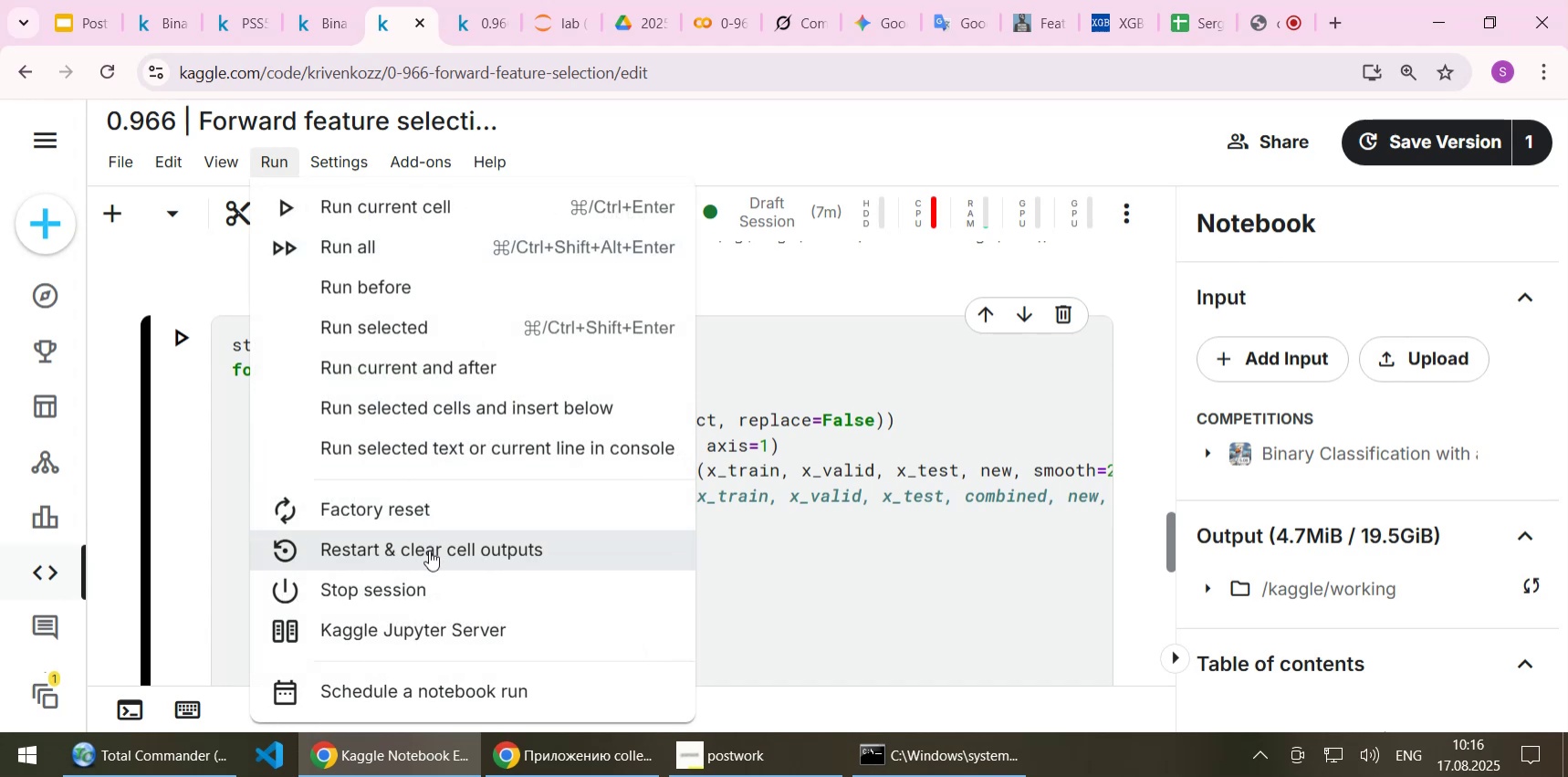 
left_click([429, 551])
 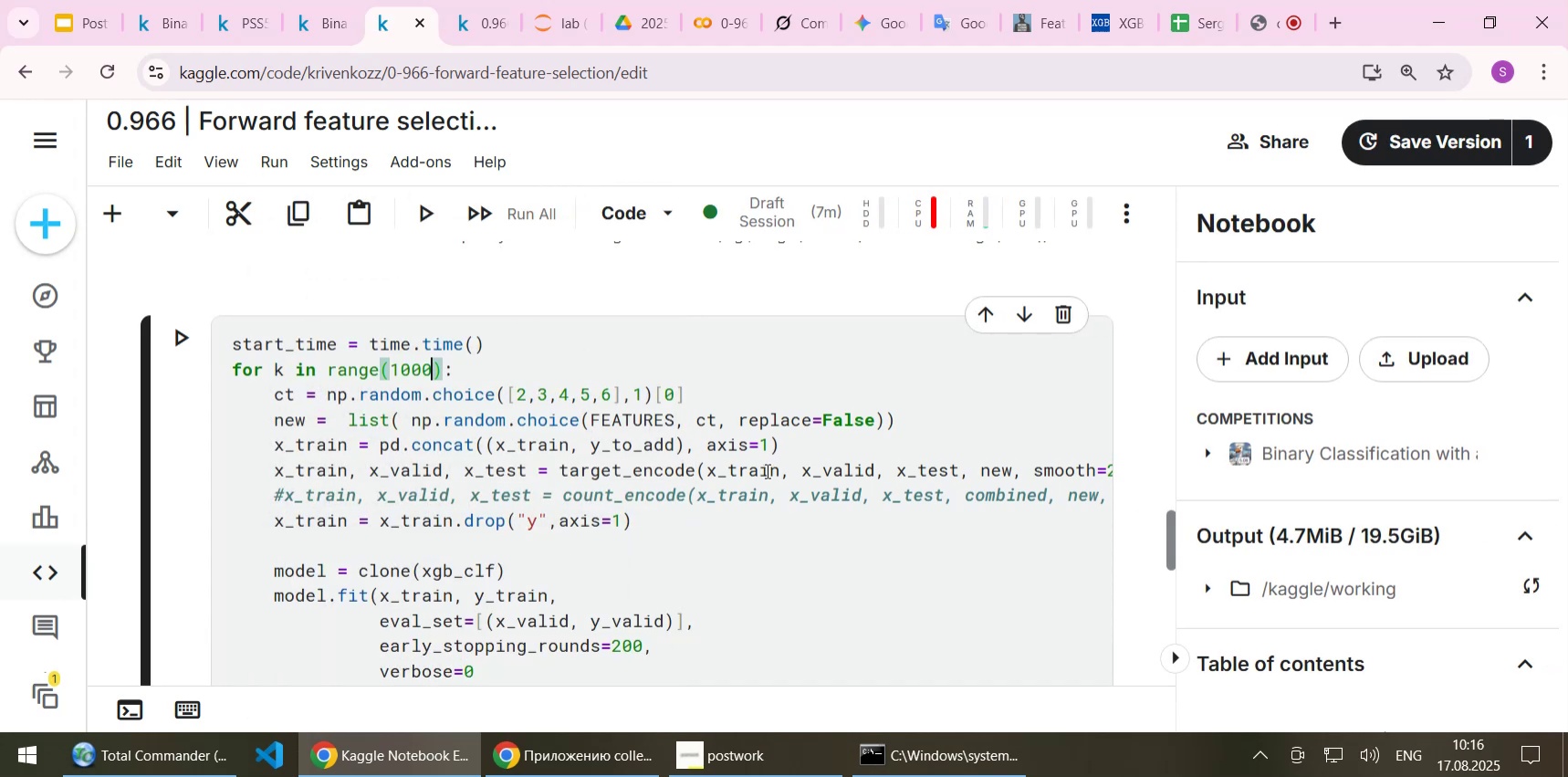 
left_click([762, 533])
 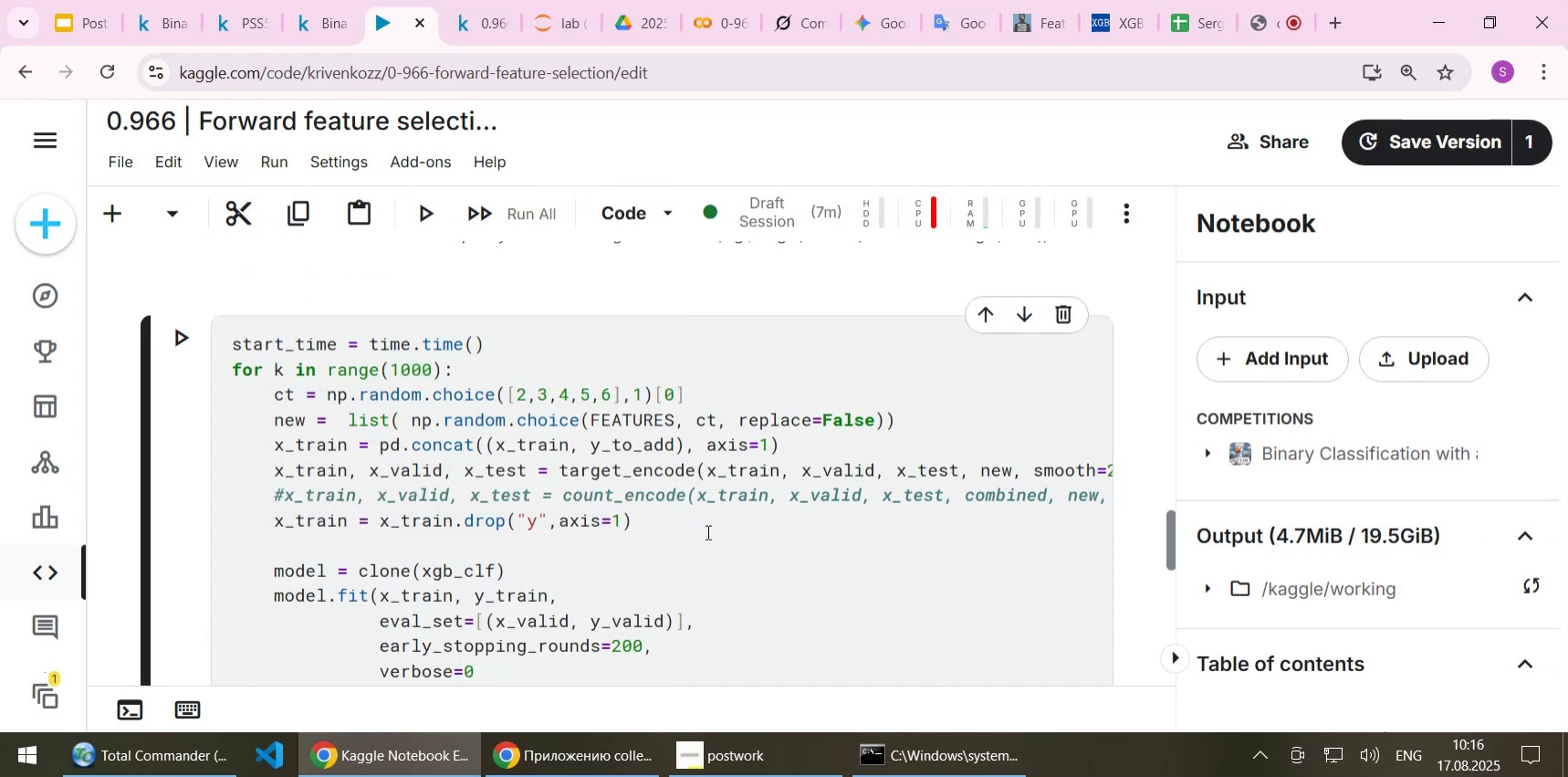 
left_click([688, 523])
 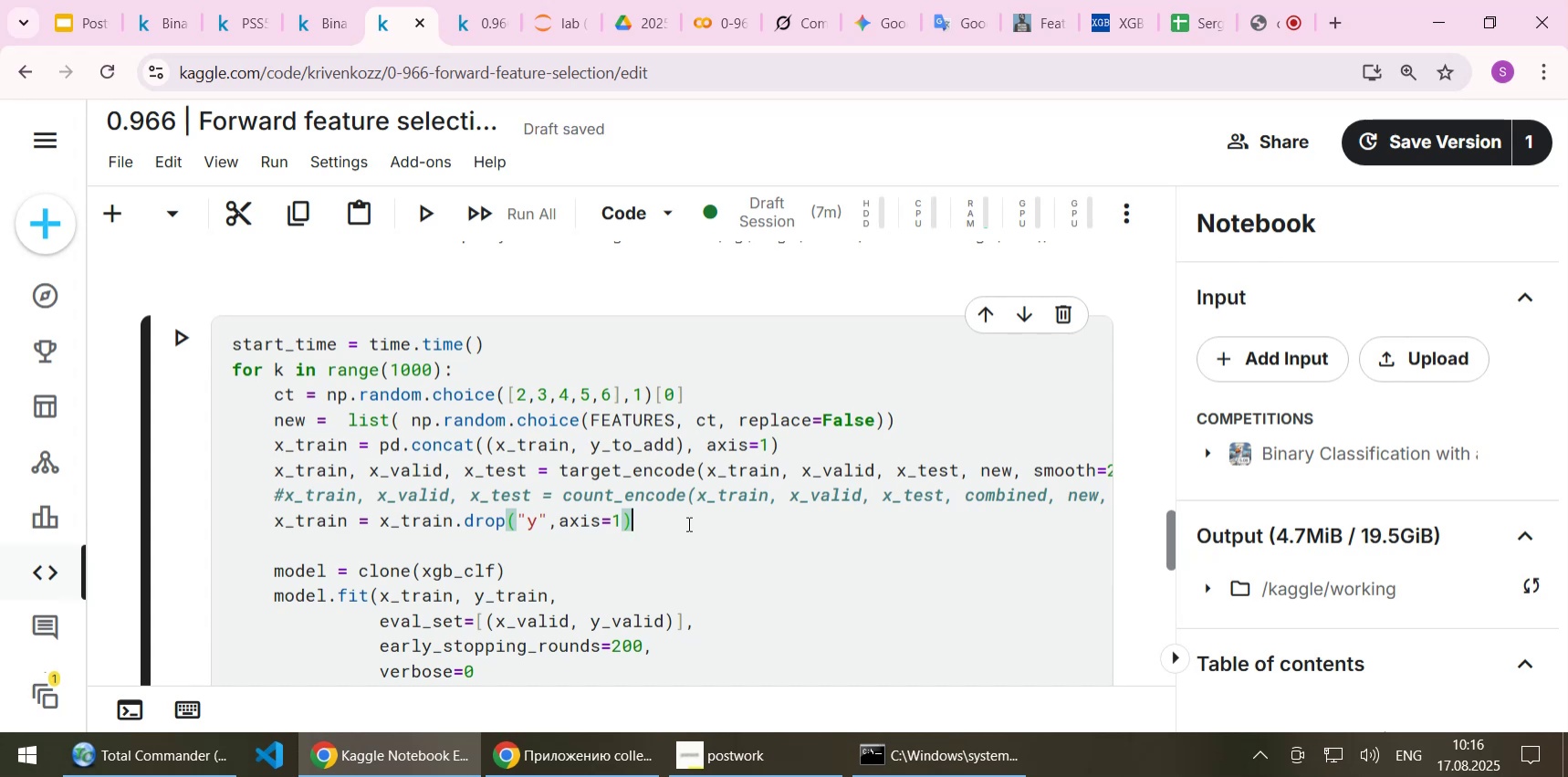 
wait(12.57)
 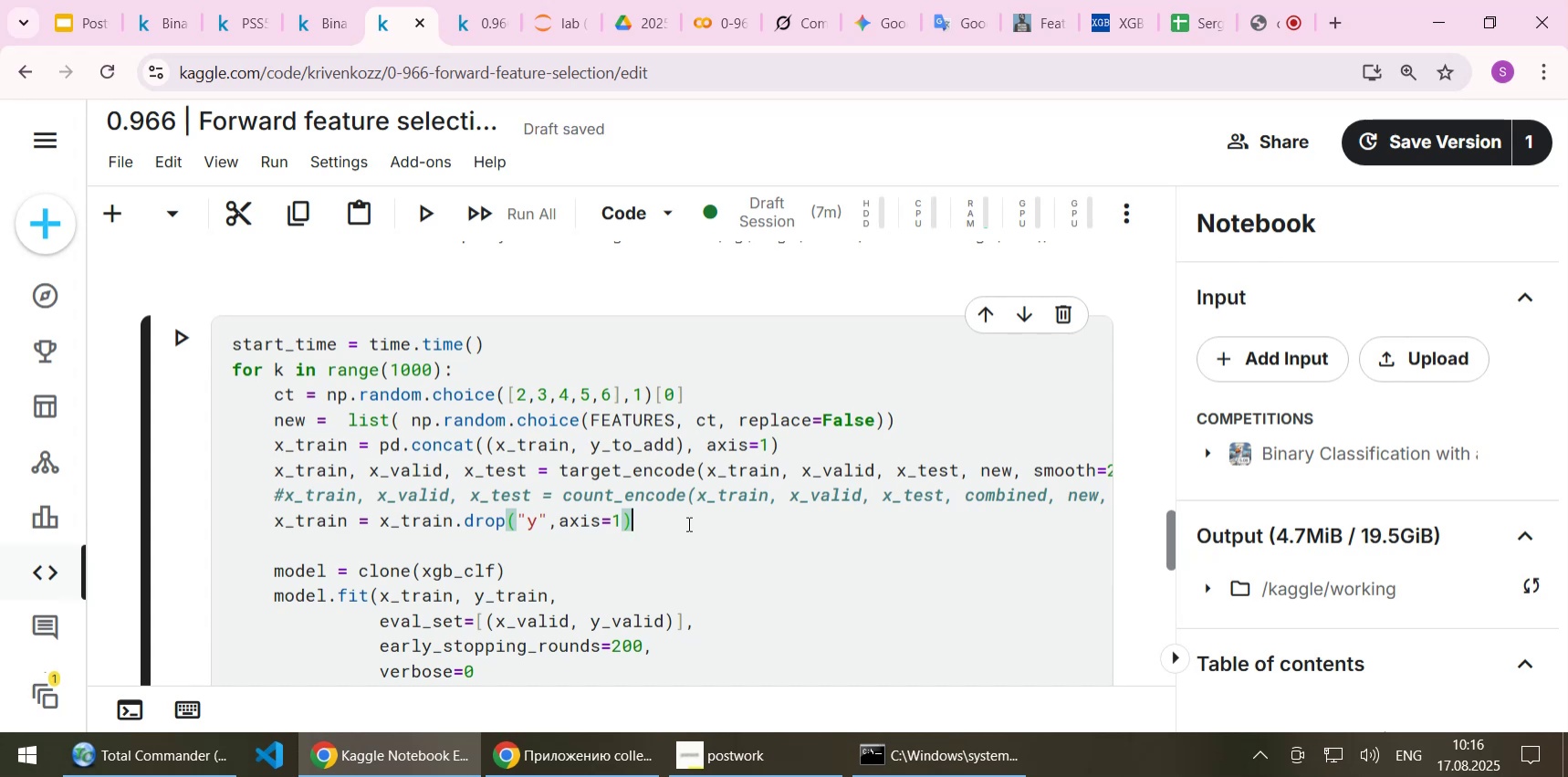 
left_click([280, 157])
 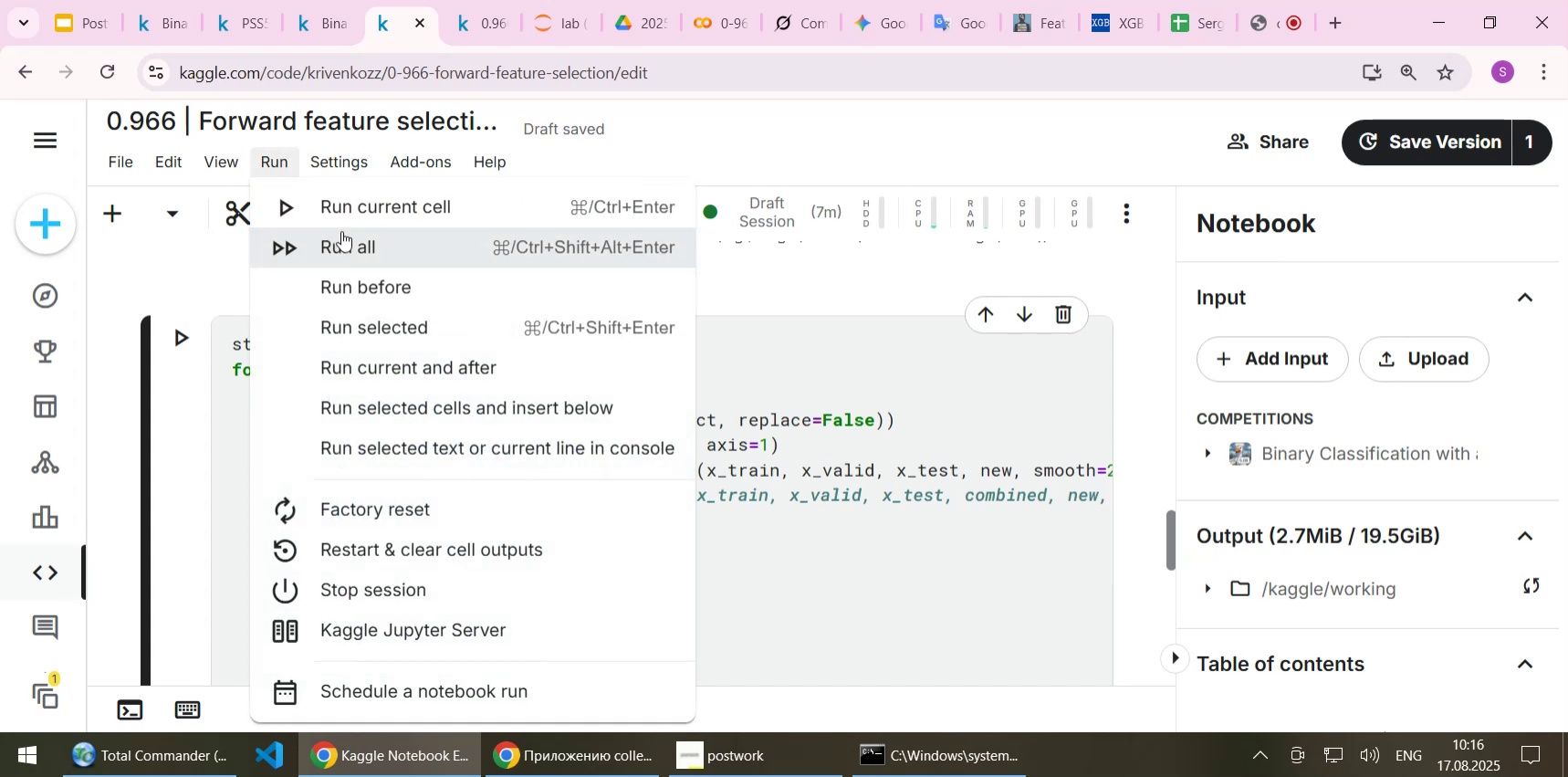 
left_click([349, 244])
 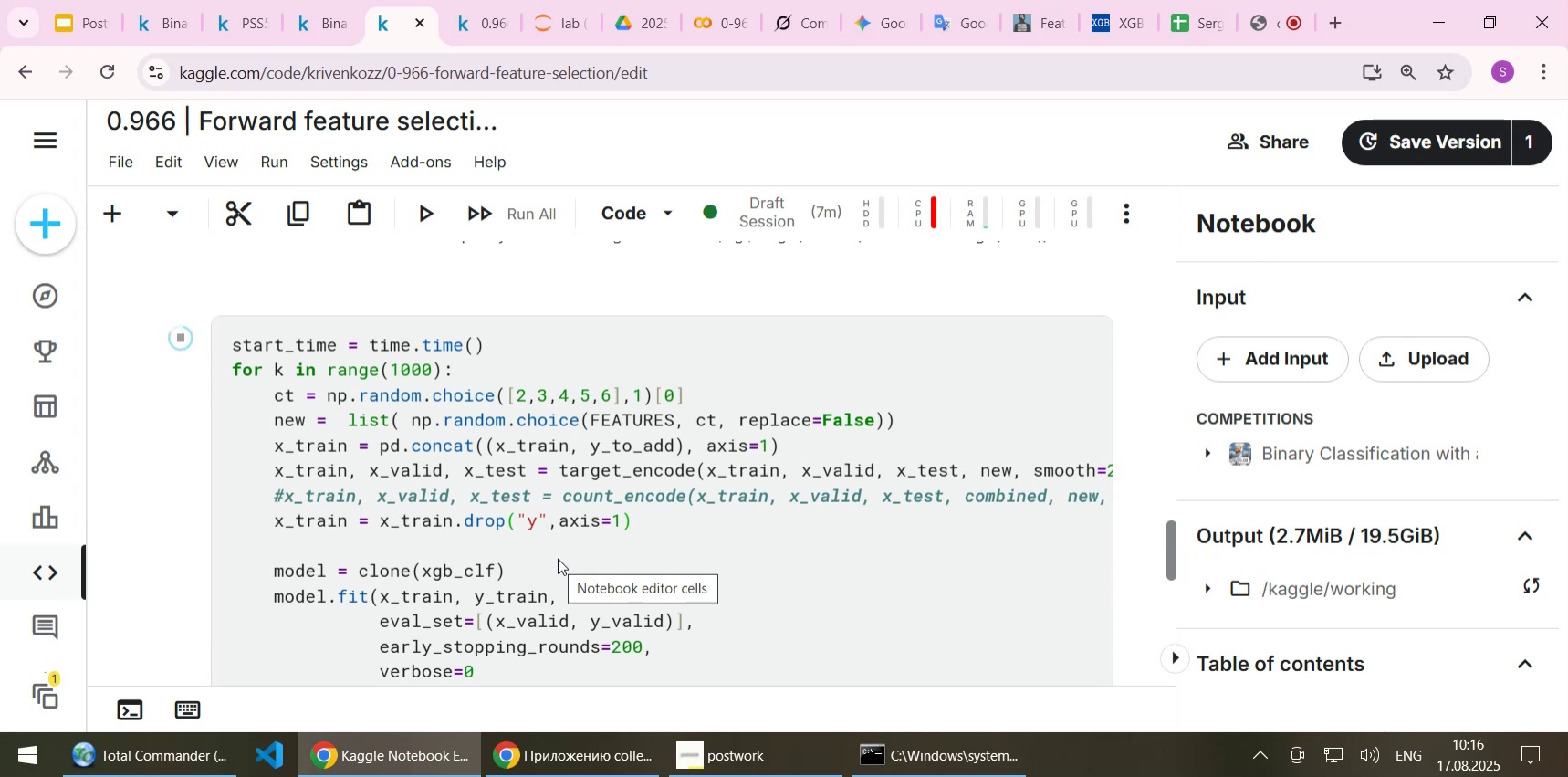 
wait(22.56)
 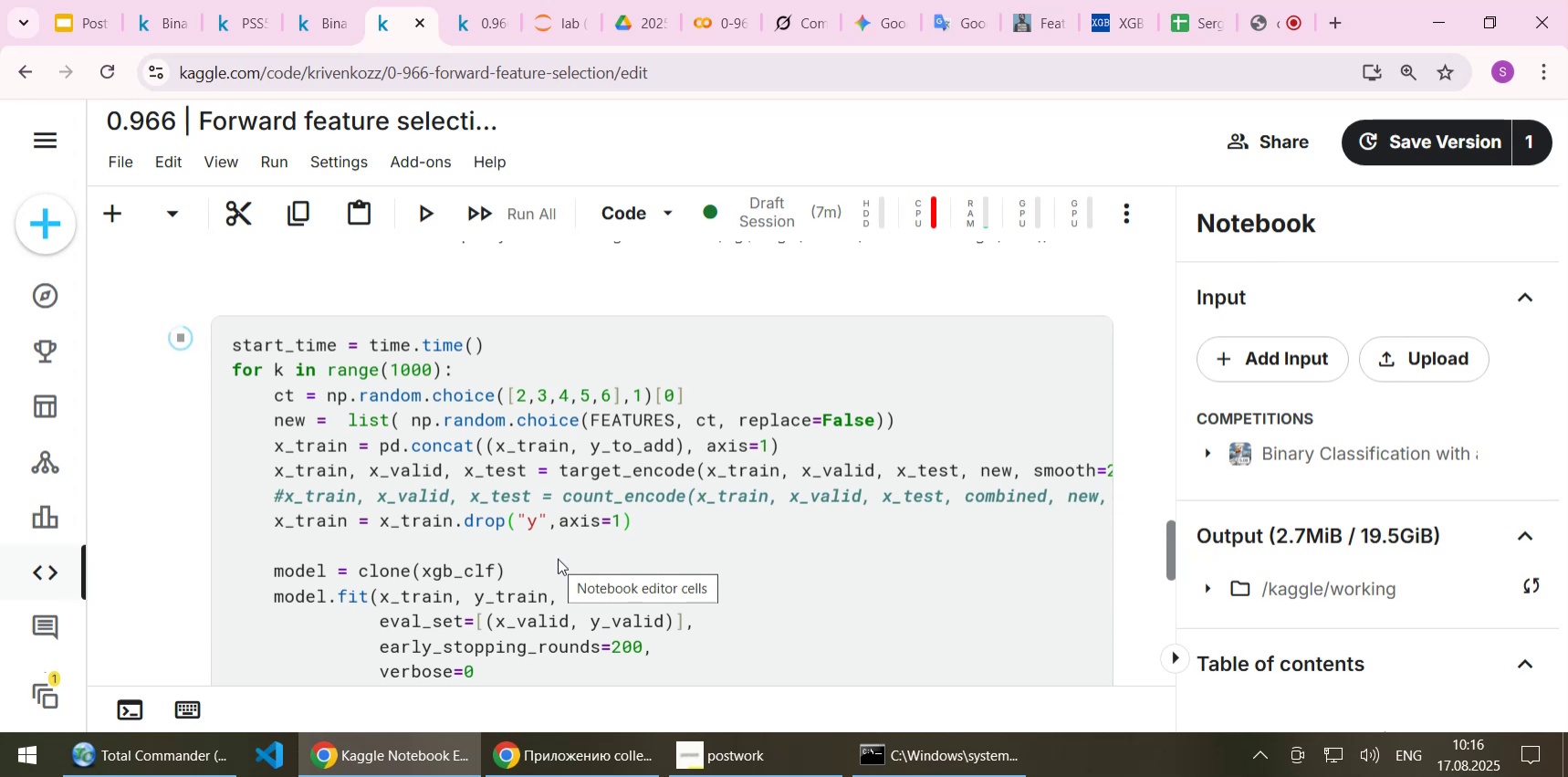 
scroll: coordinate [514, 425], scroll_direction: down, amount: 8.0
 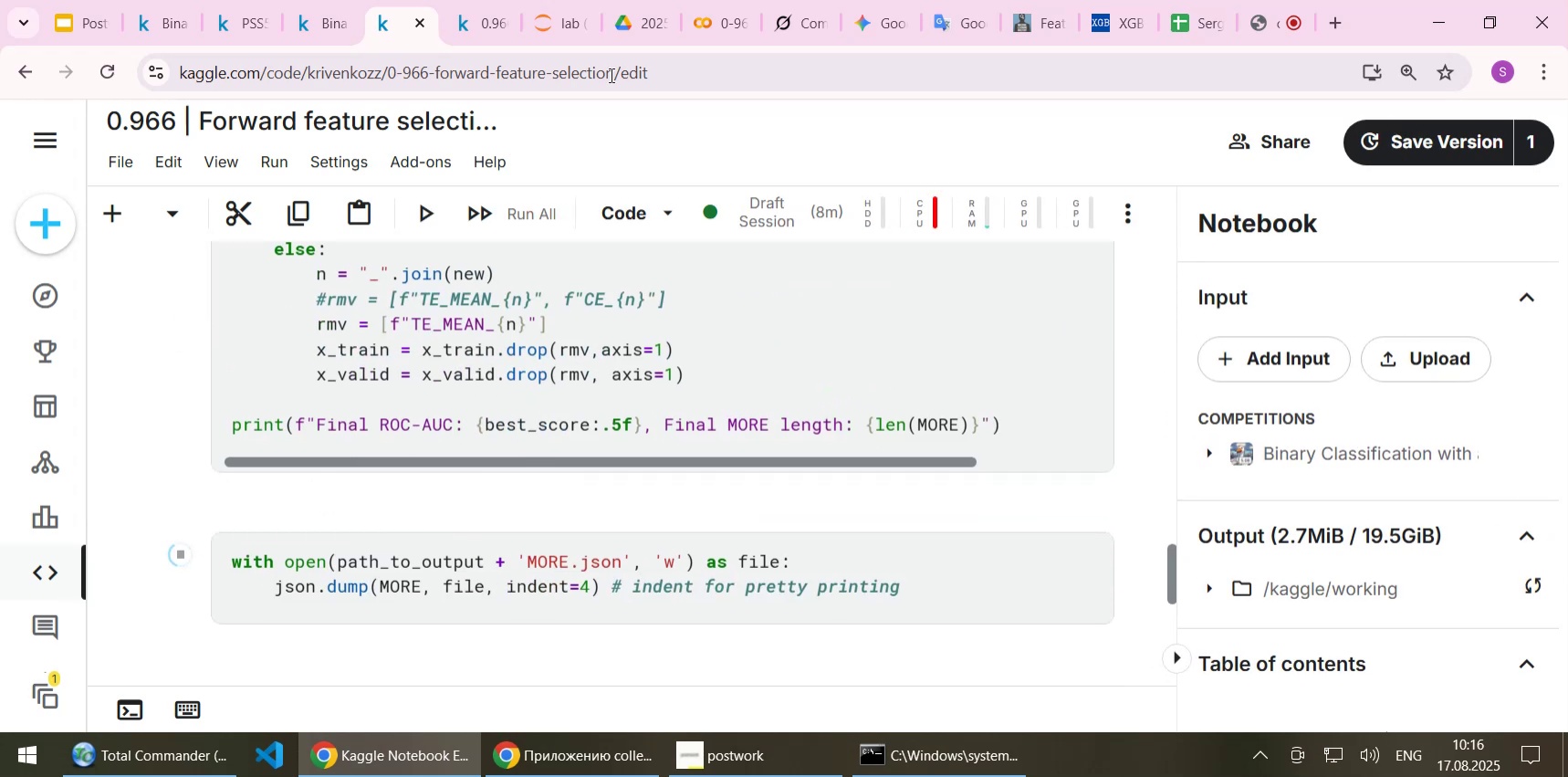 
left_click([706, 24])
 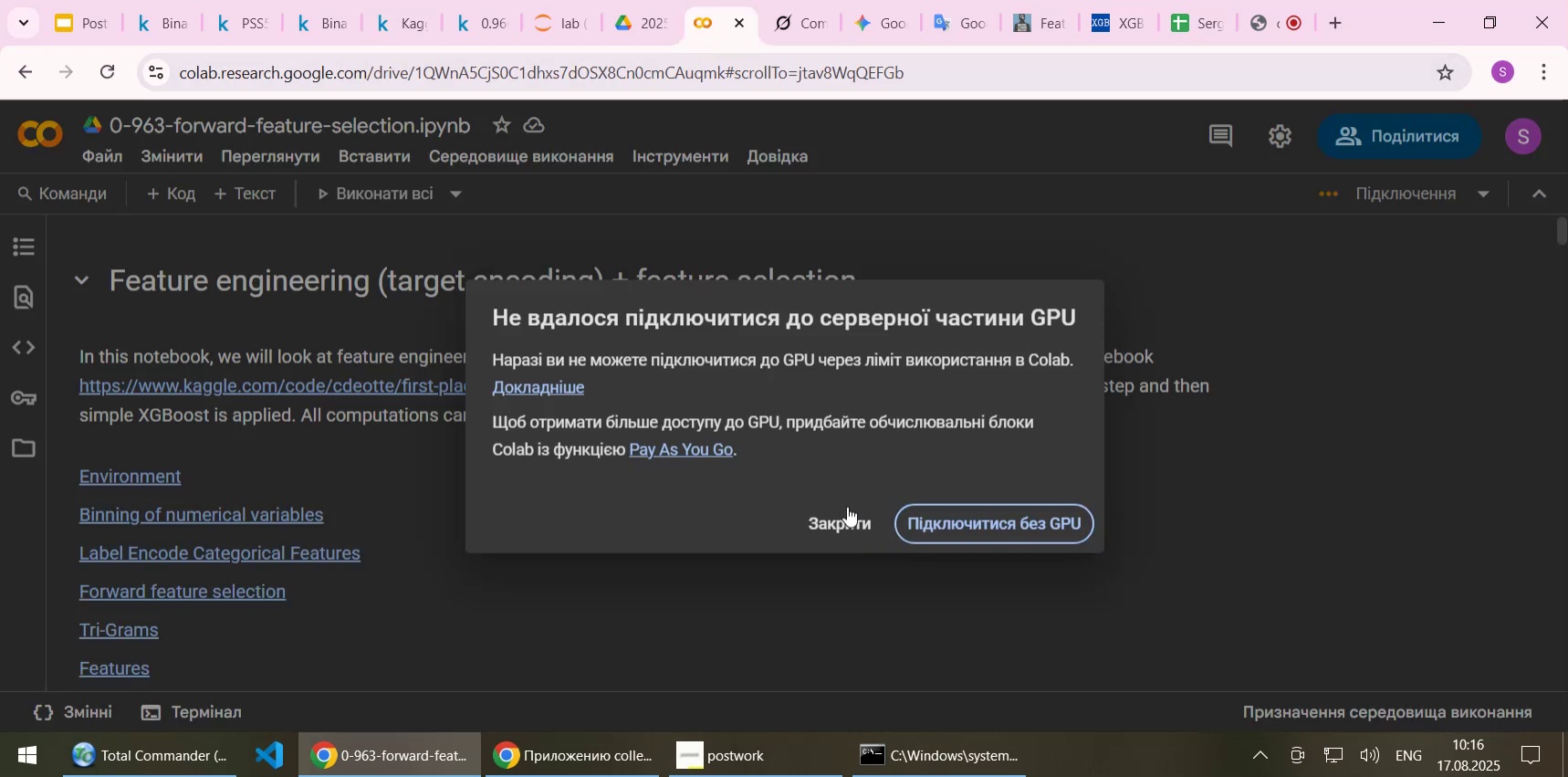 
left_click([841, 522])
 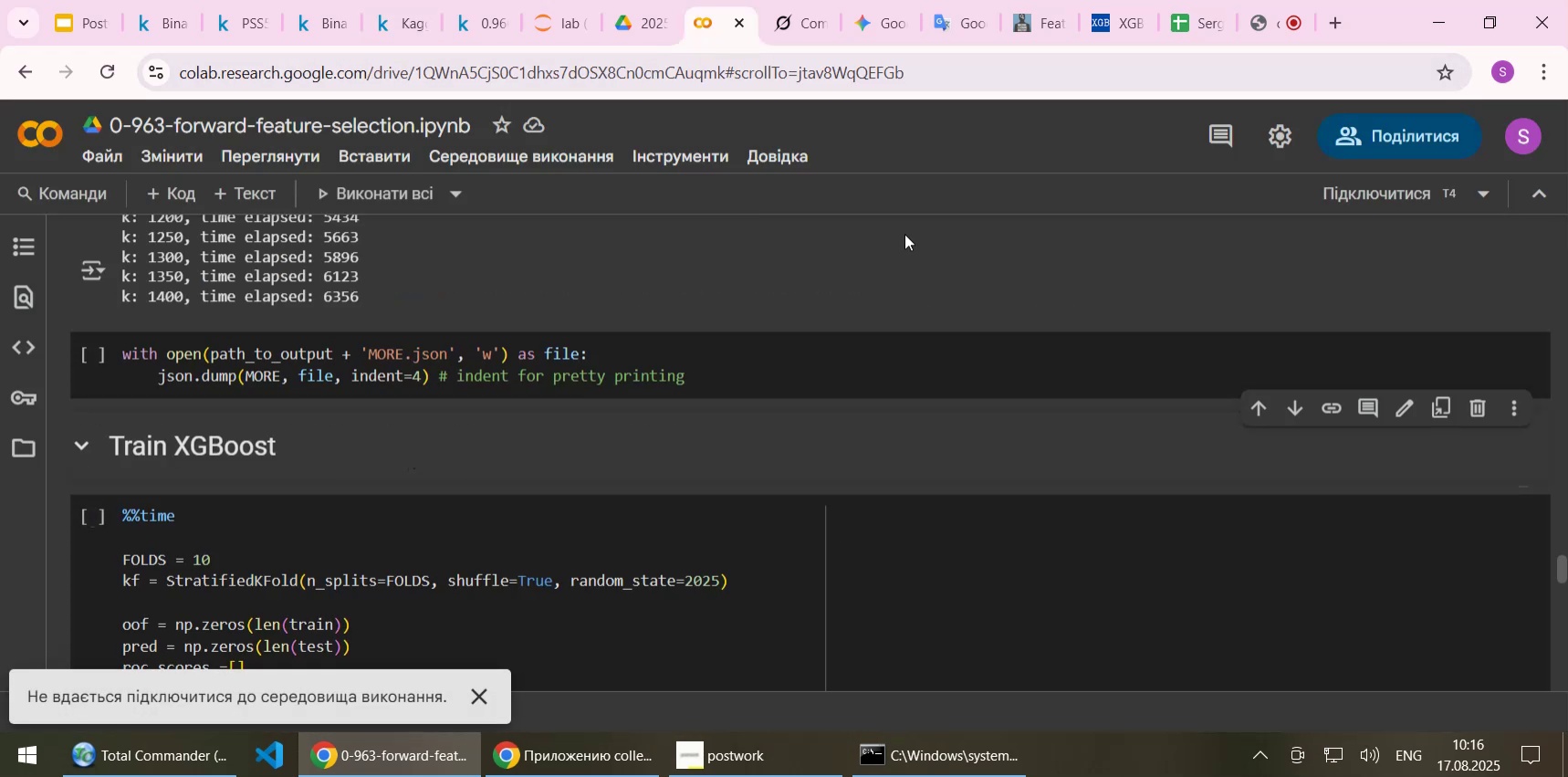 
scroll: coordinate [597, 424], scroll_direction: up, amount: 25.0
 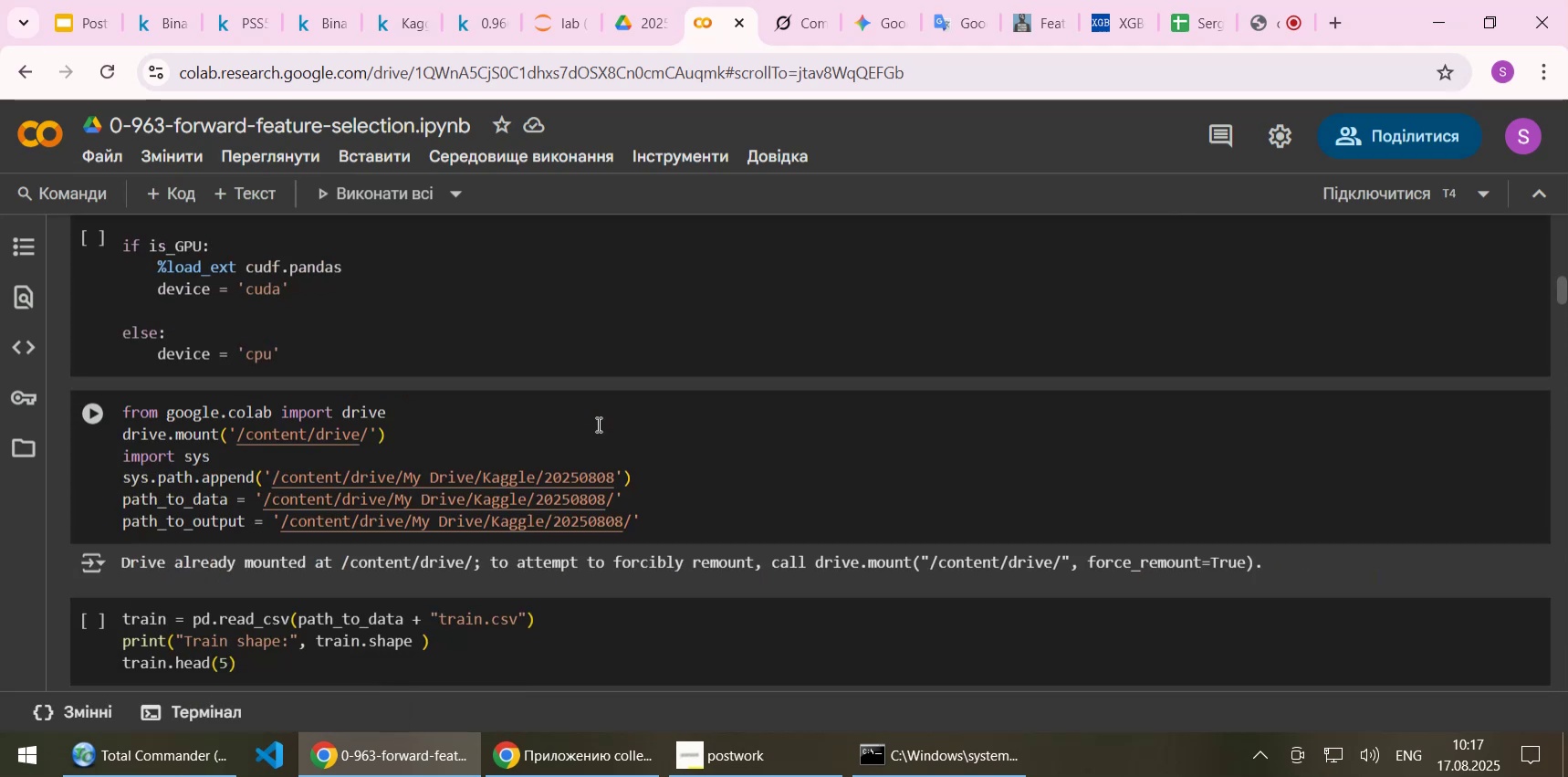 
wait(9.97)
 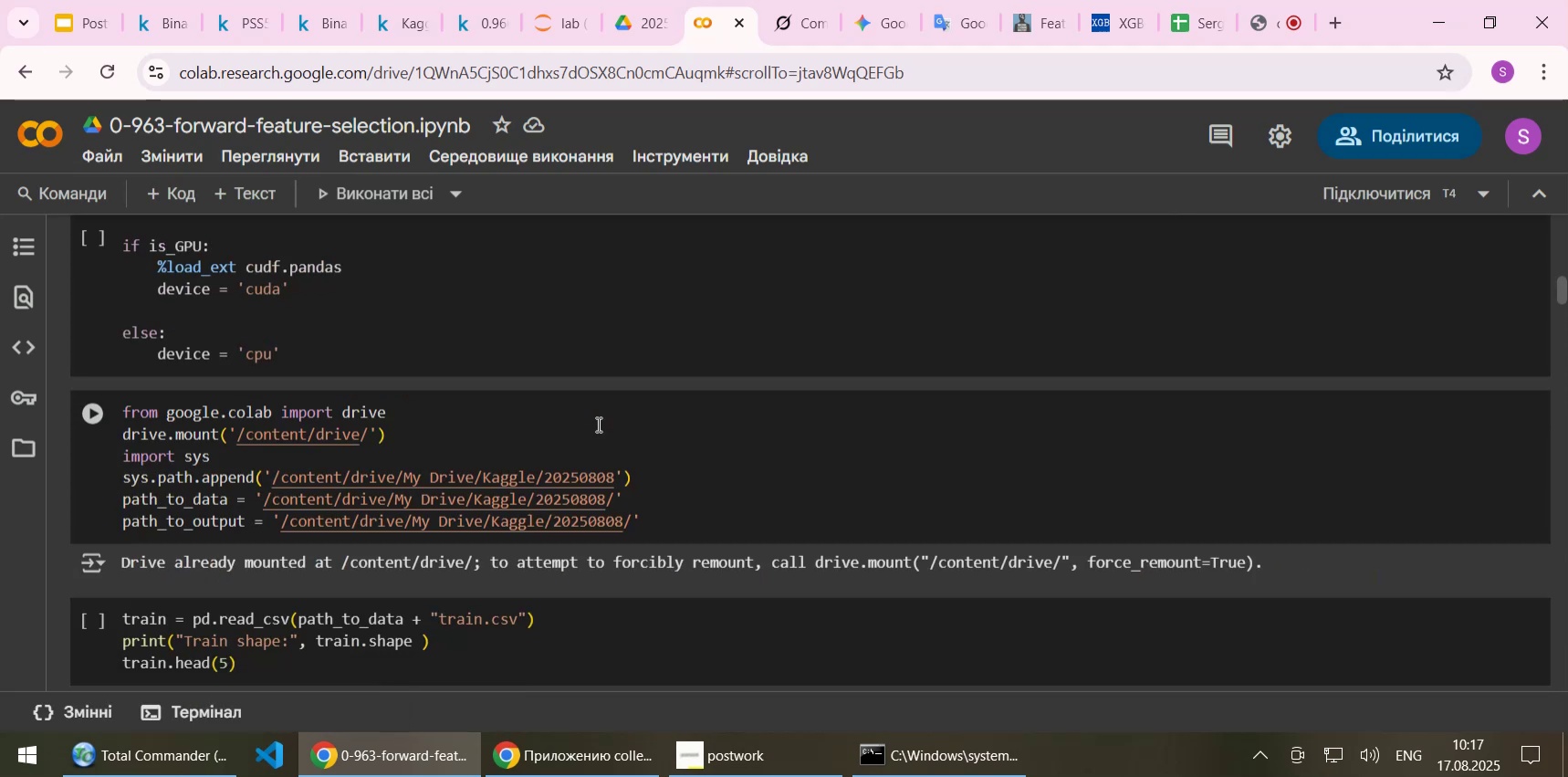 
scroll: coordinate [364, 403], scroll_direction: up, amount: 4.0
 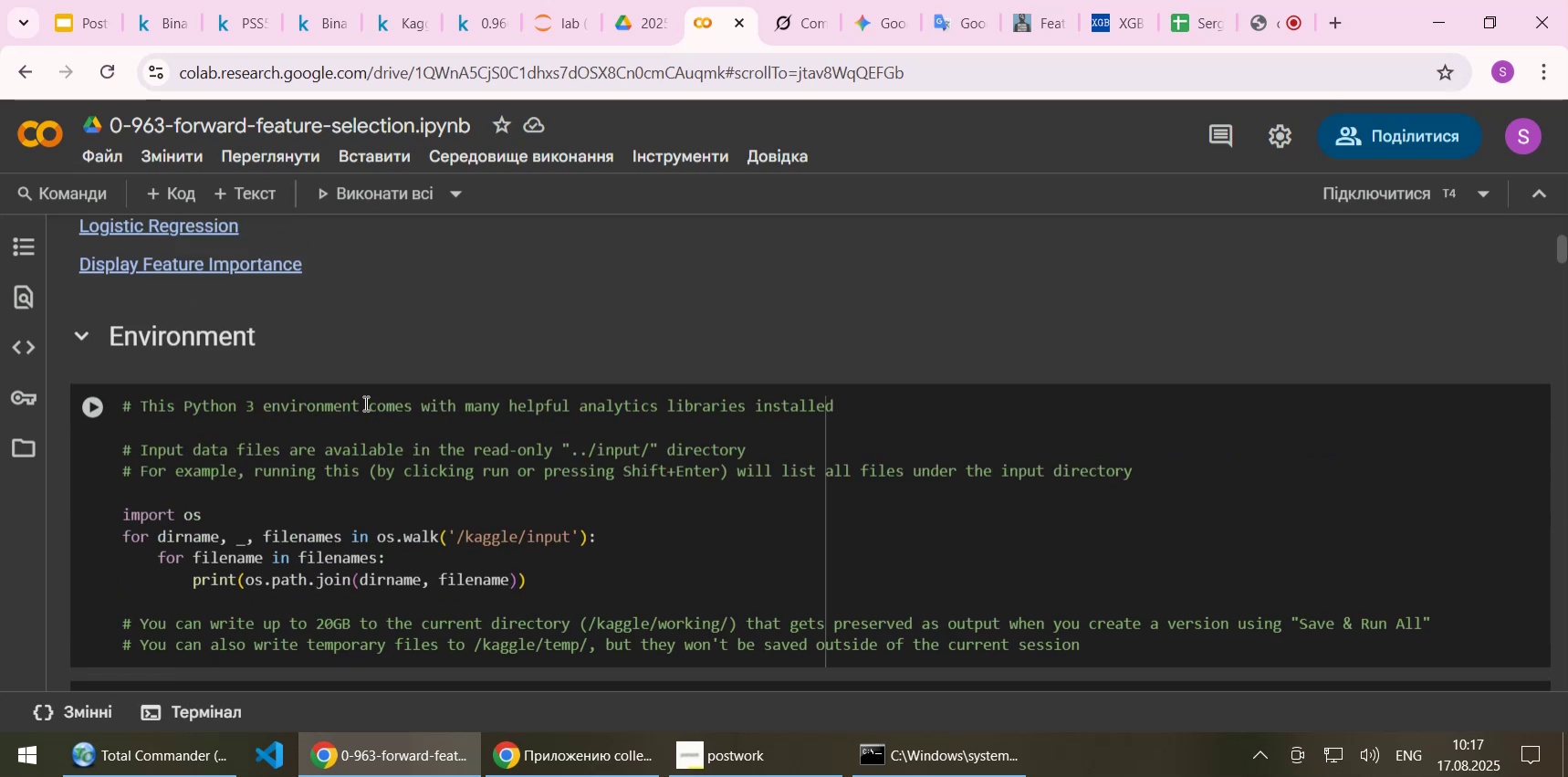 
scroll: coordinate [333, 450], scroll_direction: down, amount: 7.0
 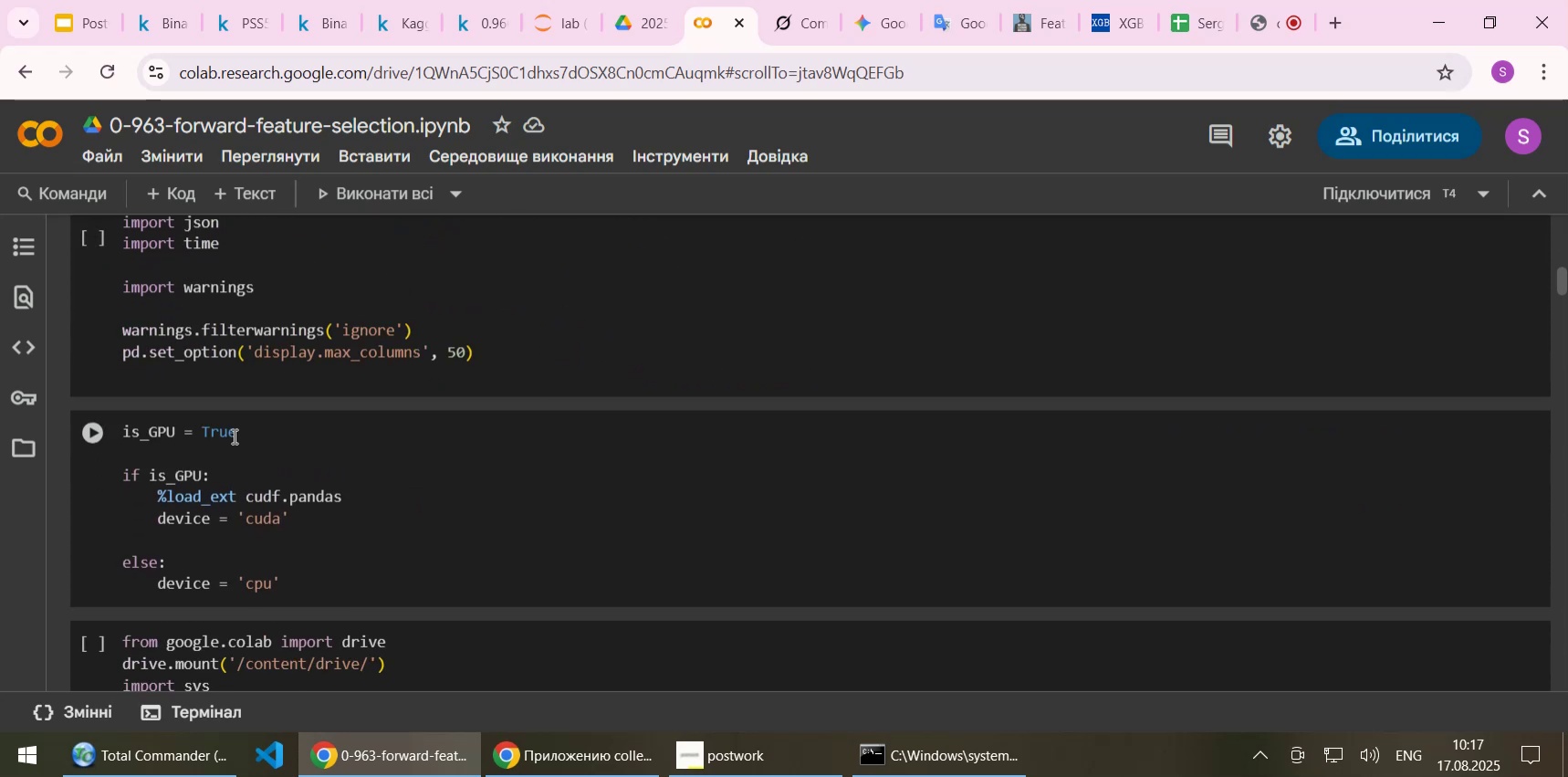 
double_click([233, 436])
 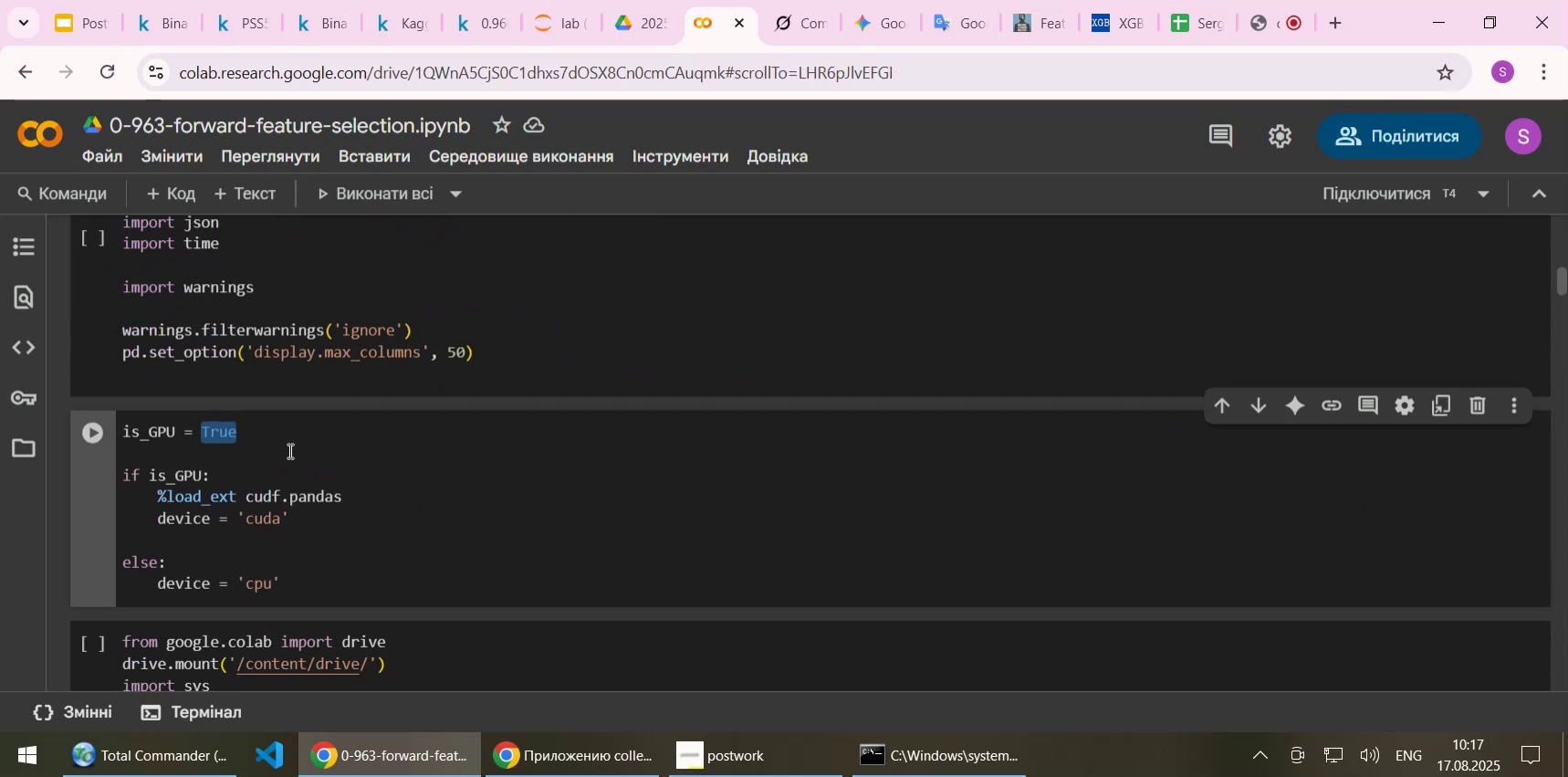 
type(Fak)
key(Backspace)
type(lse)
 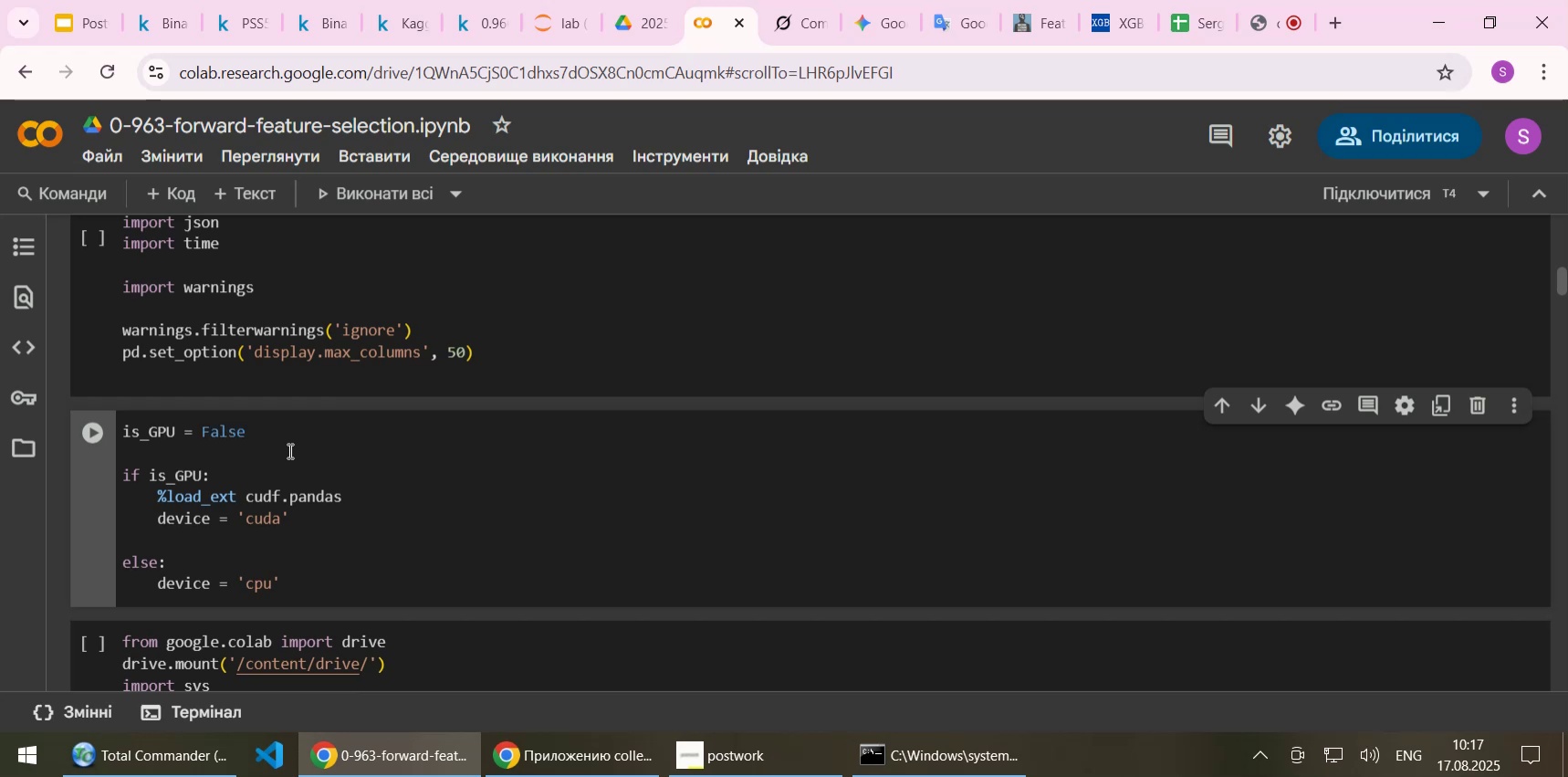 
scroll: coordinate [303, 451], scroll_direction: down, amount: 5.0
 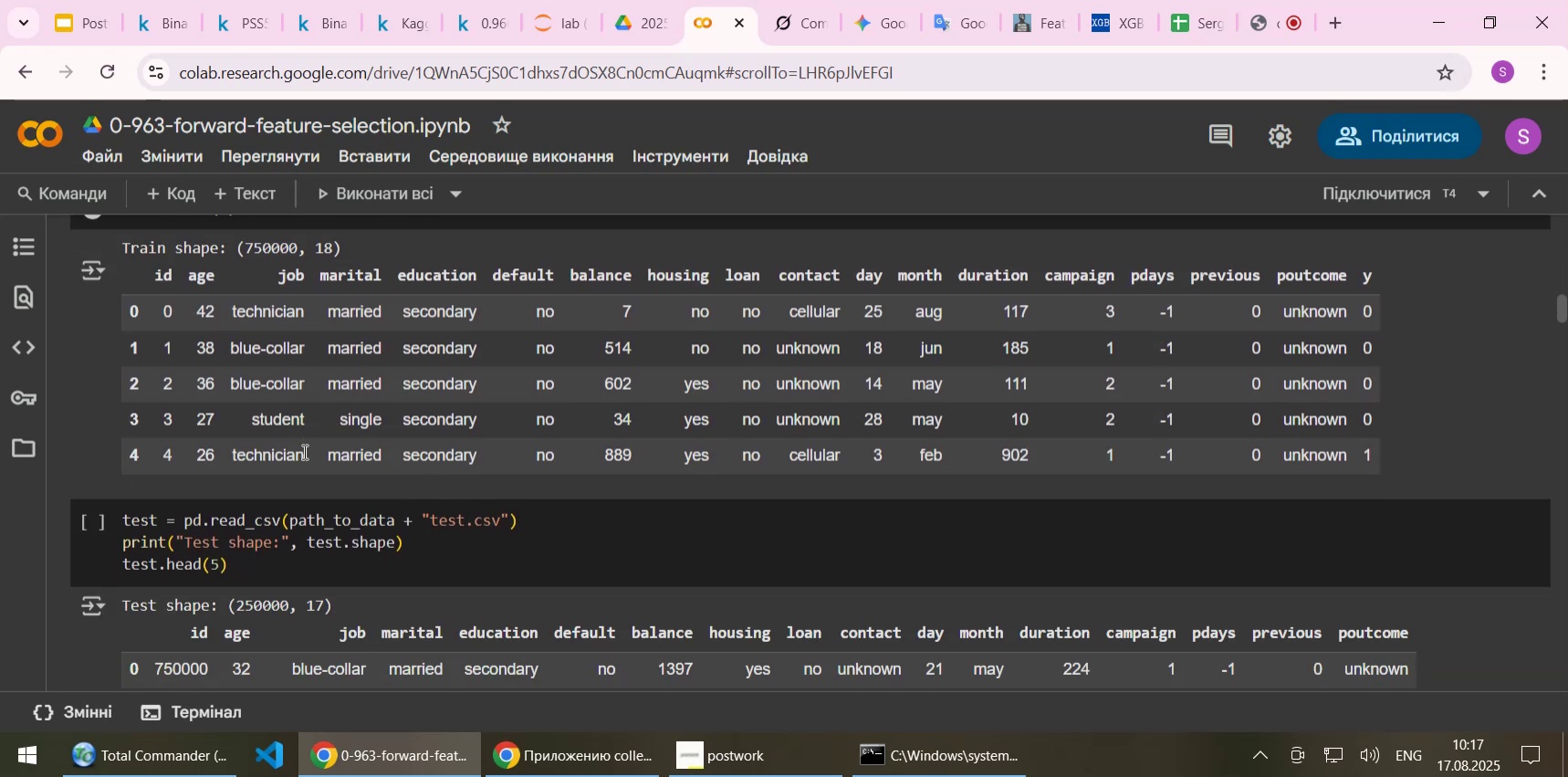 
scroll: coordinate [303, 451], scroll_direction: up, amount: 1.0
 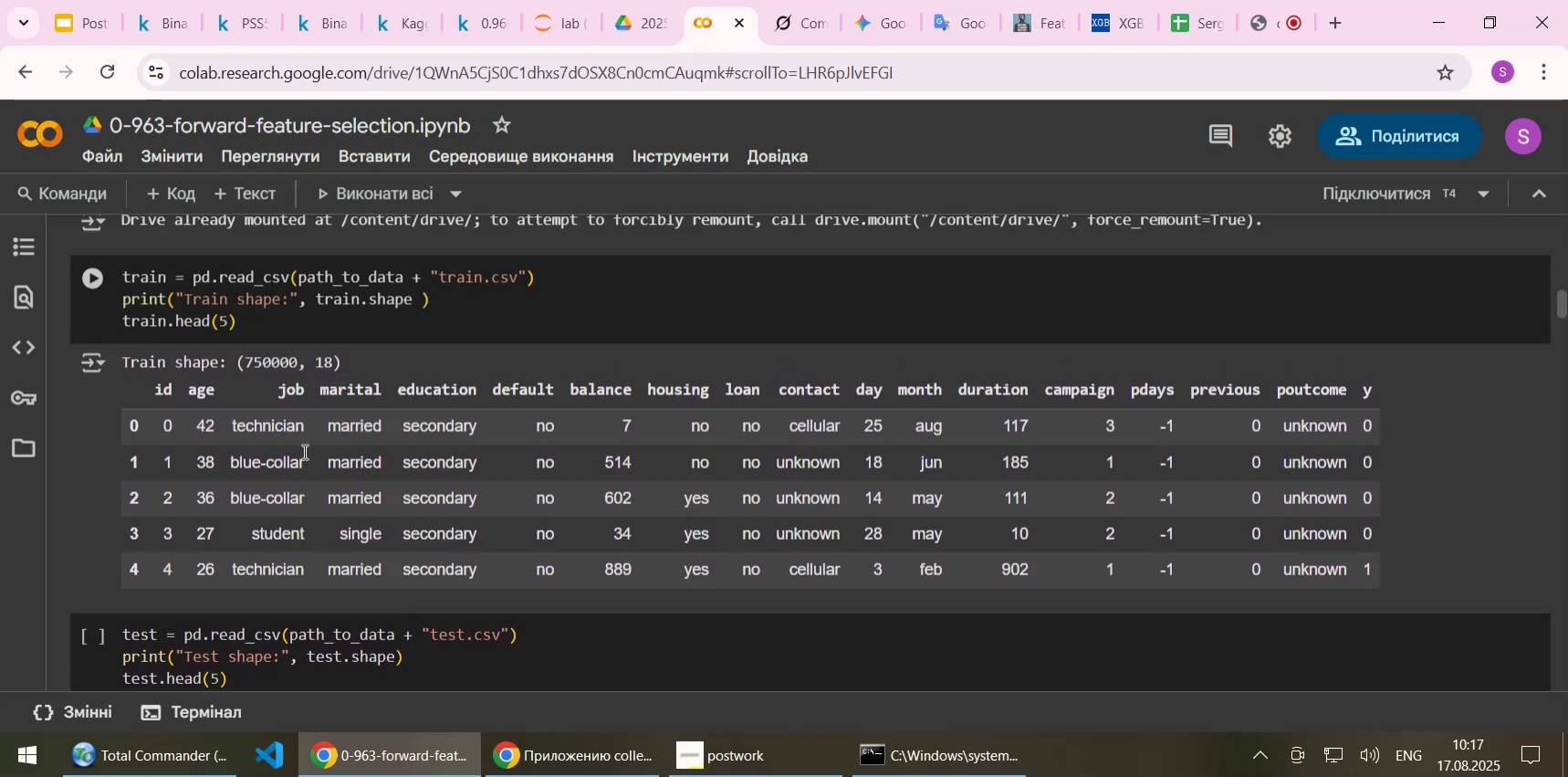 
scroll: coordinate [303, 451], scroll_direction: down, amount: 9.0
 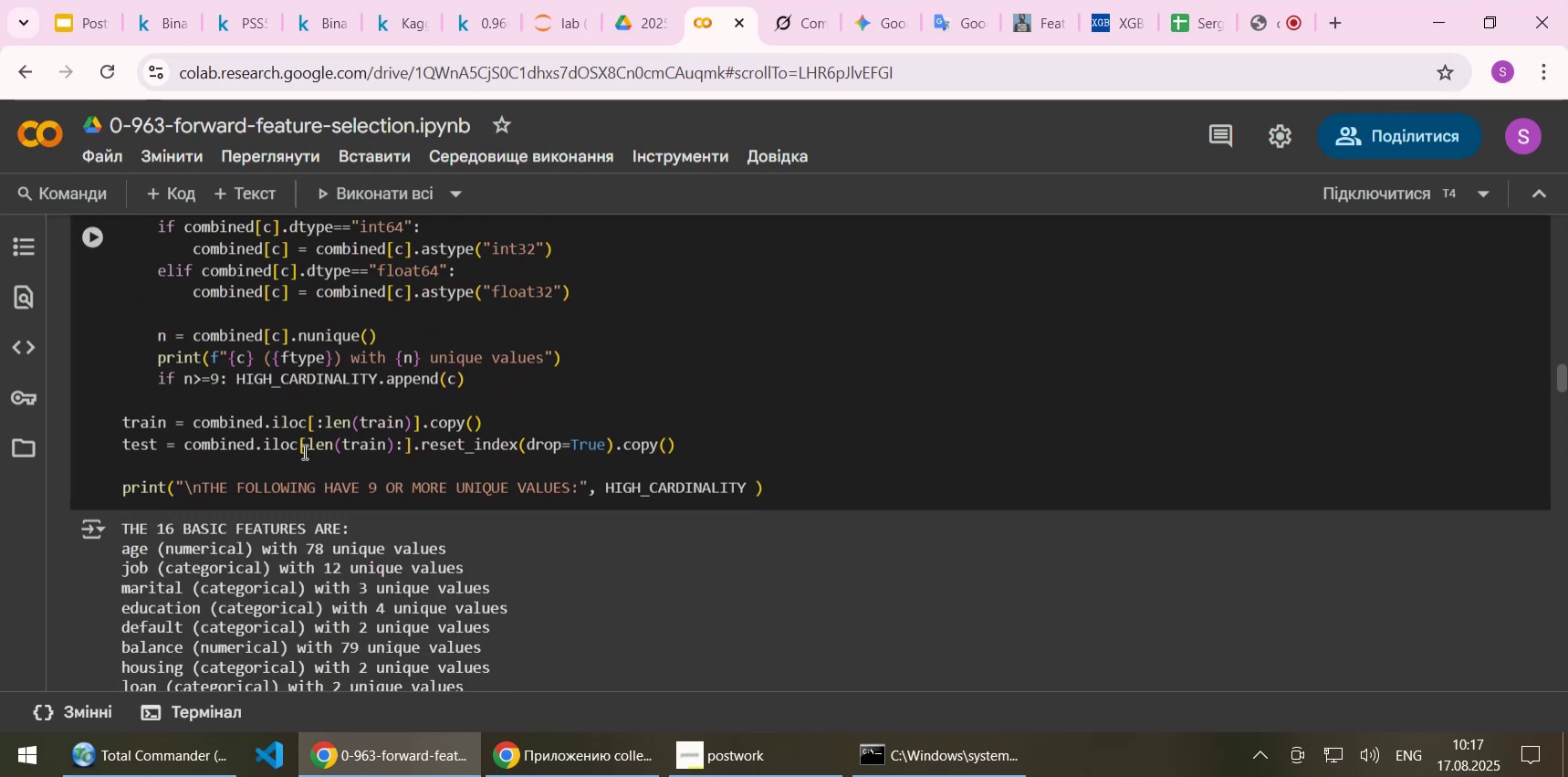 
scroll: coordinate [303, 451], scroll_direction: up, amount: 2.0
 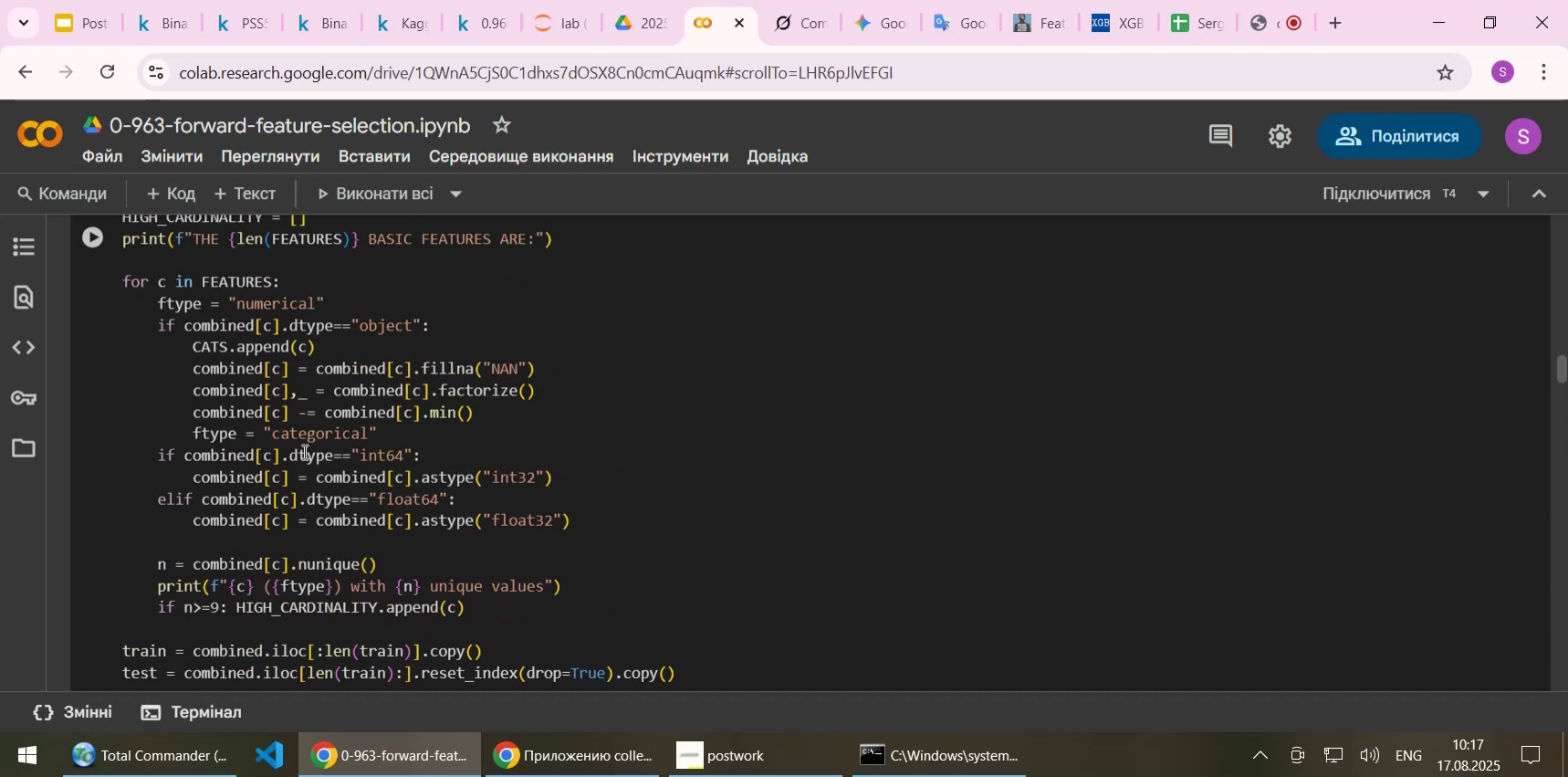 
scroll: coordinate [303, 451], scroll_direction: down, amount: 6.0
 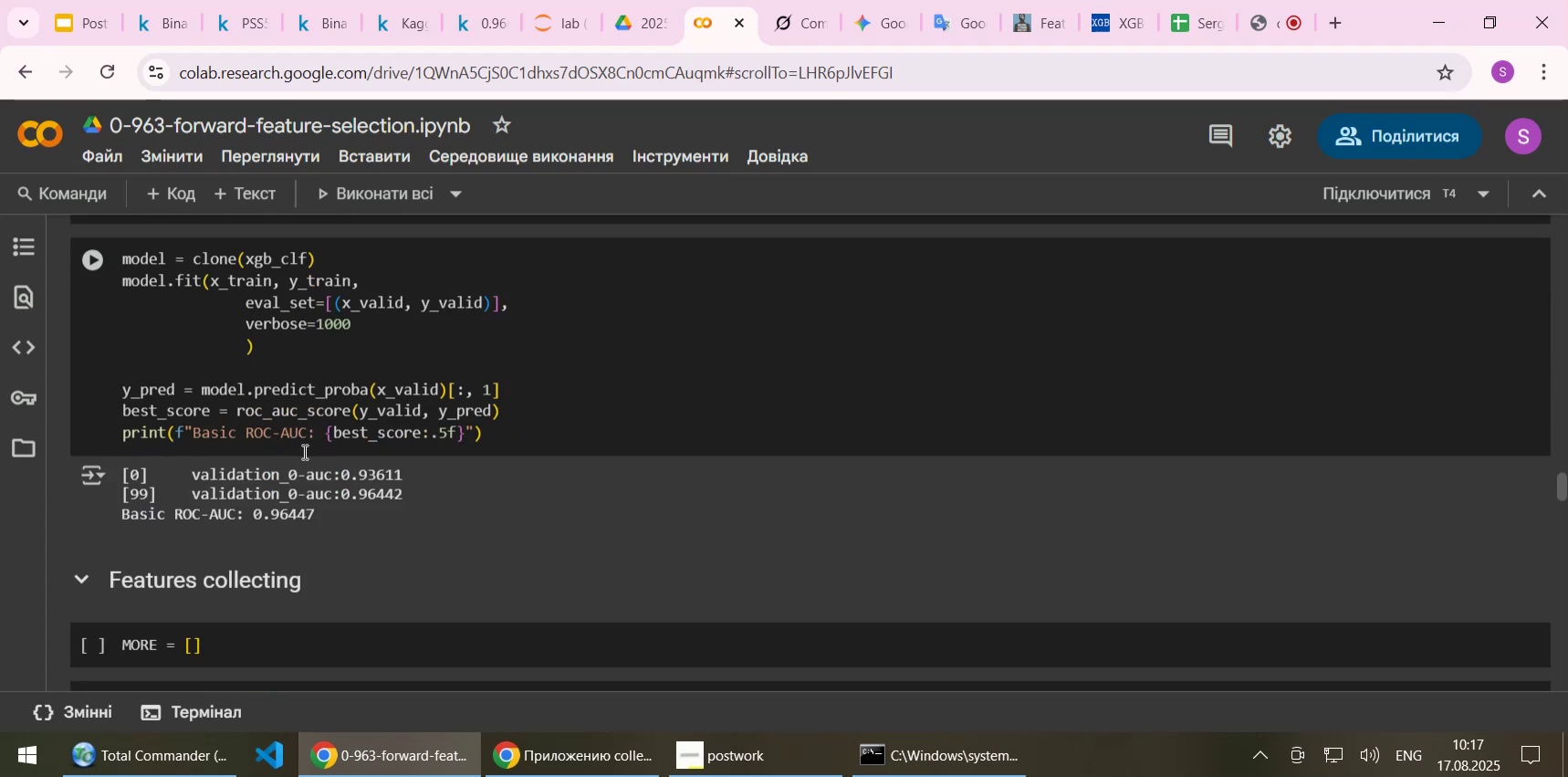 
scroll: coordinate [303, 451], scroll_direction: up, amount: 27.0
 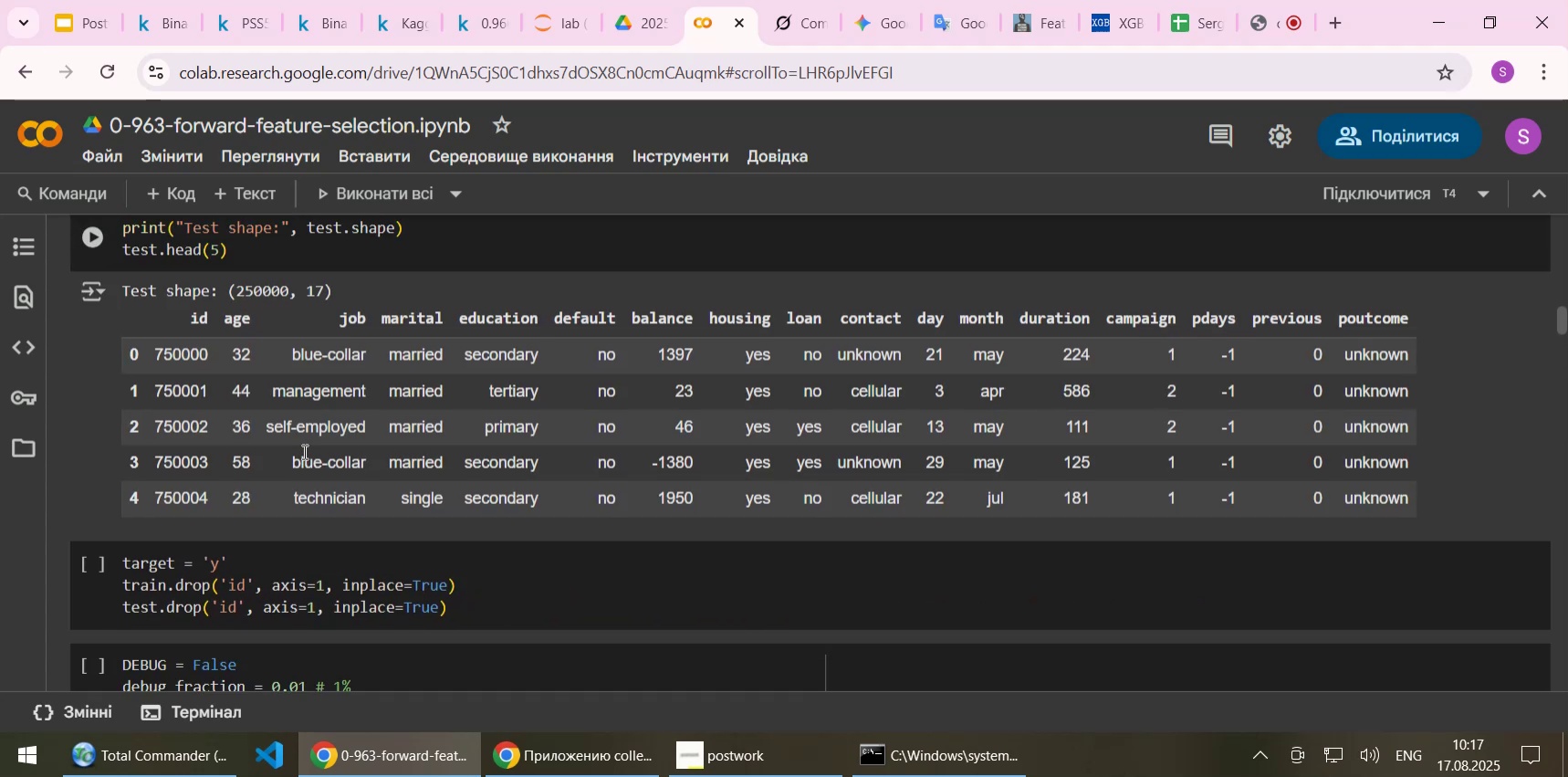 
scroll: coordinate [303, 451], scroll_direction: down, amount: 18.0
 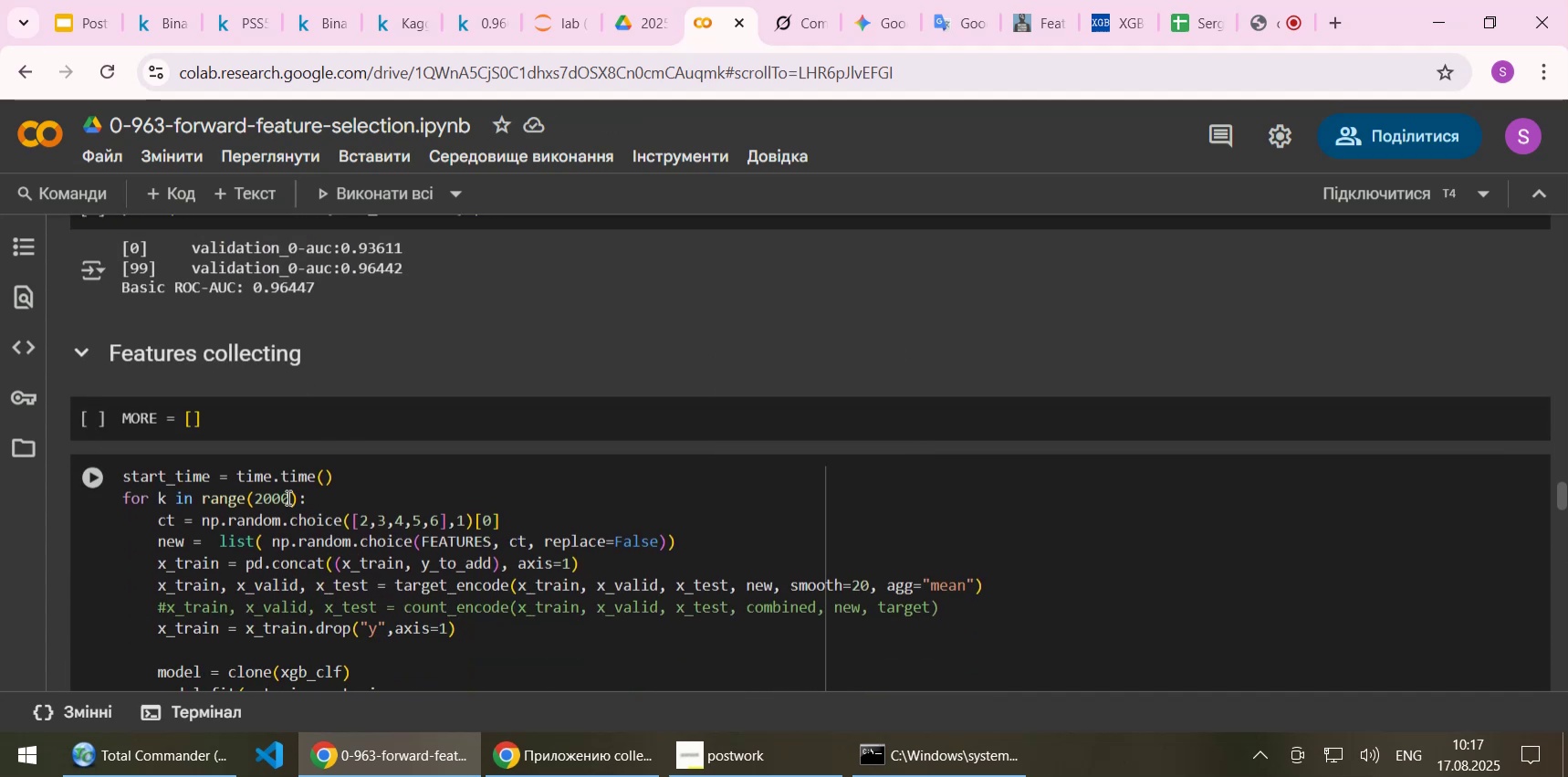 
left_click([263, 497])
 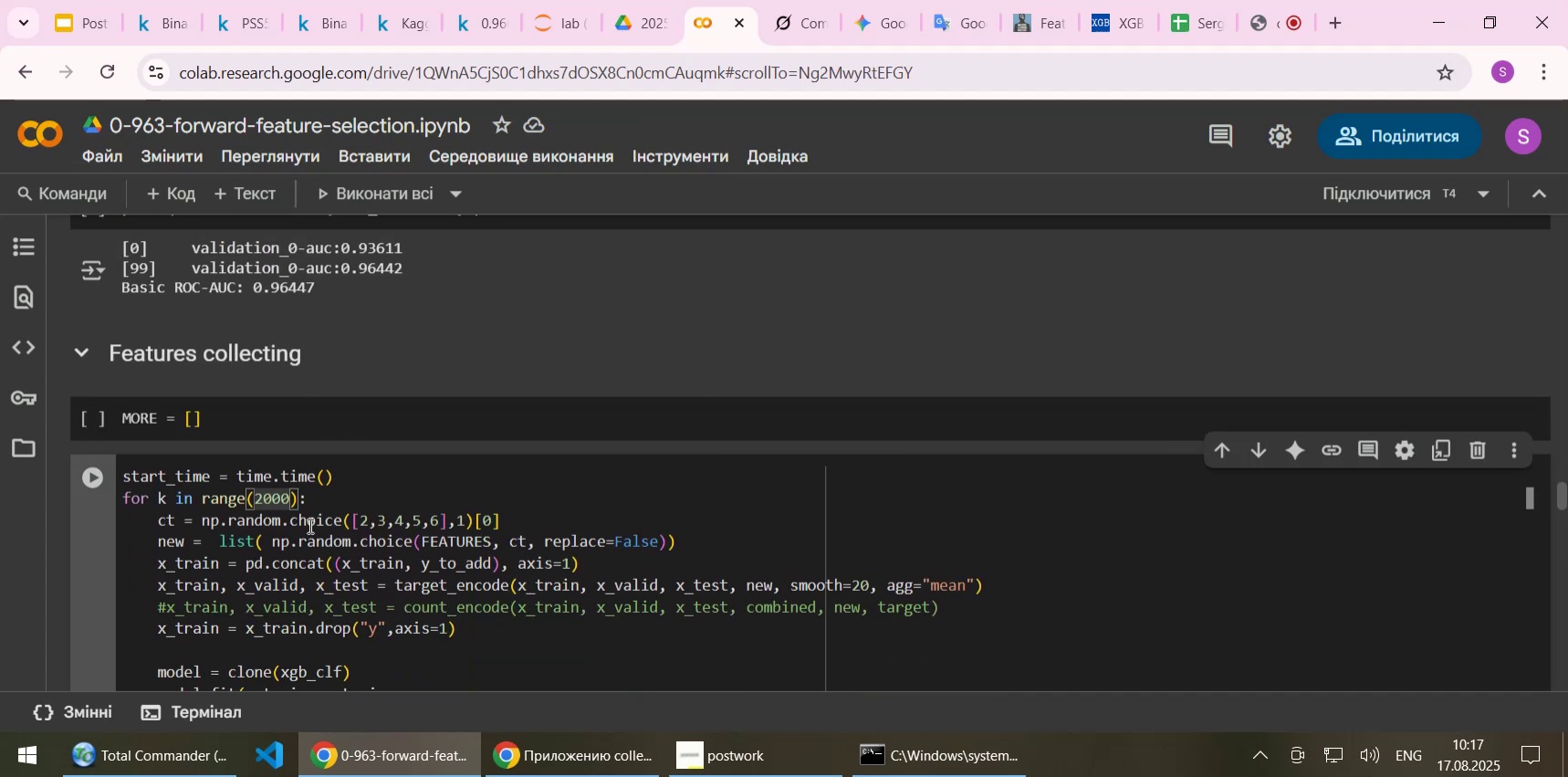 
key(Backspace)
 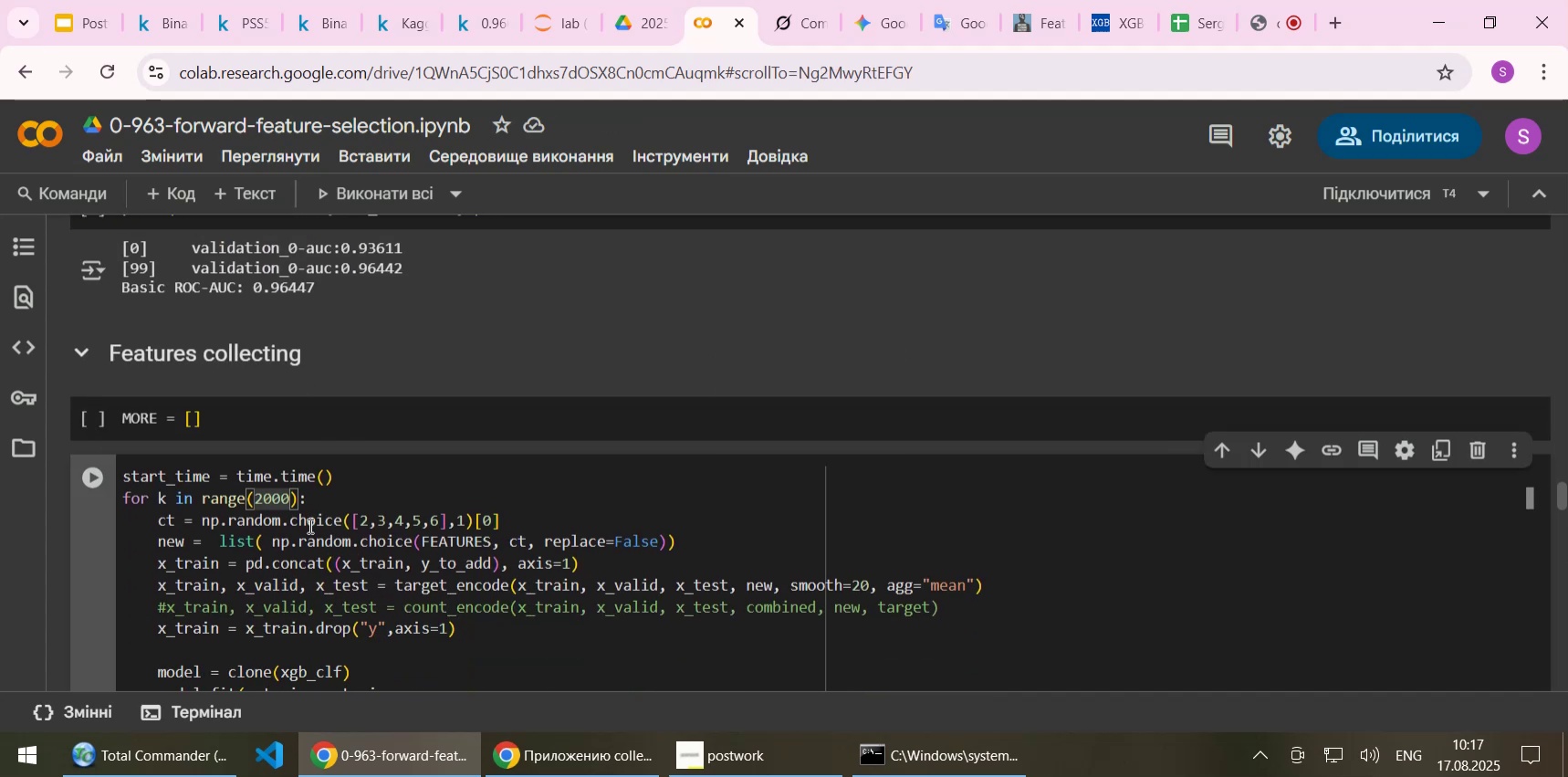 
key(1)
 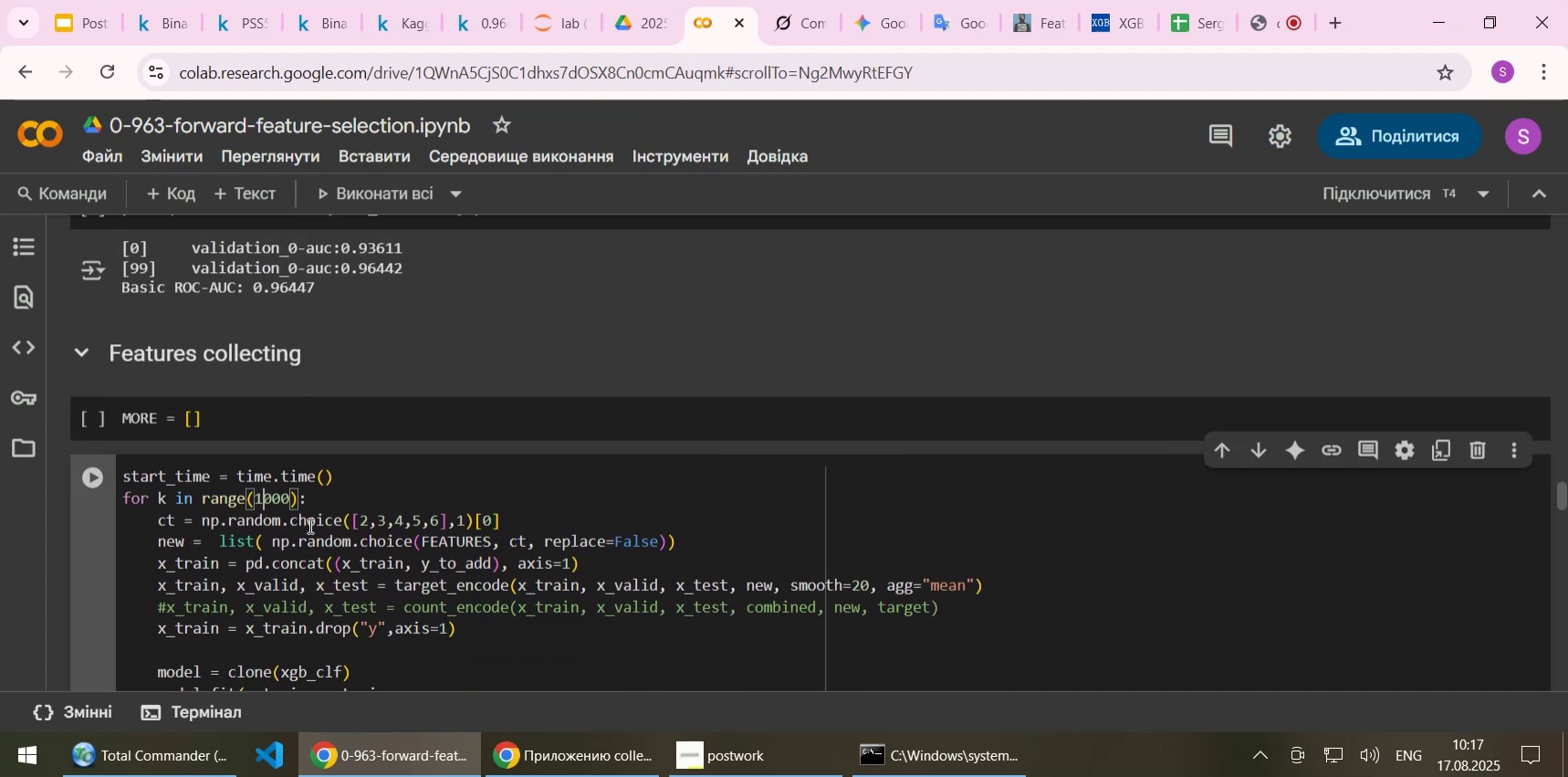 
key(Control+S)
 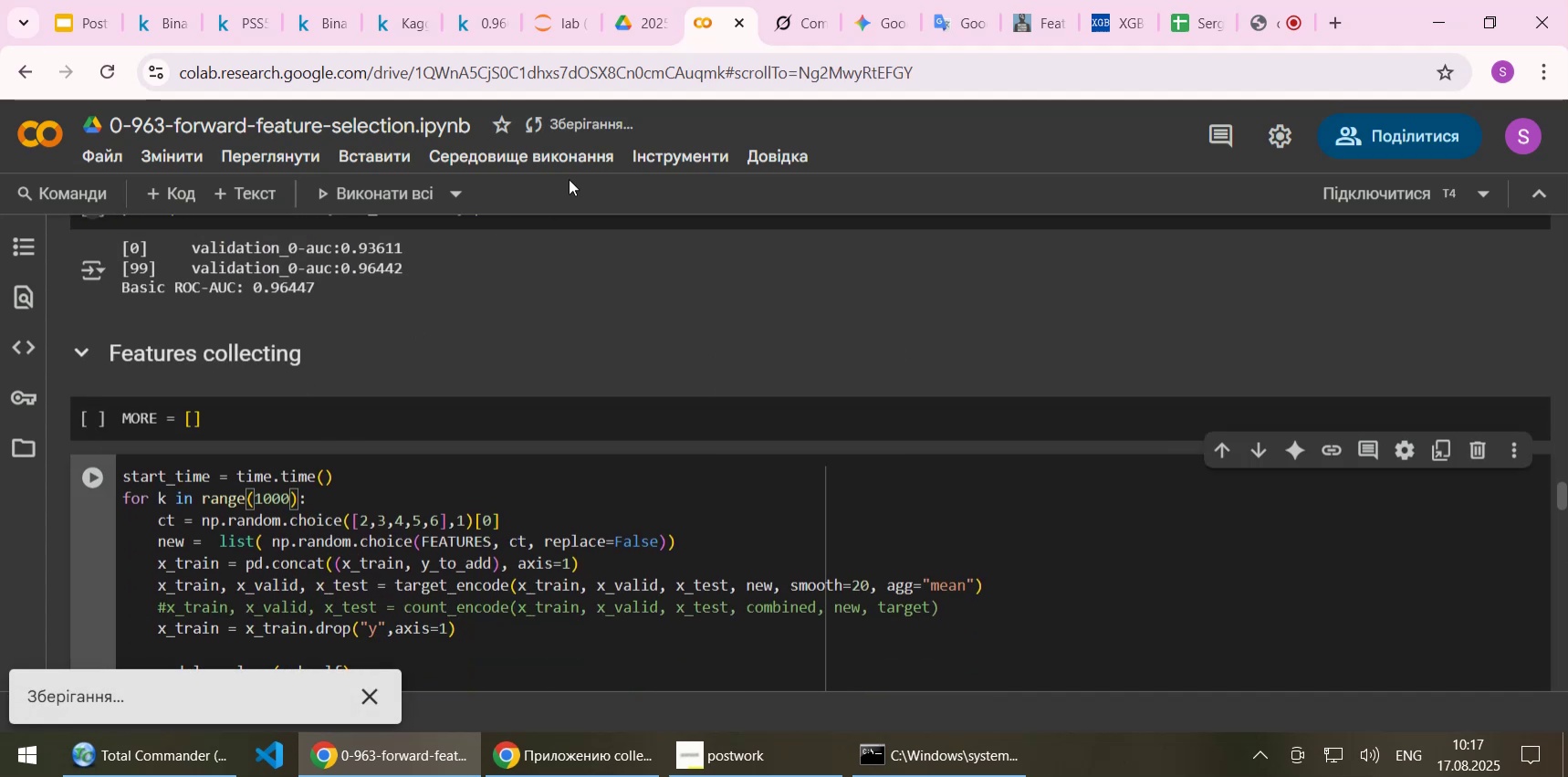 
left_click([560, 156])
 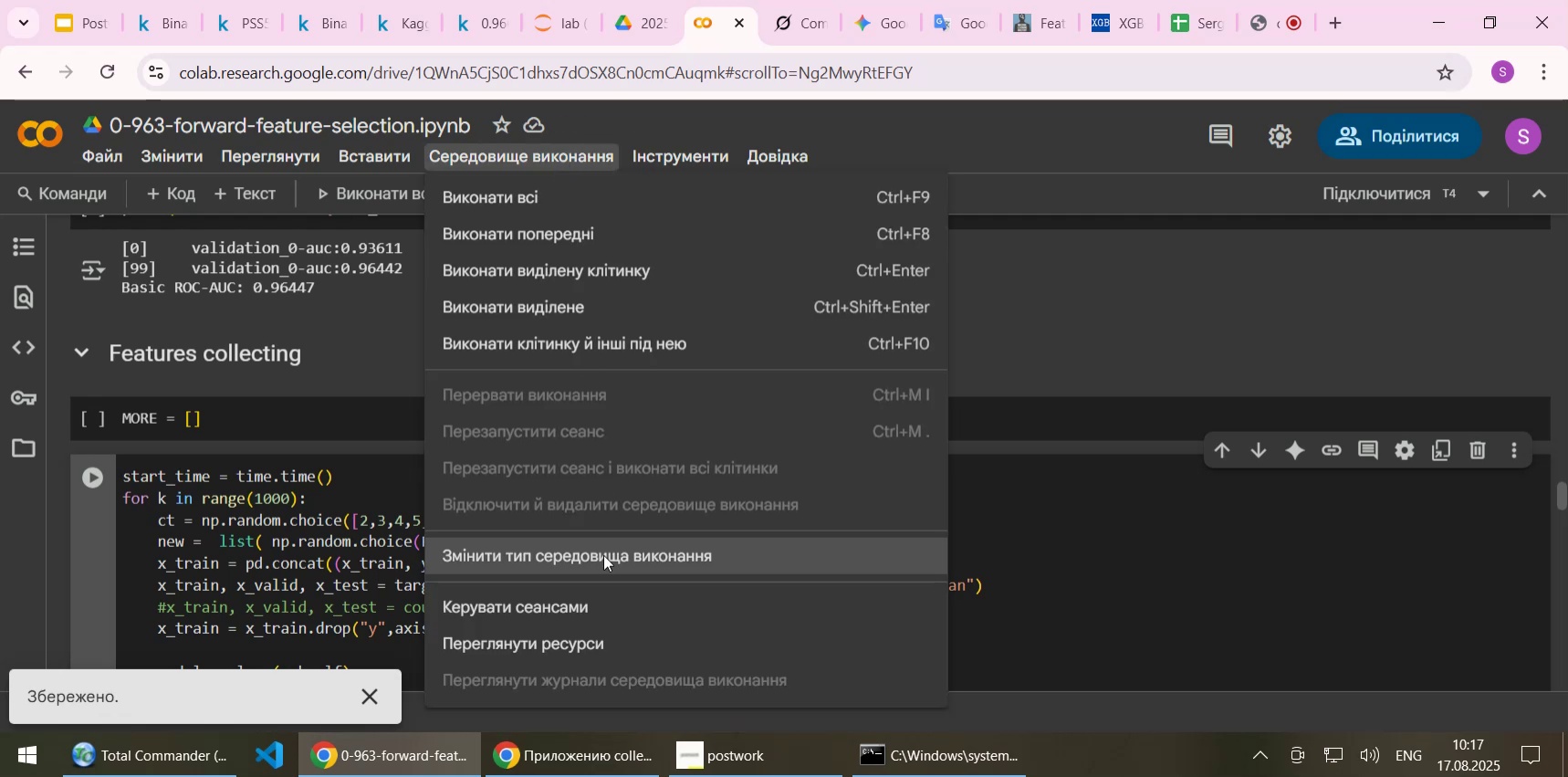 
left_click([603, 554])
 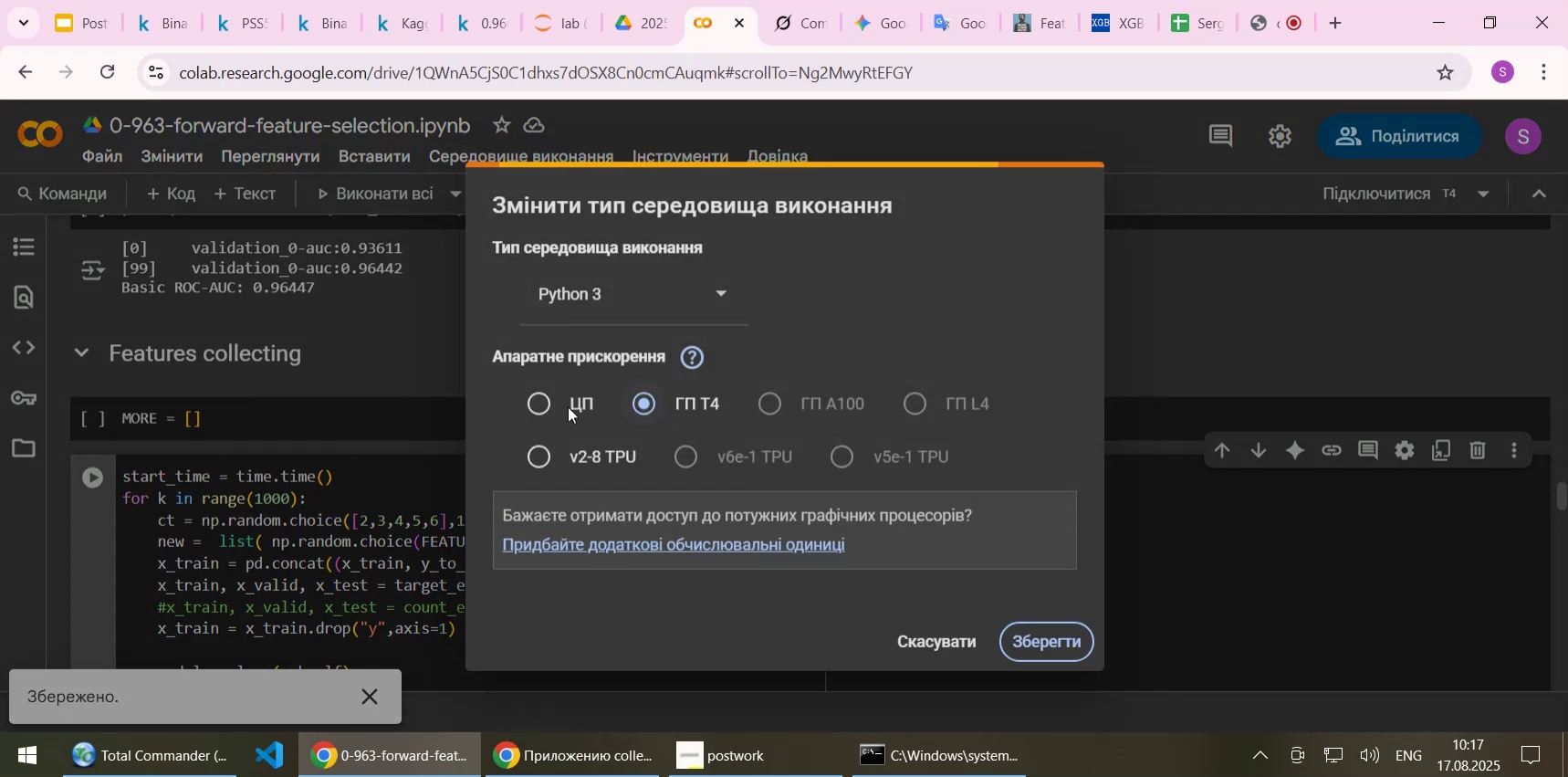 
left_click([558, 394])
 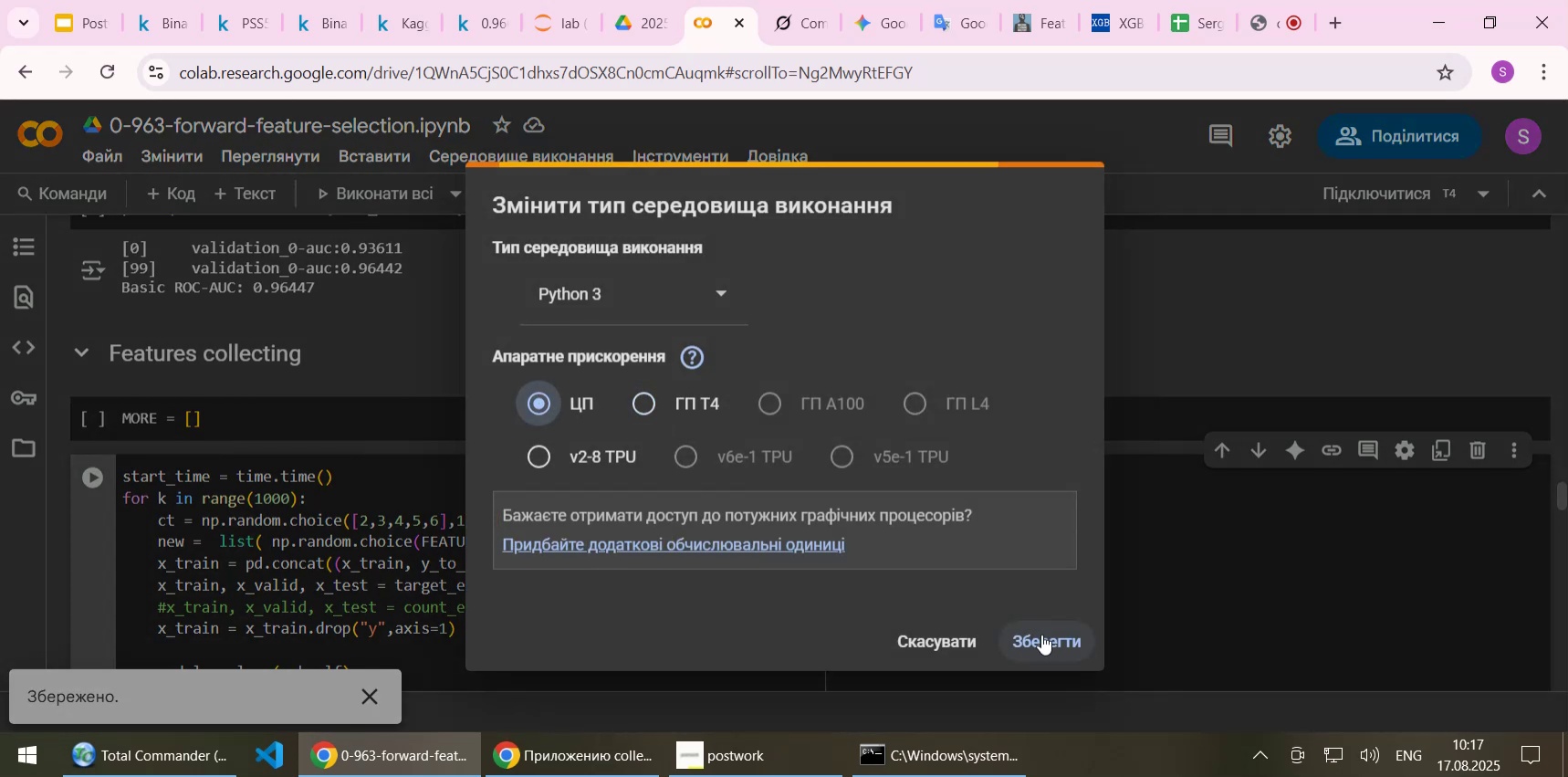 
left_click([1045, 635])
 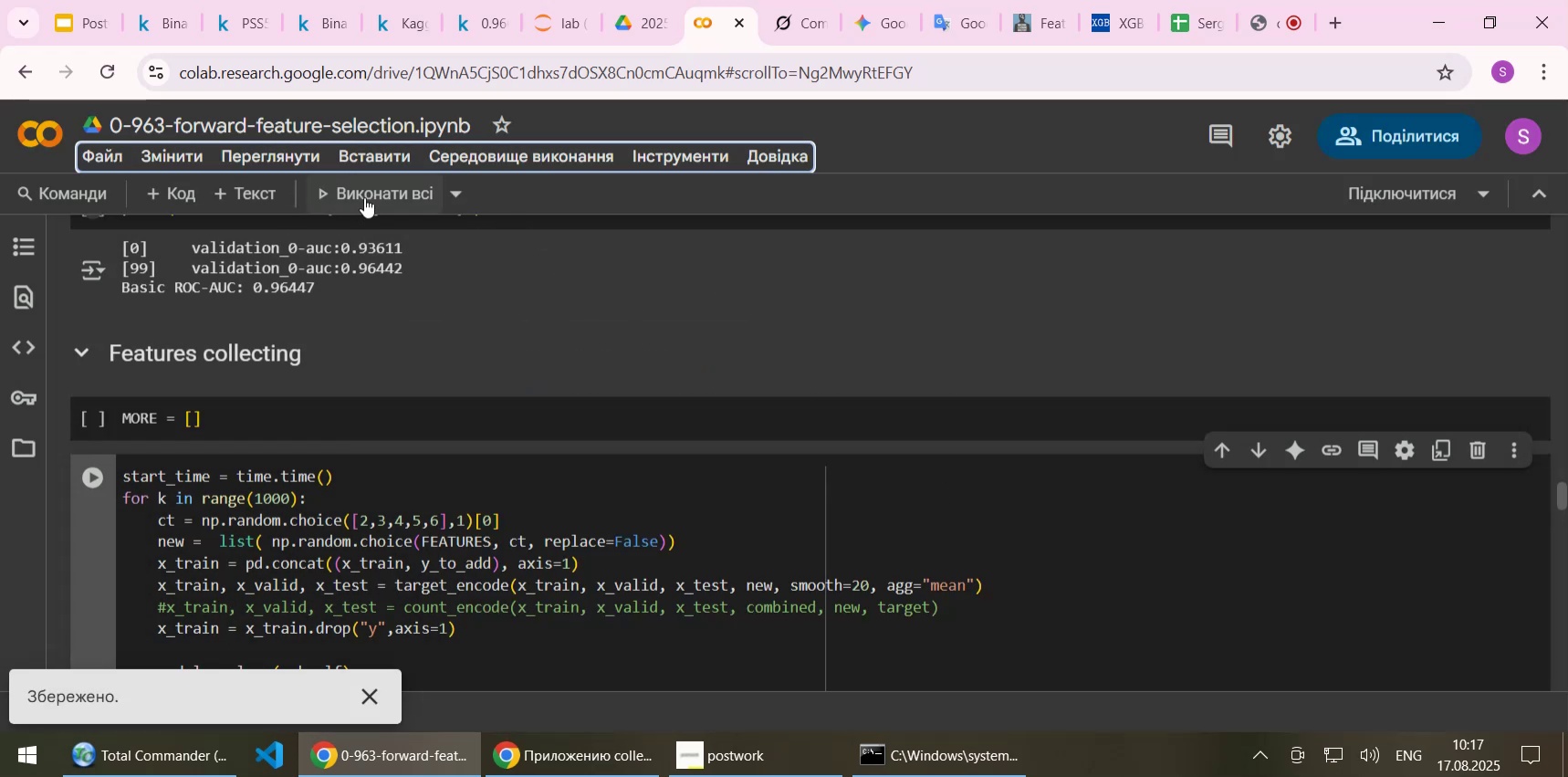 
left_click([376, 194])
 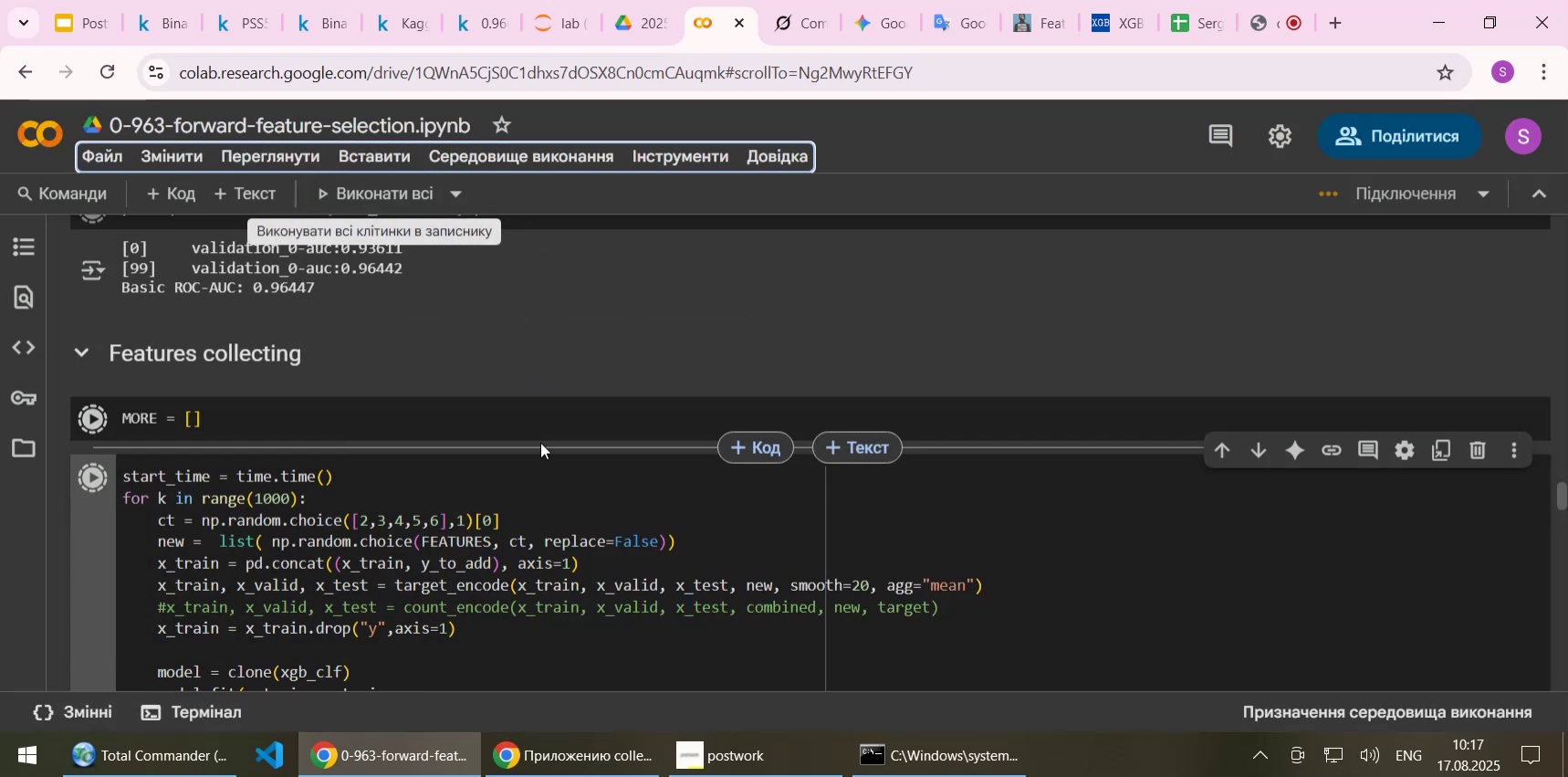 
scroll: coordinate [540, 441], scroll_direction: up, amount: 45.0
 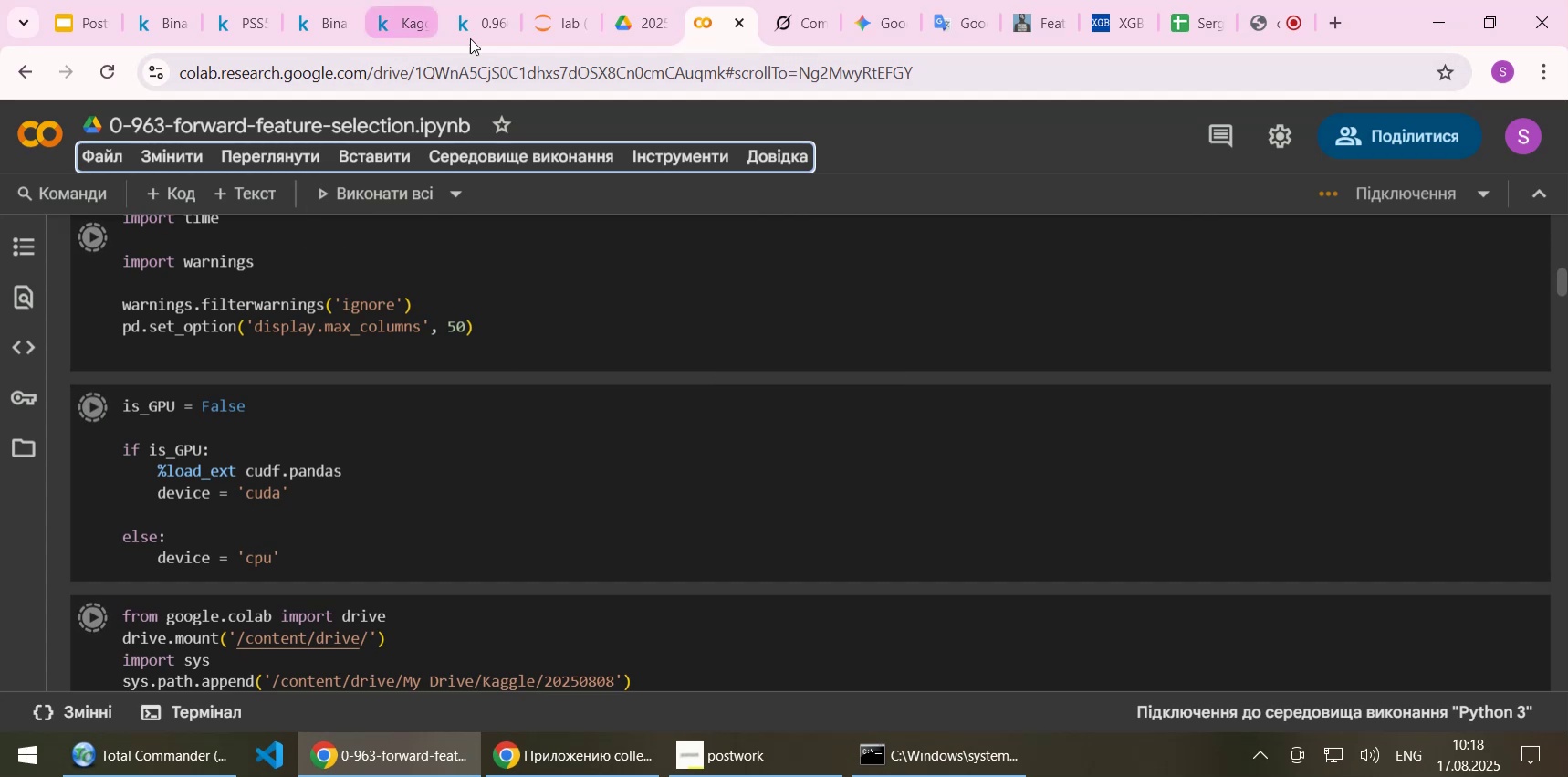 
left_click([392, 21])
 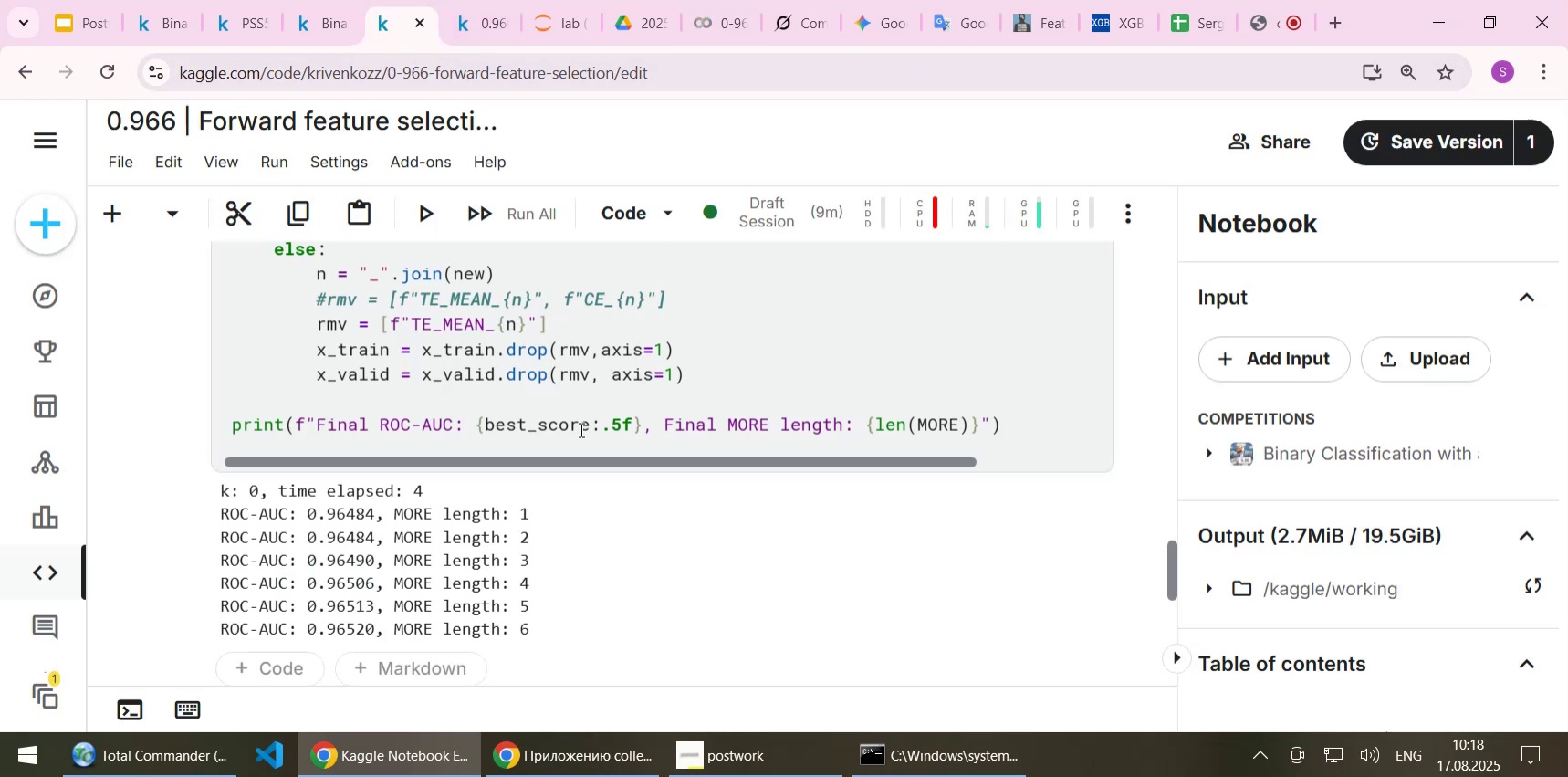 
scroll: coordinate [580, 429], scroll_direction: up, amount: 2.0
 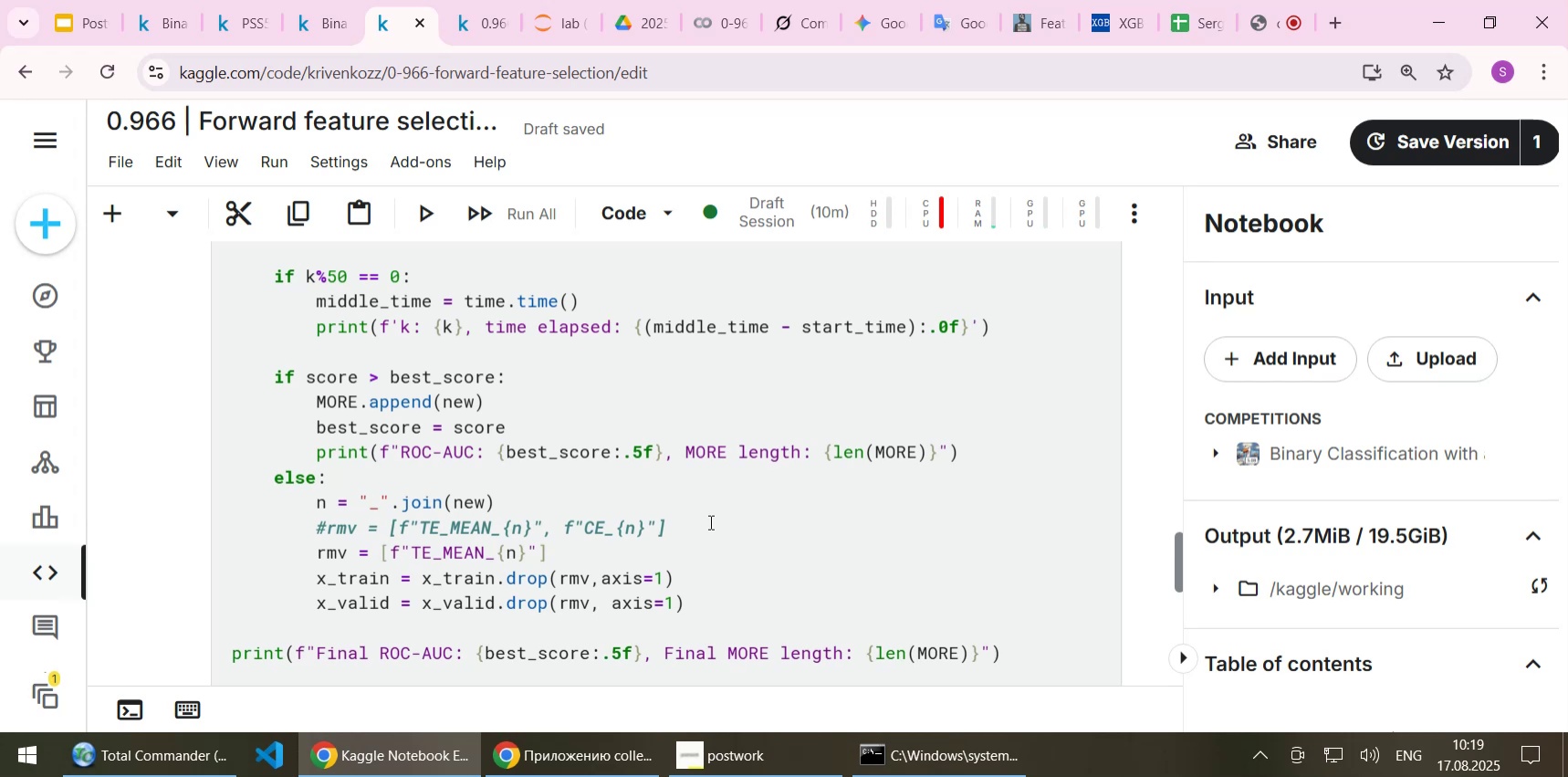 
wait(84.88)
 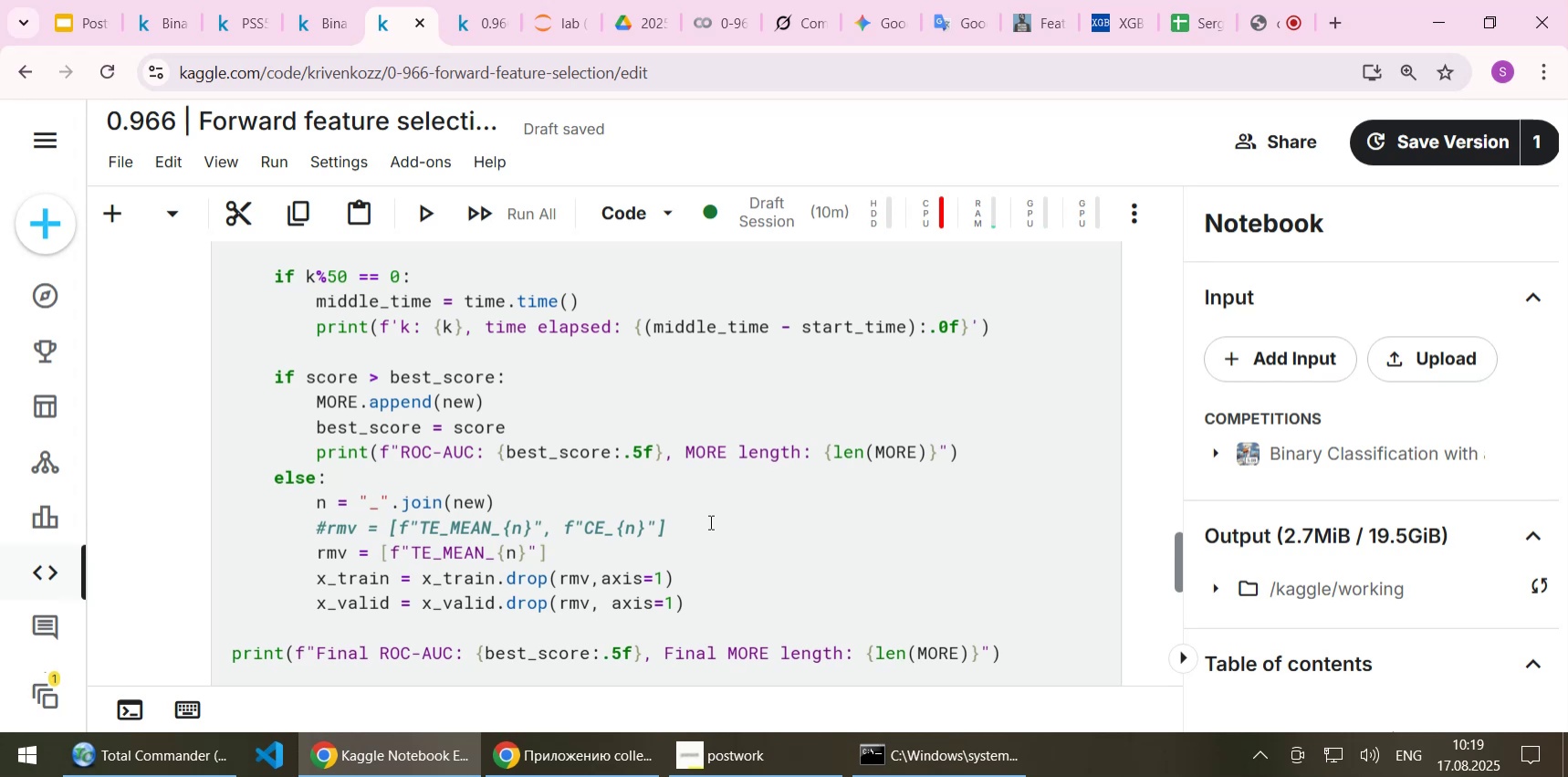 
scroll: coordinate [710, 509], scroll_direction: down, amount: 4.0
 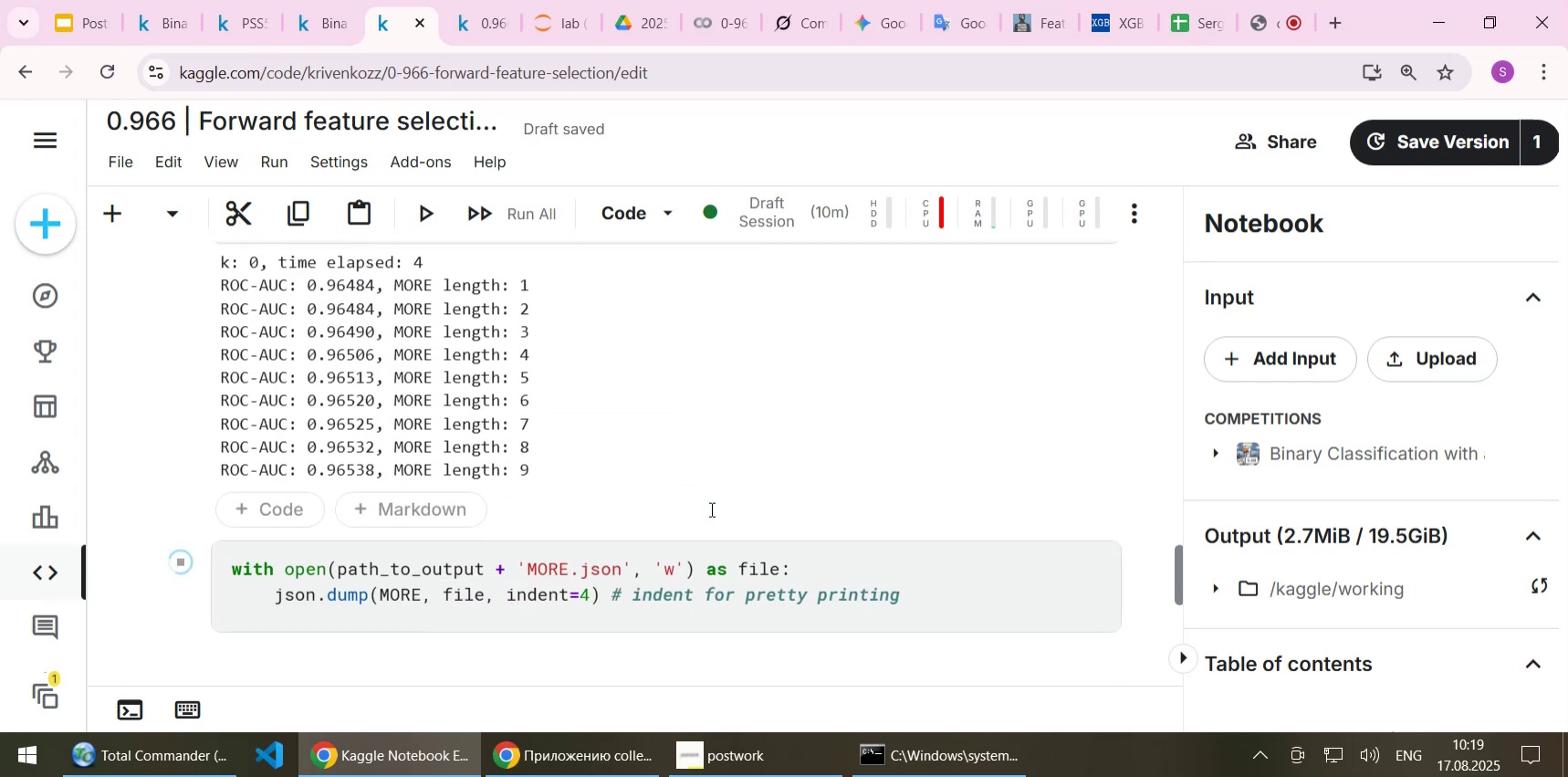 
scroll: coordinate [710, 509], scroll_direction: up, amount: 5.0
 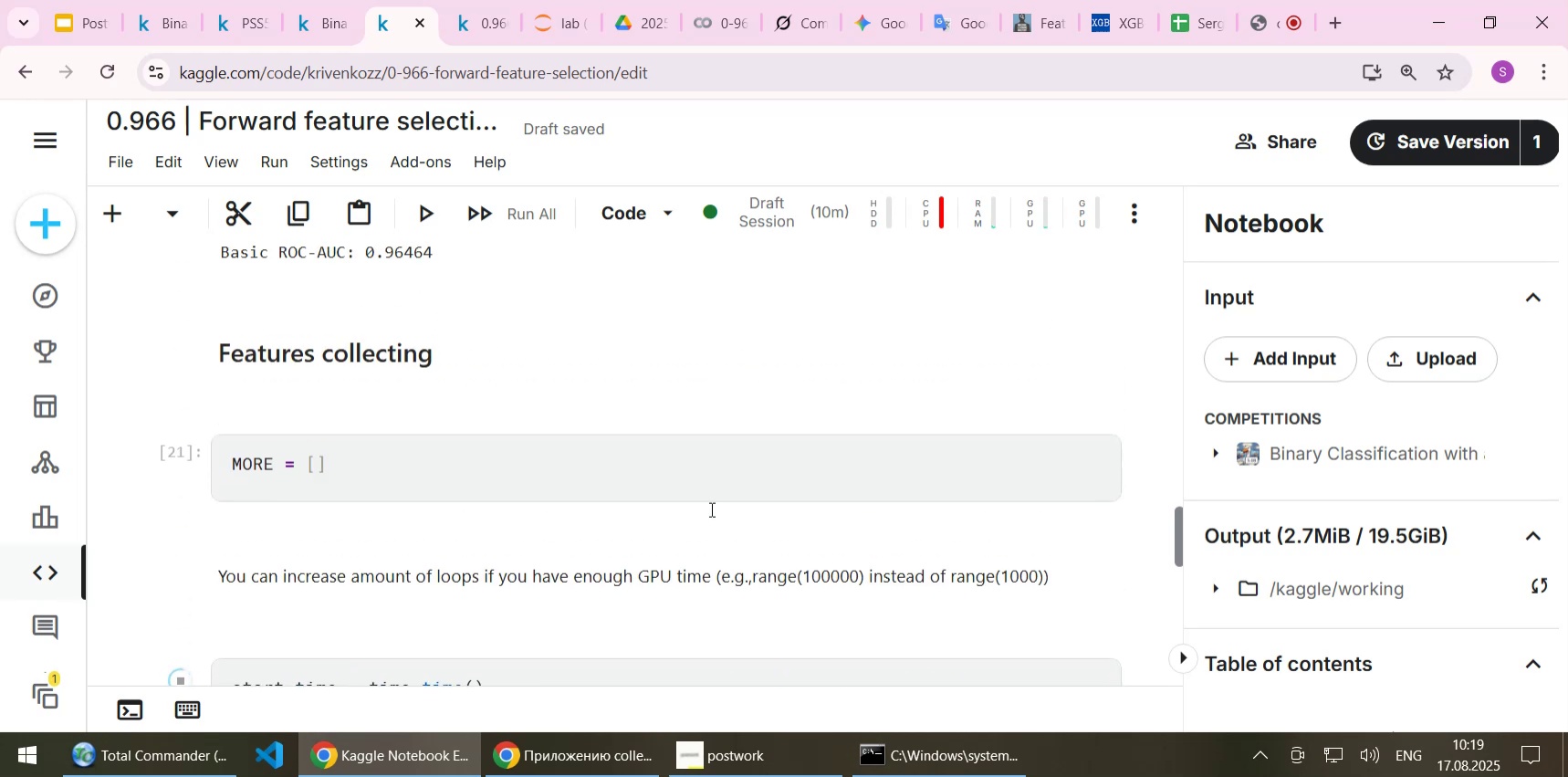 
wait(6.86)
 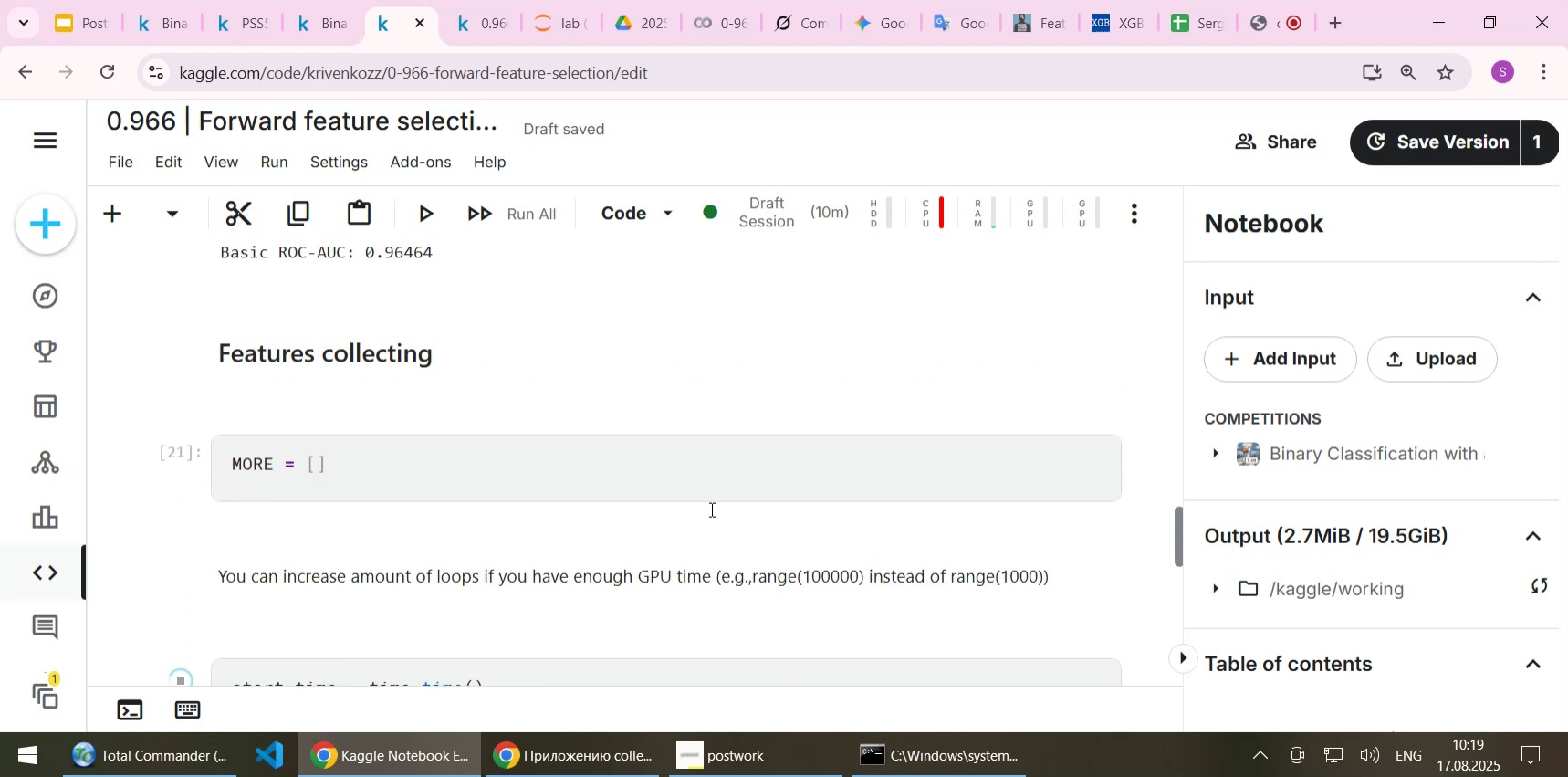 
scroll: coordinate [710, 509], scroll_direction: up, amount: 5.0
 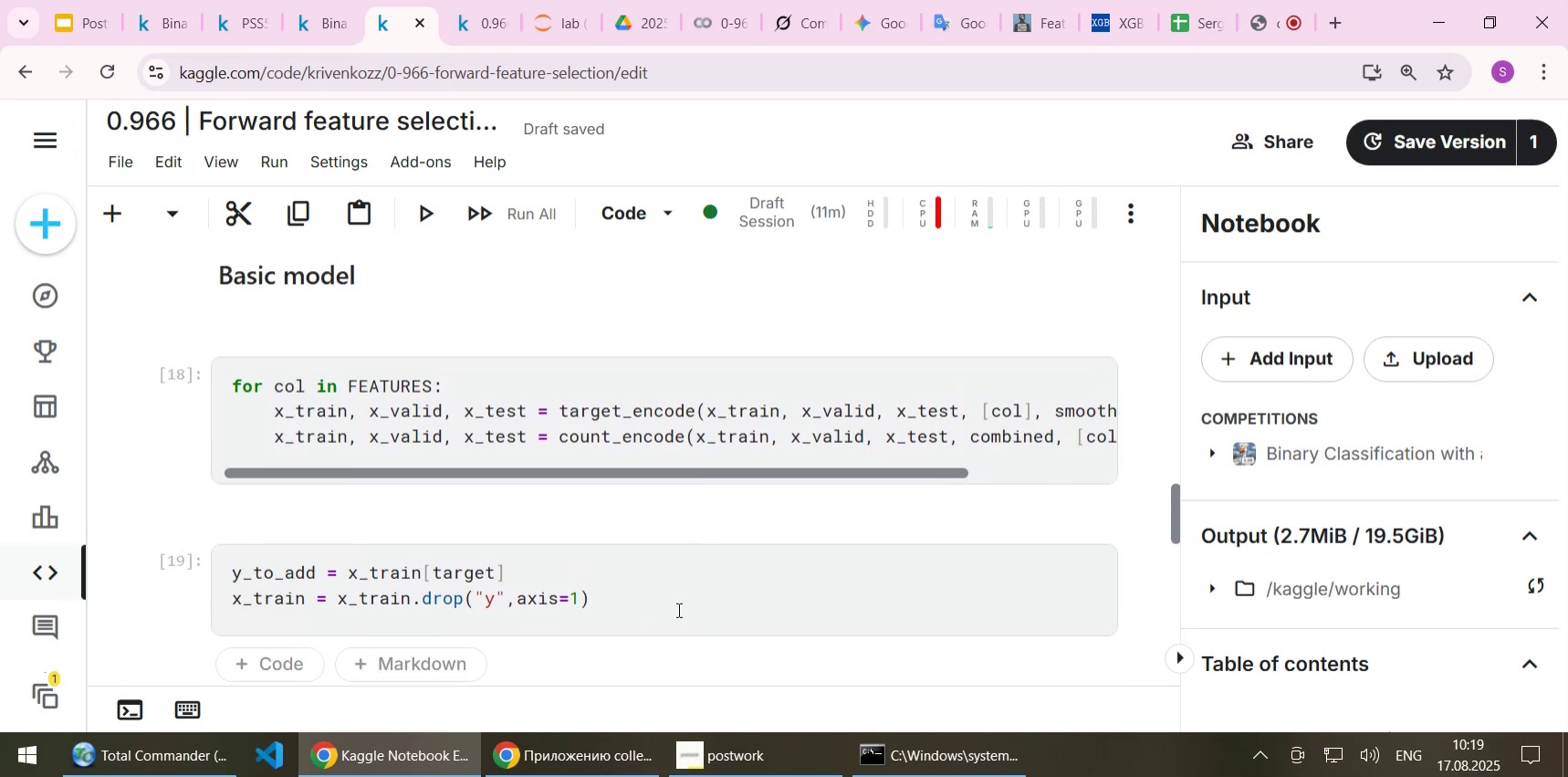 
wait(7.89)
 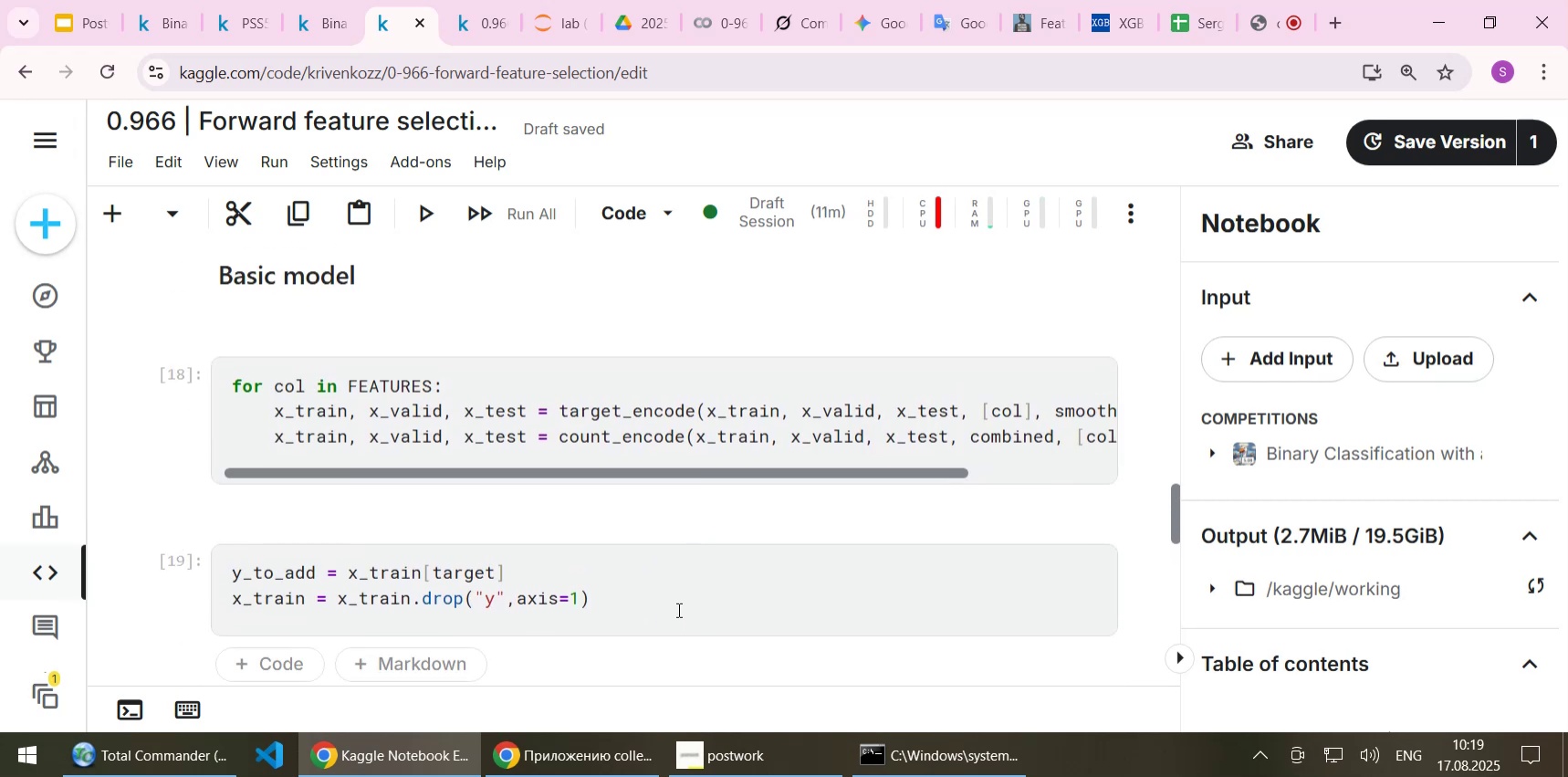 
left_click([694, 586])
 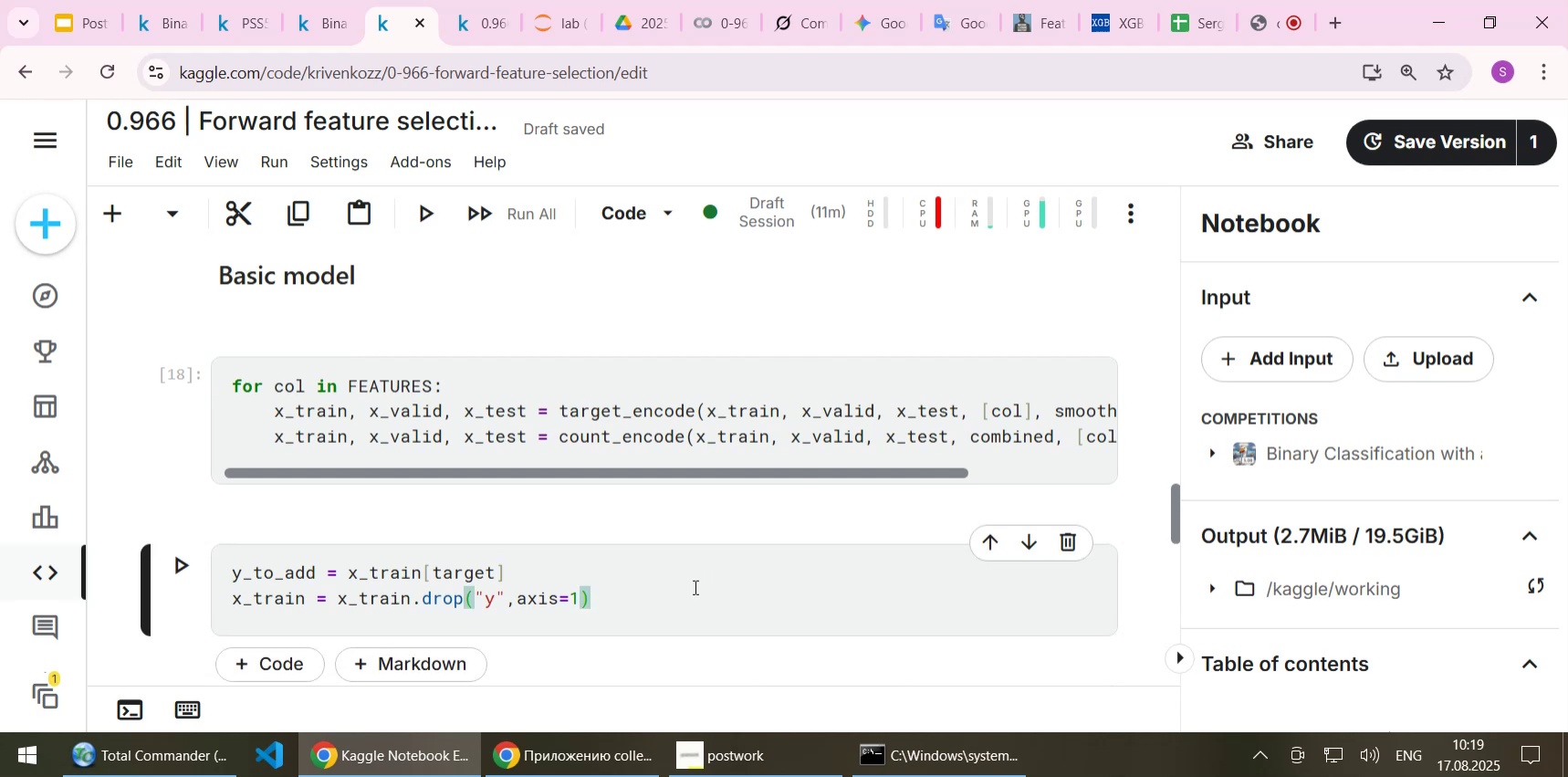 
wait(7.91)
 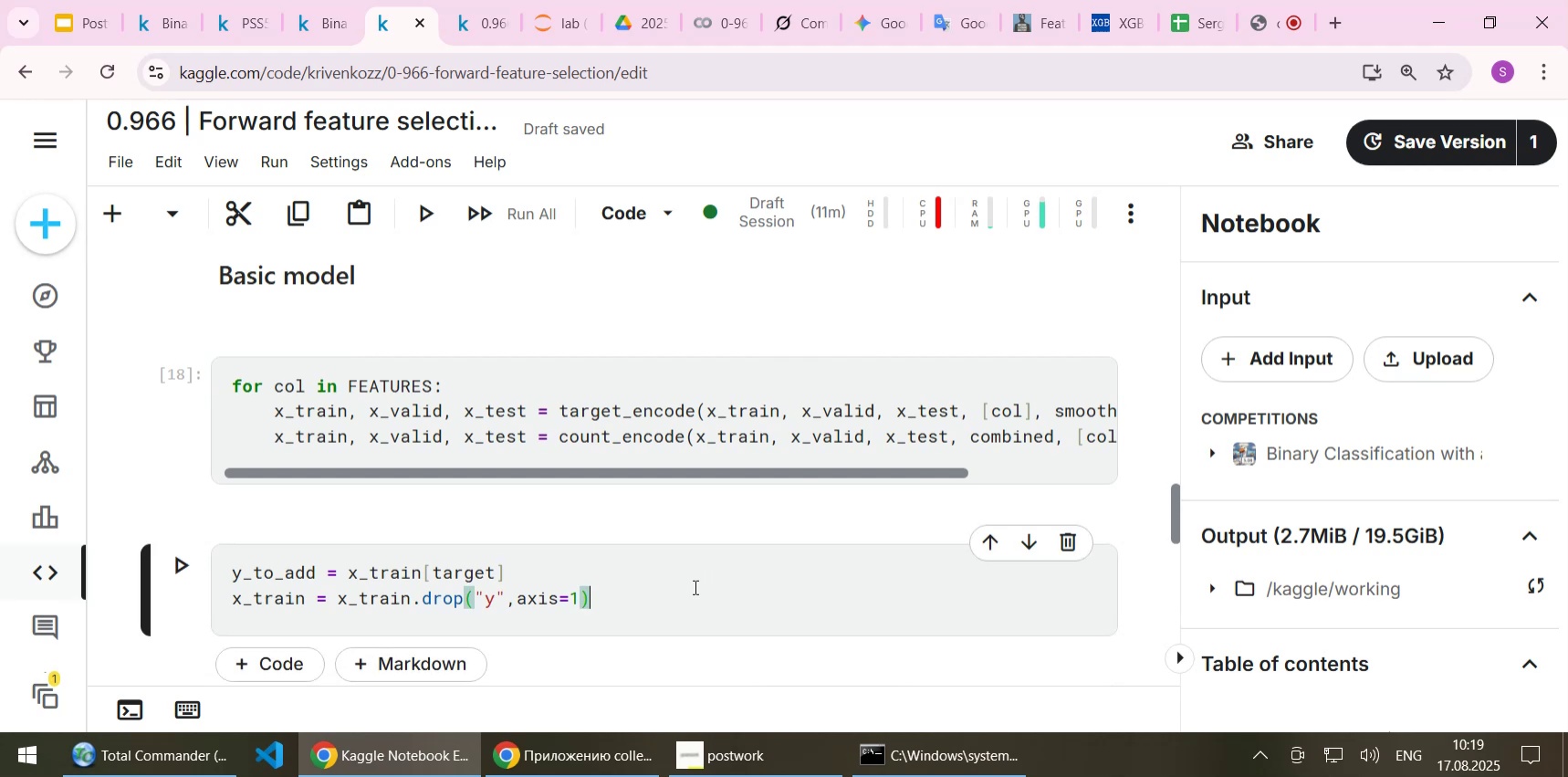 
scroll: coordinate [603, 617], scroll_direction: up, amount: 2.0
 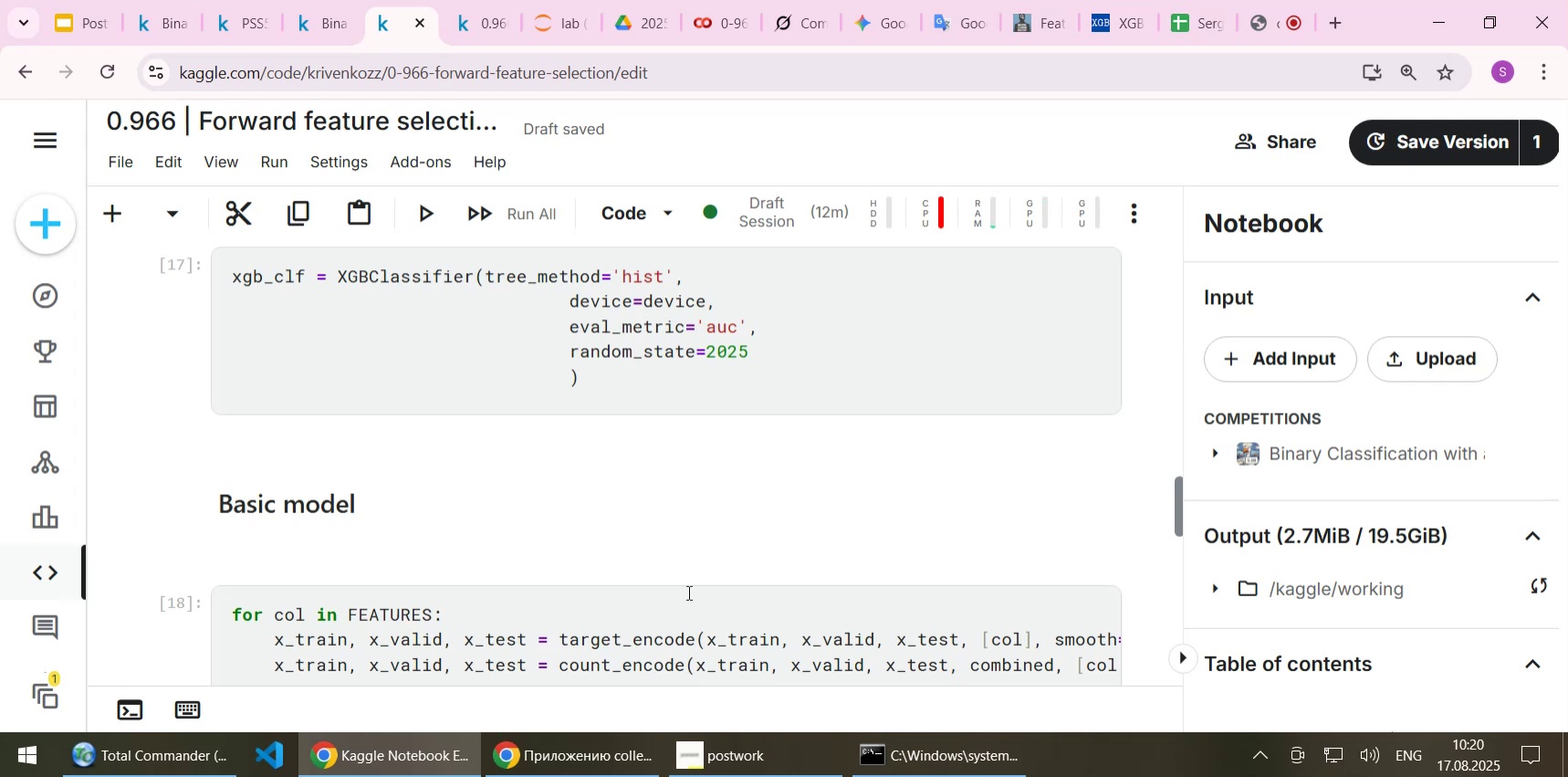 
wait(60.29)
 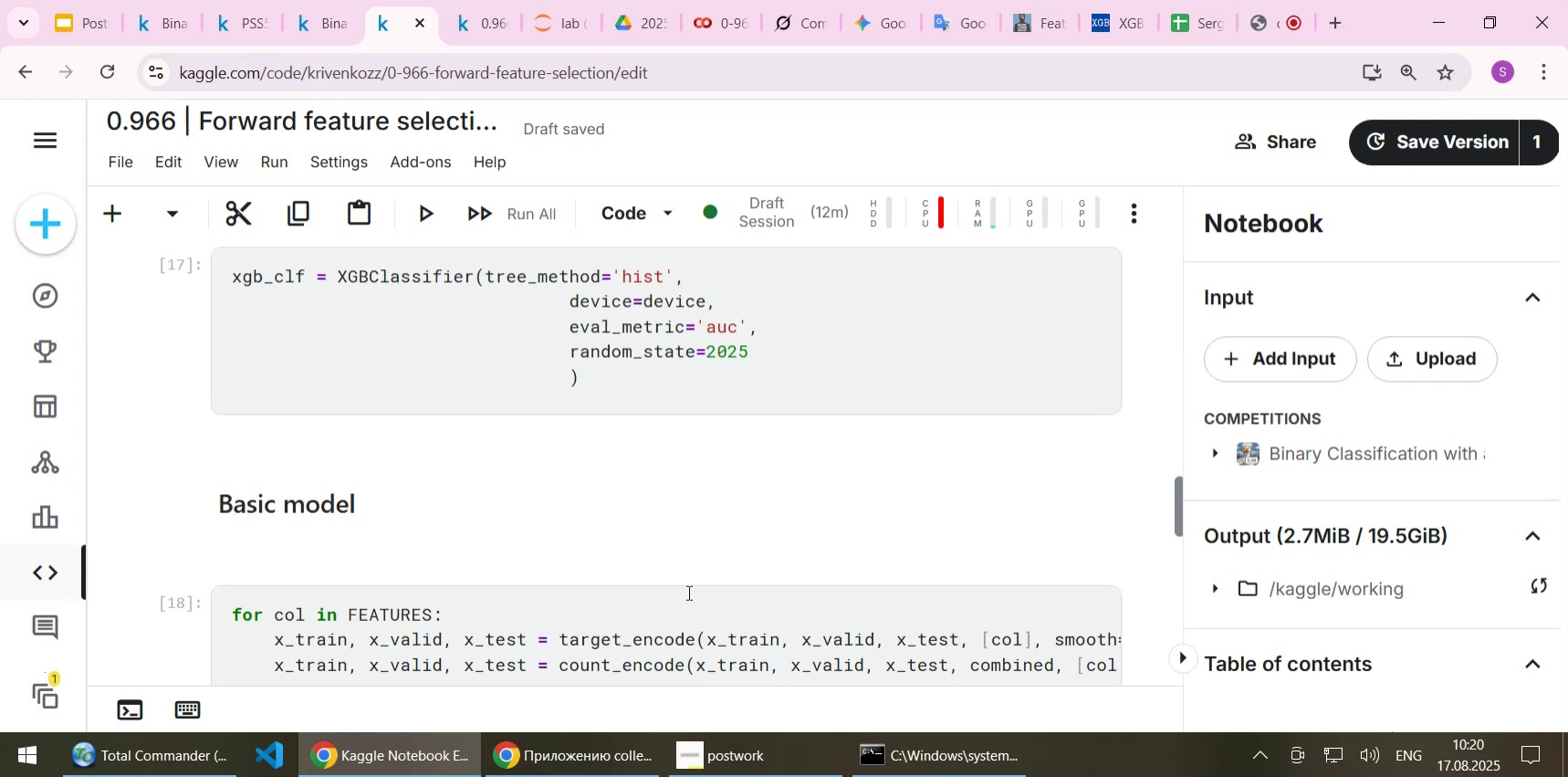 
scroll: coordinate [734, 464], scroll_direction: down, amount: 2.0
 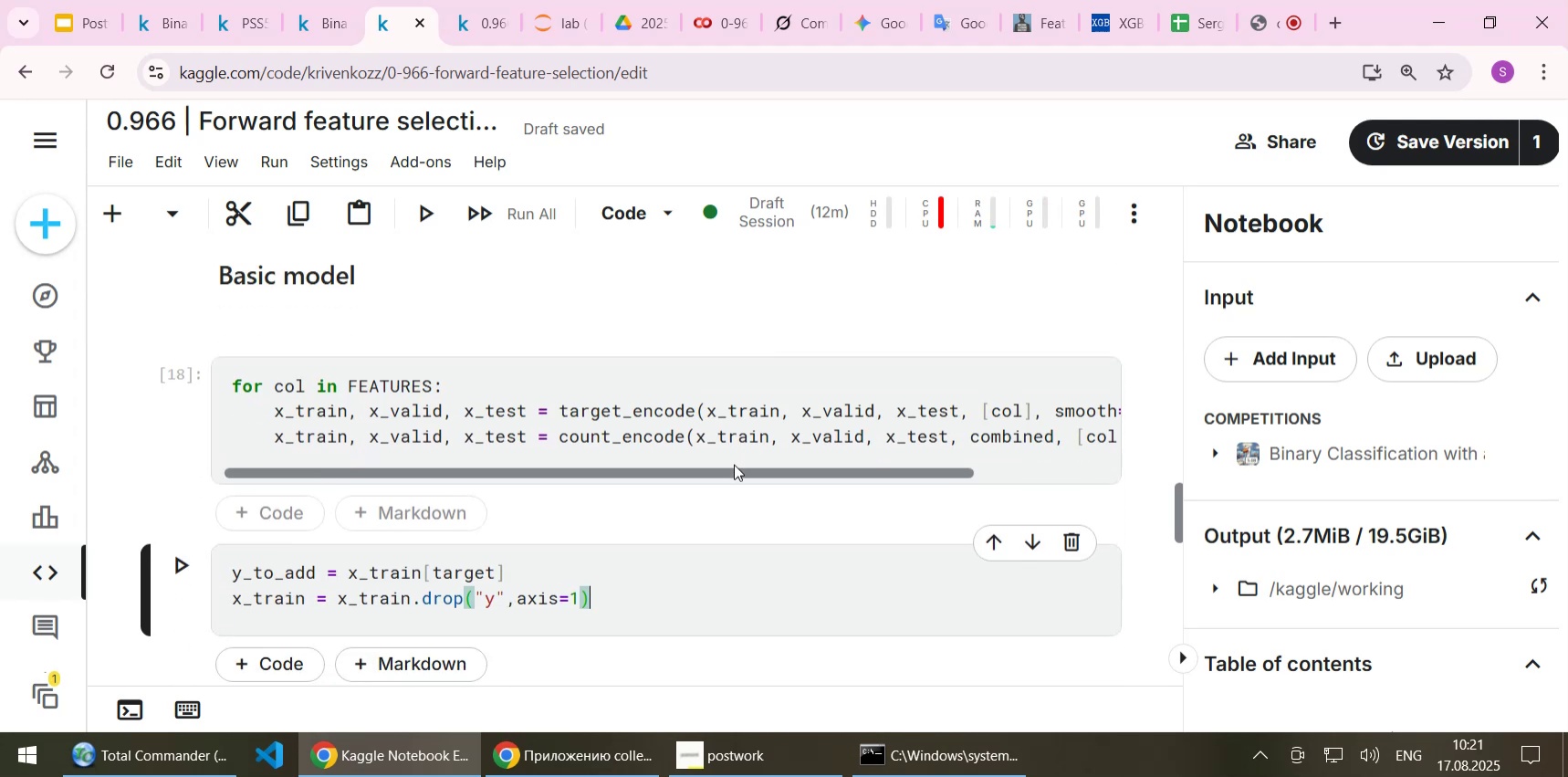 
wait(13.09)
 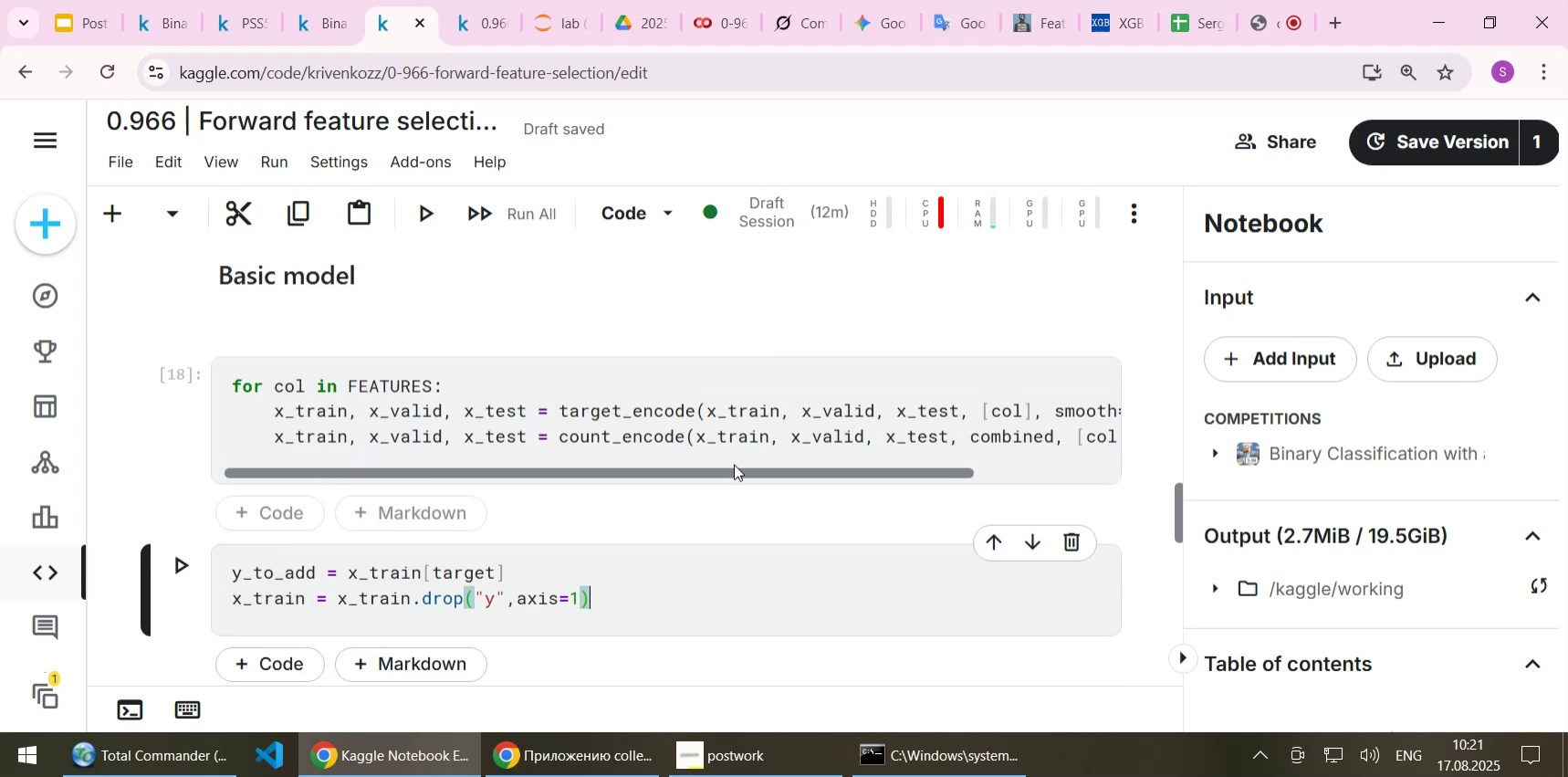 
scroll: coordinate [748, 442], scroll_direction: down, amount: 2.0
 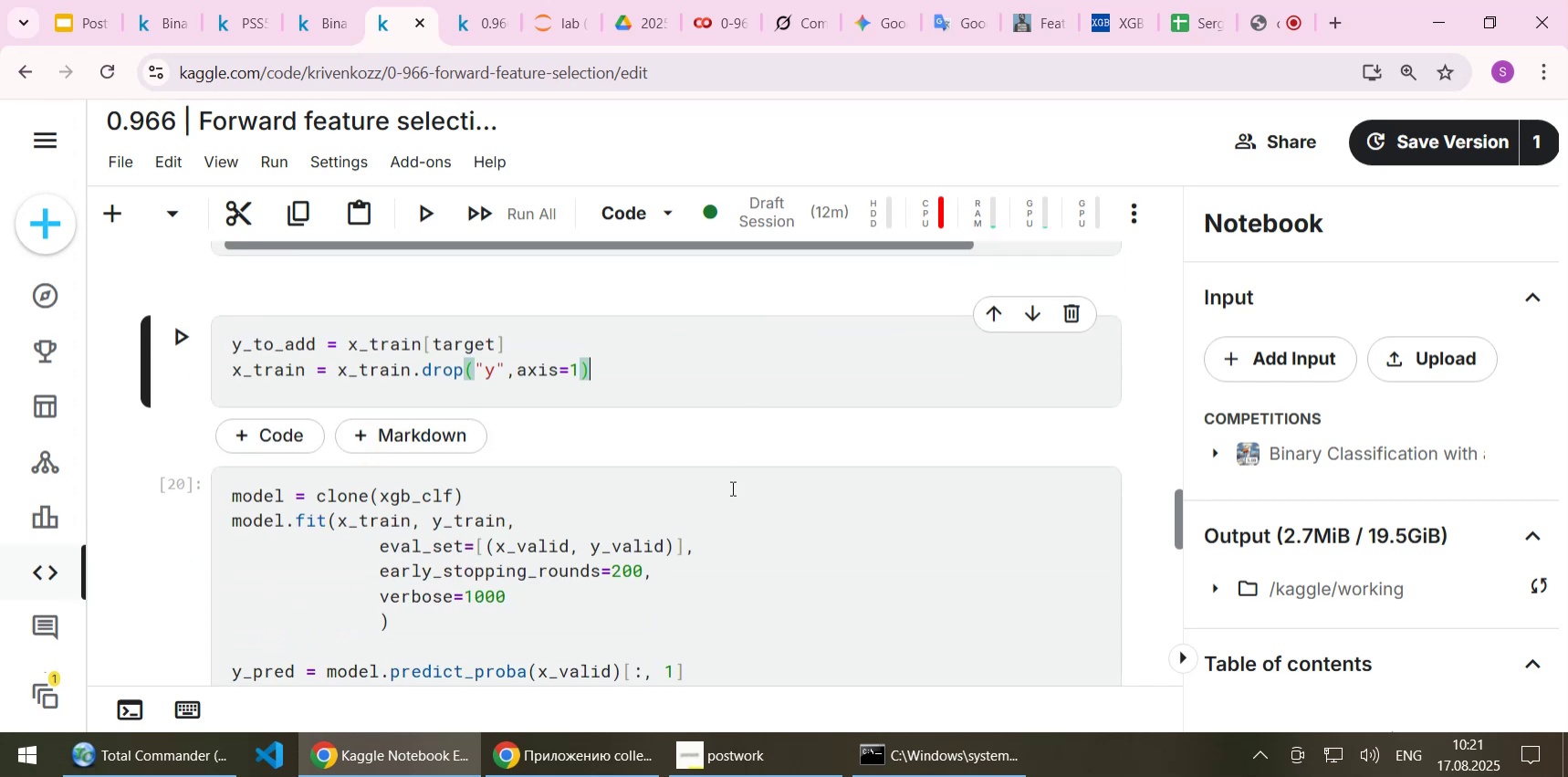 
left_click([729, 493])
 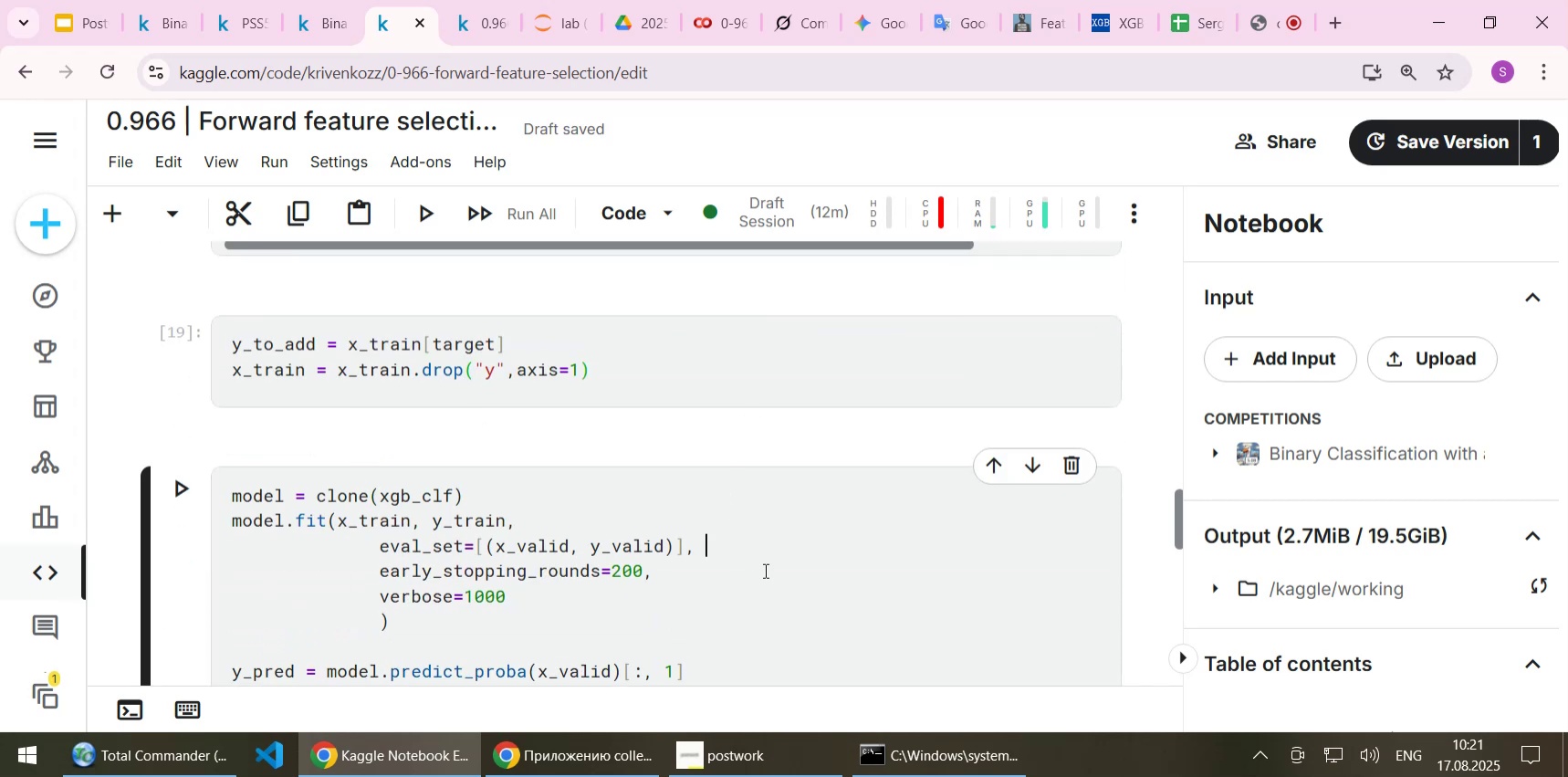 
double_click([788, 582])
 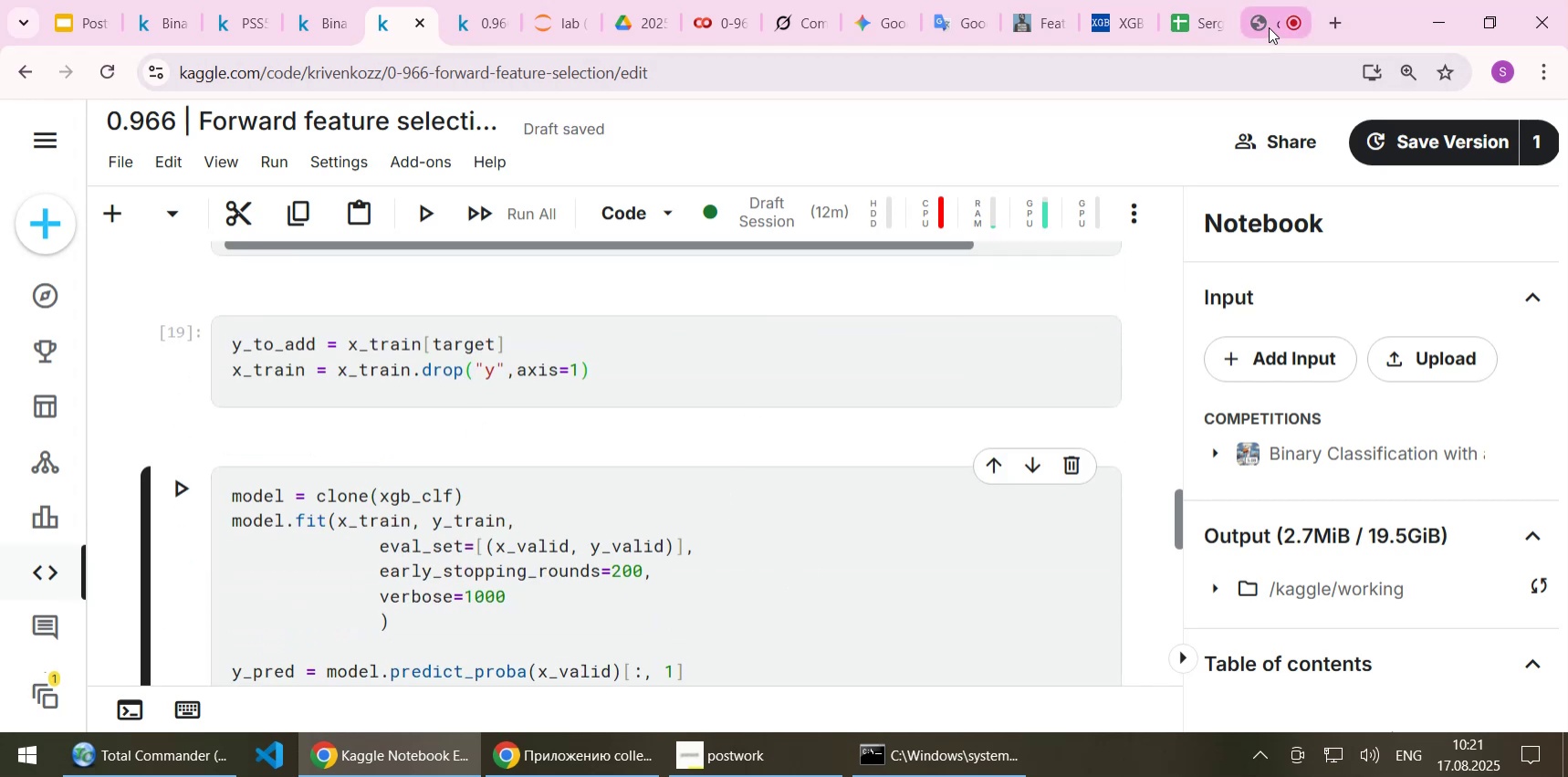 
left_click([1269, 27])
 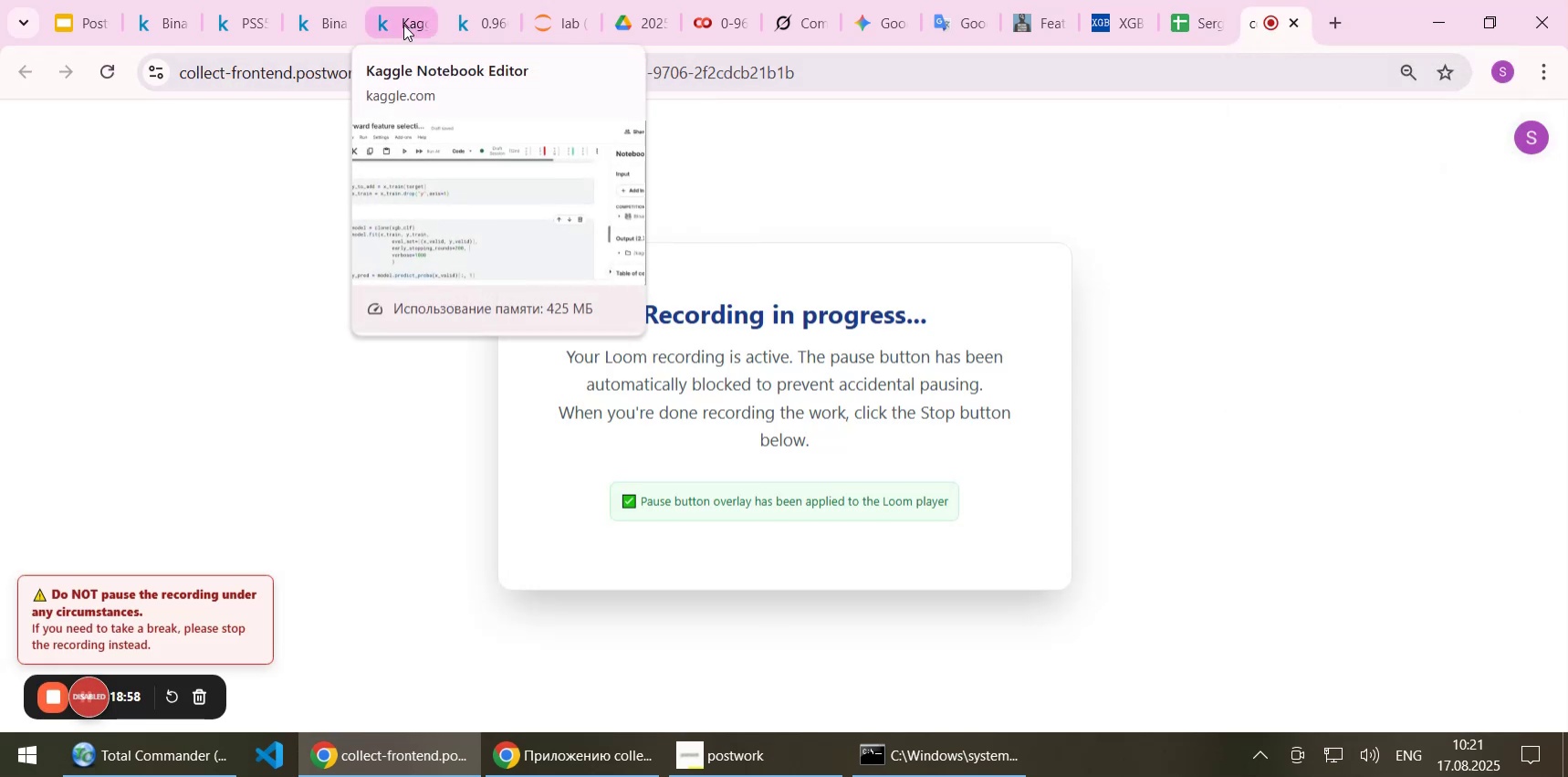 
left_click([403, 25])
 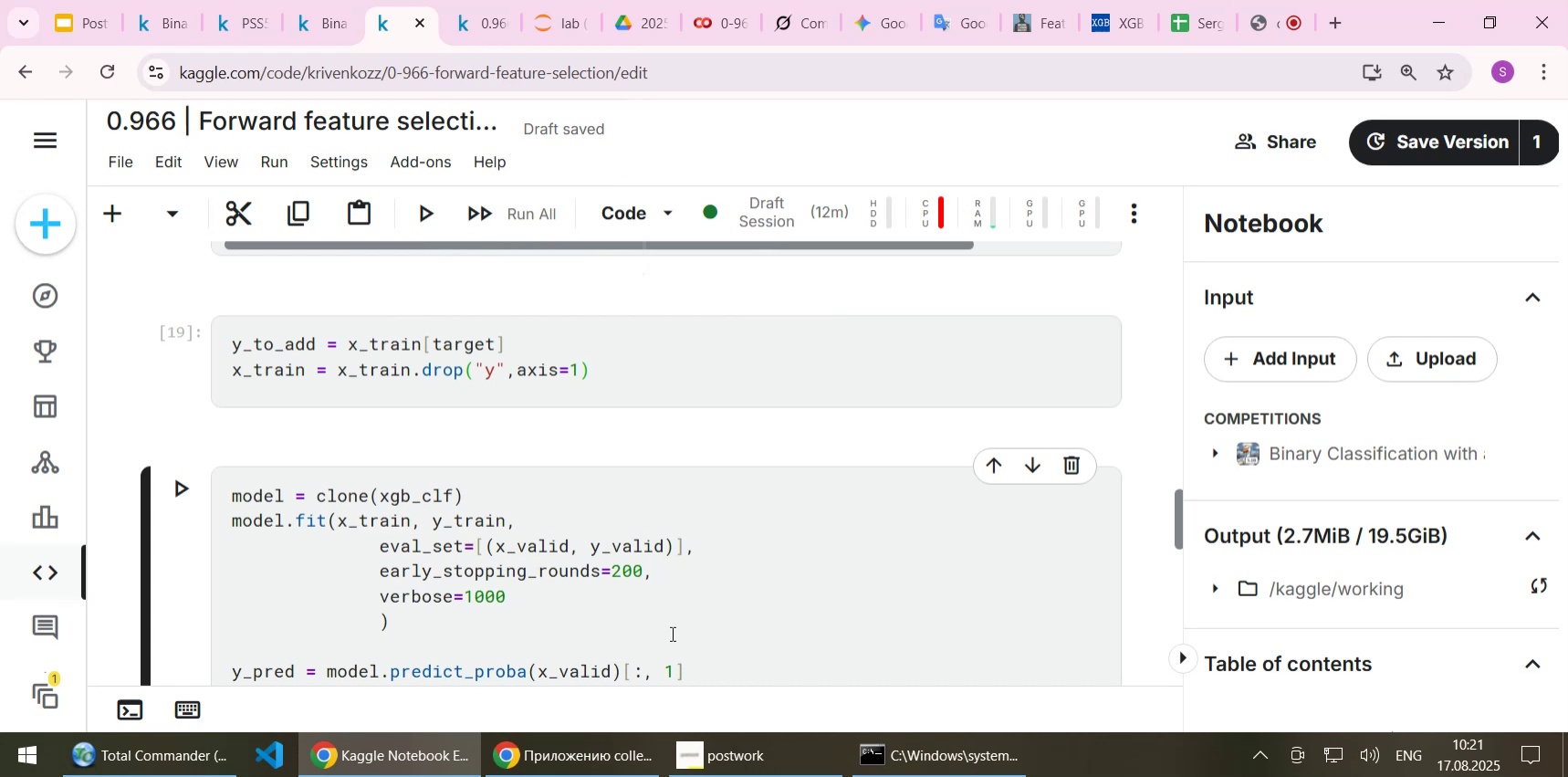 
left_click([685, 595])
 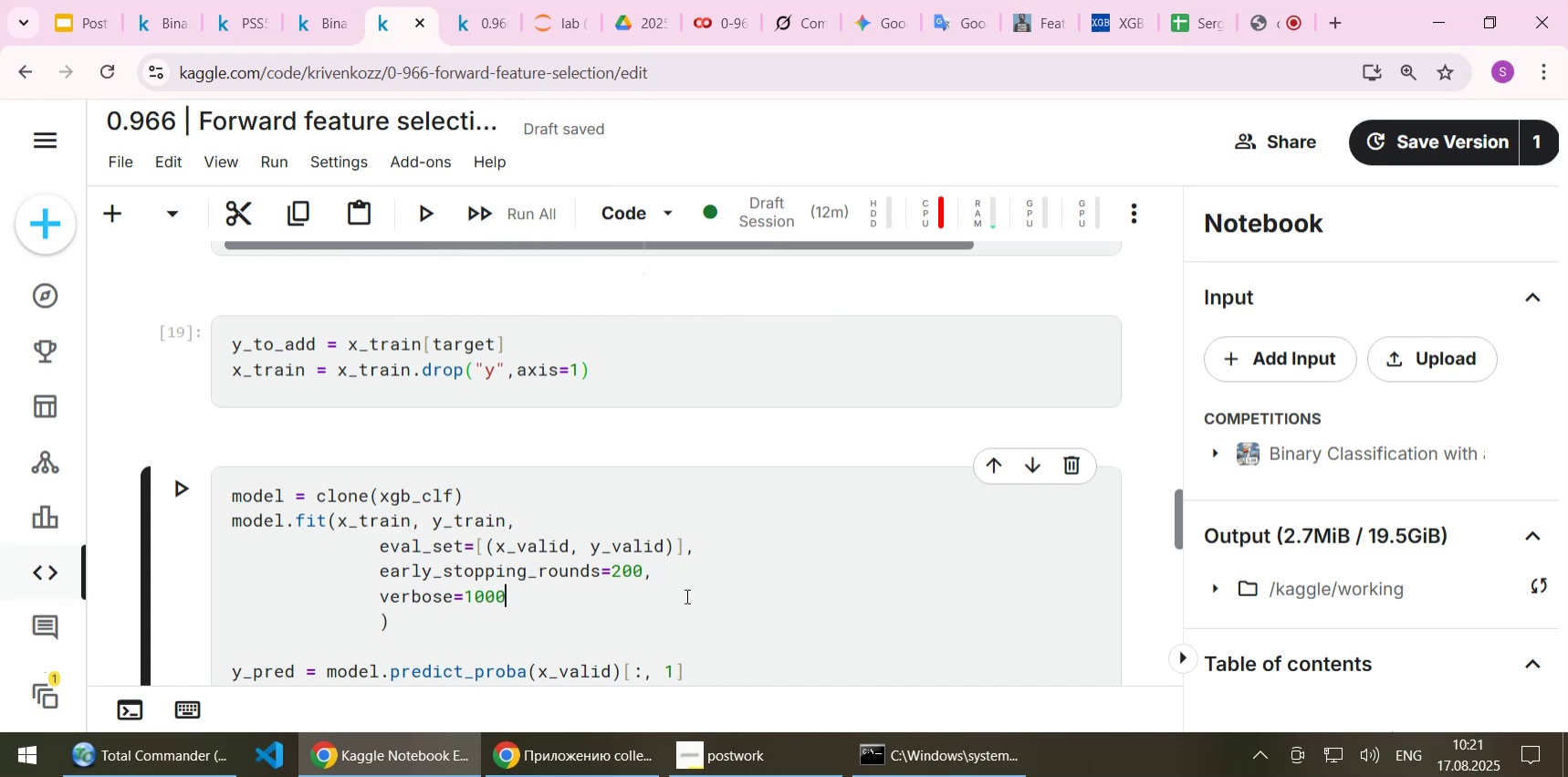 
scroll: coordinate [672, 479], scroll_direction: down, amount: 5.0
 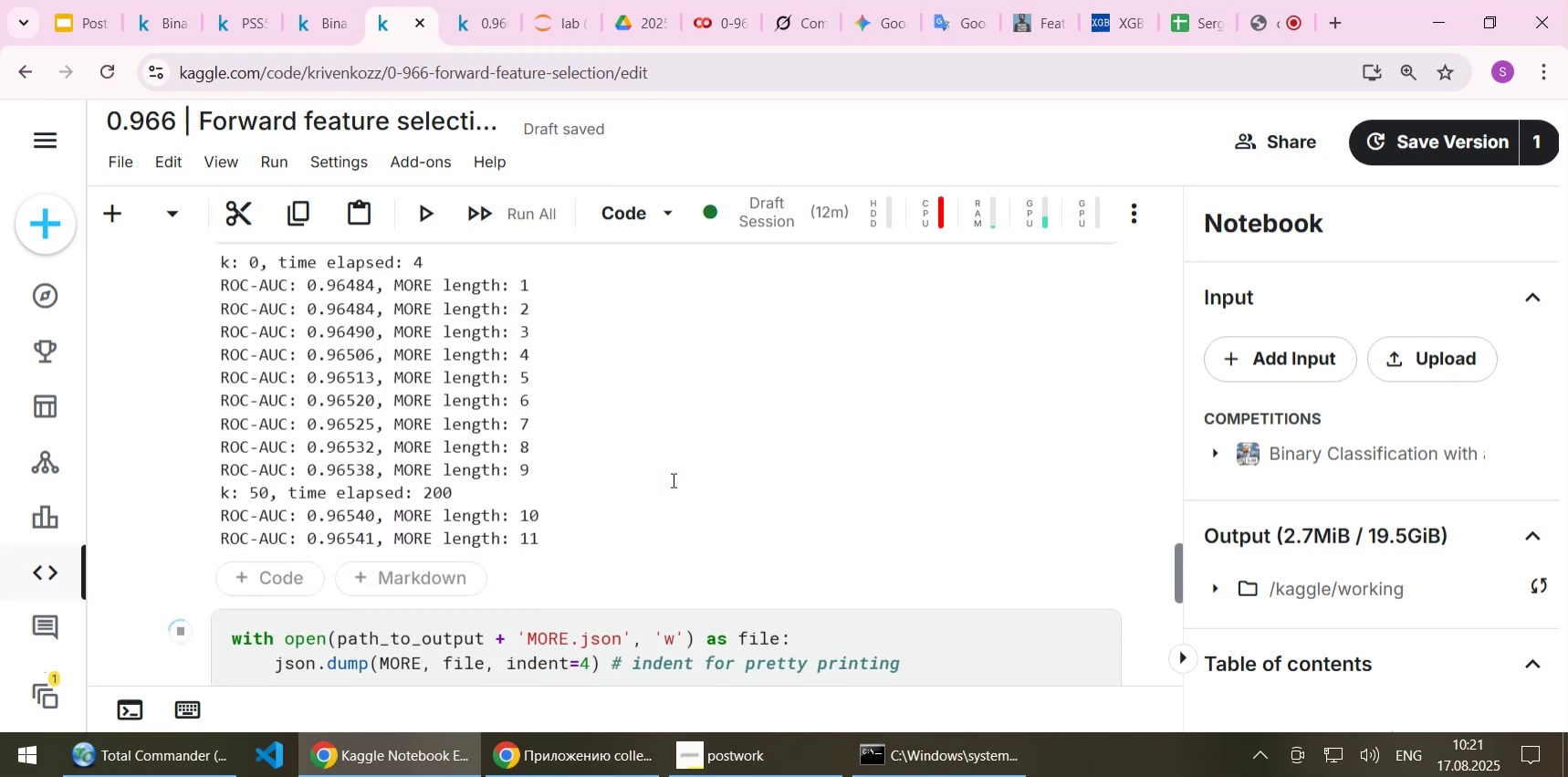 
scroll: coordinate [672, 496], scroll_direction: none, amount: 0.0
 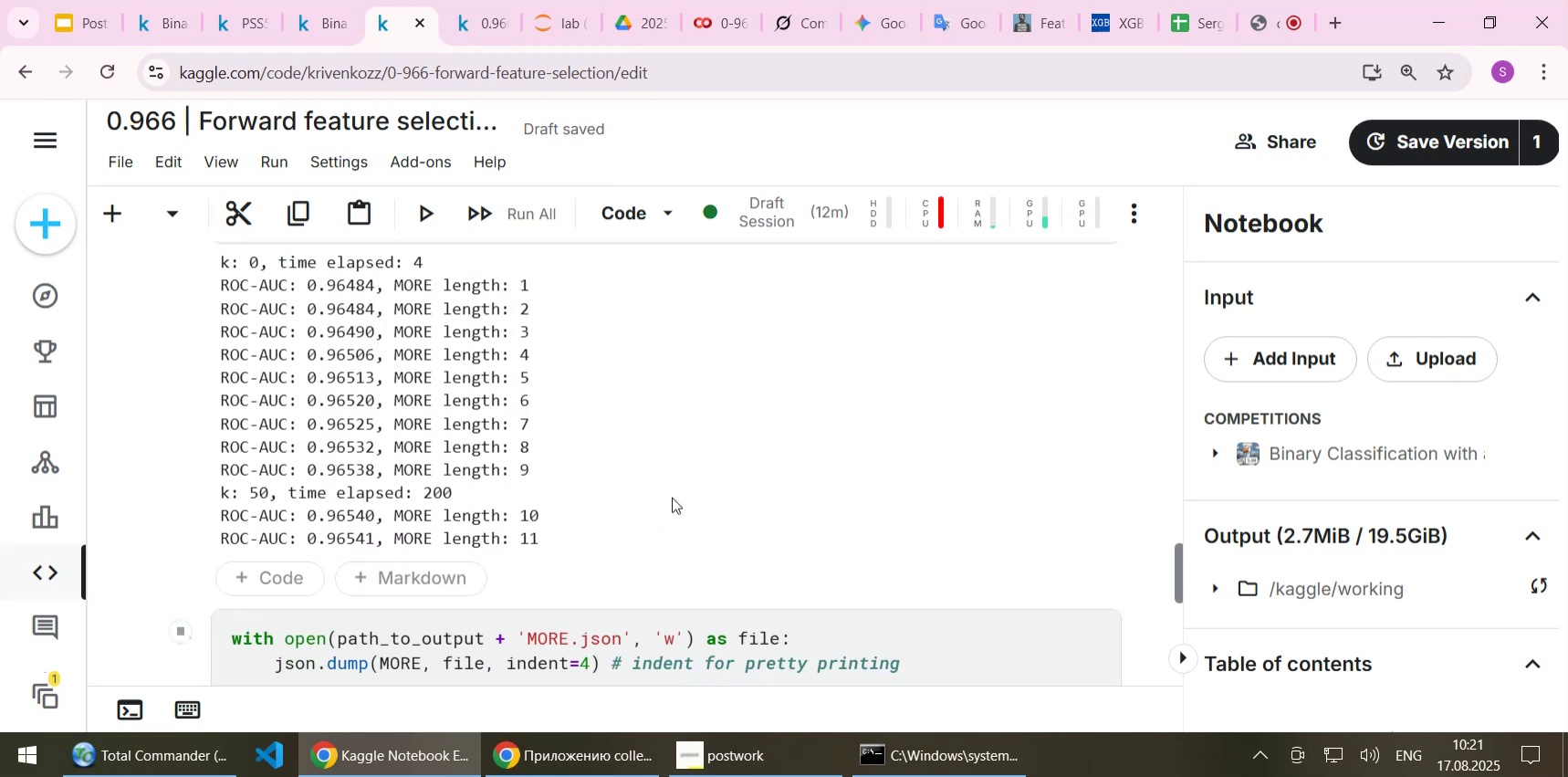 
scroll: coordinate [672, 497], scroll_direction: up, amount: 1.0
 